 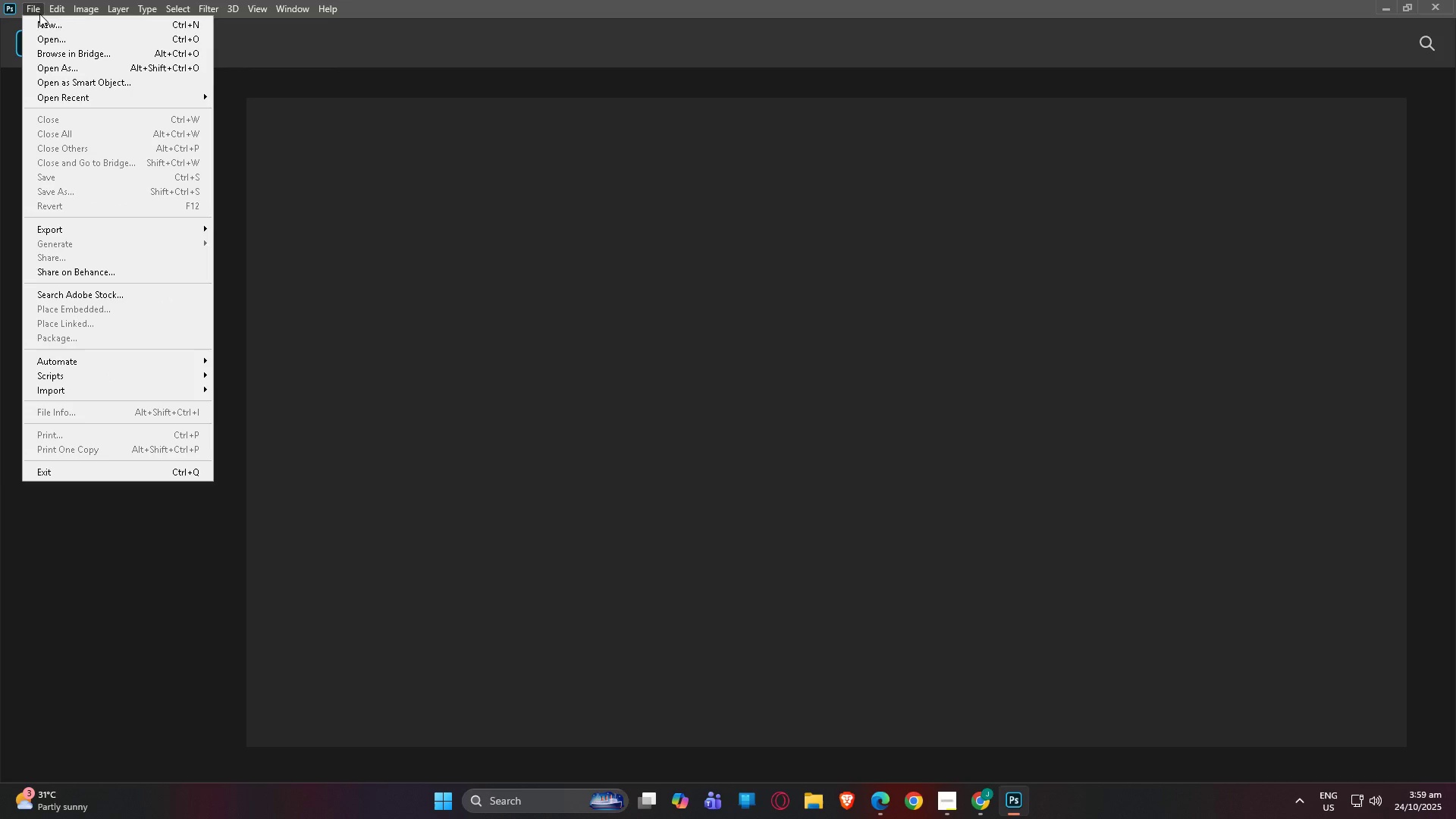 
left_click([68, 36])
 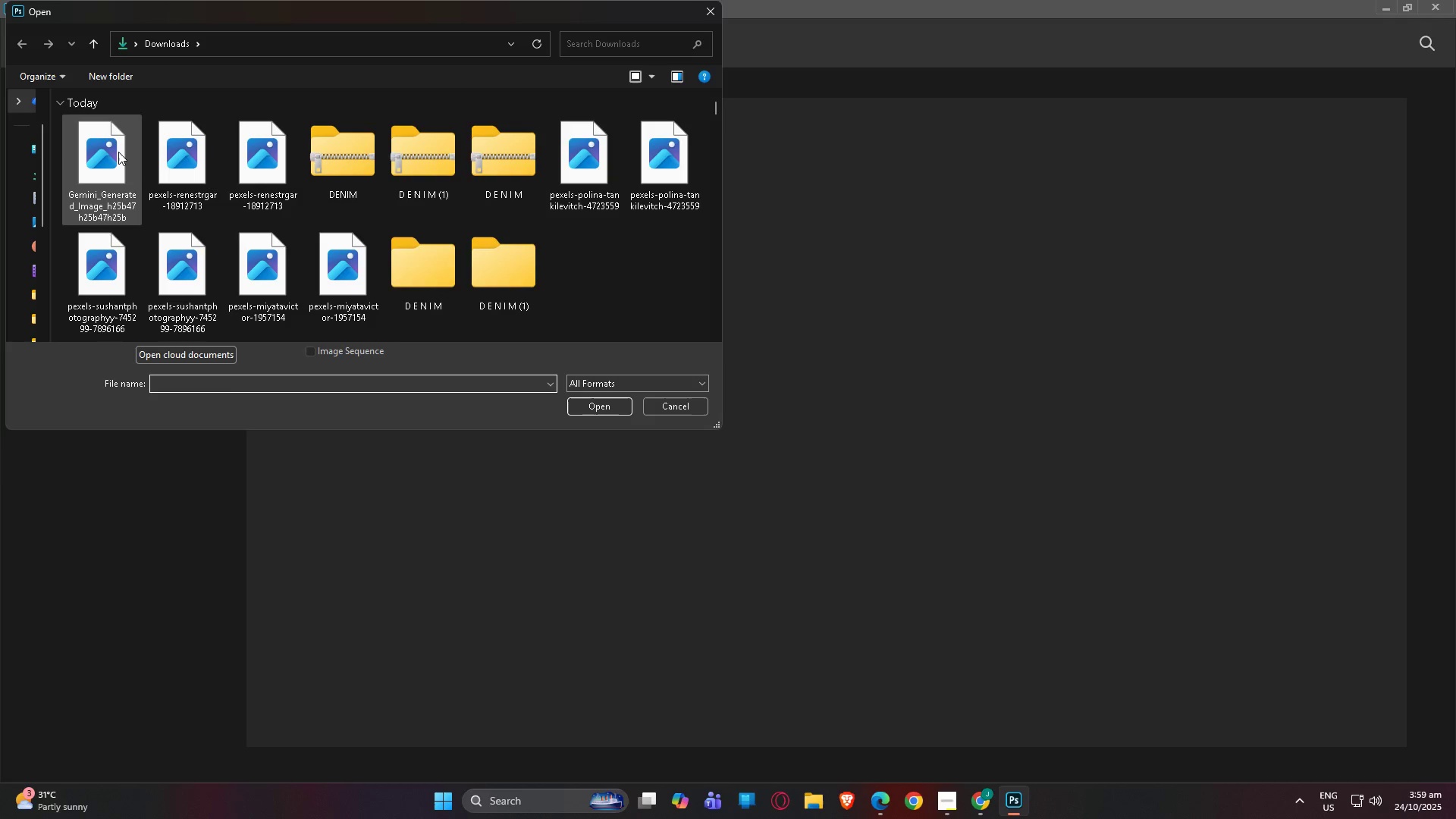 
double_click([118, 152])
 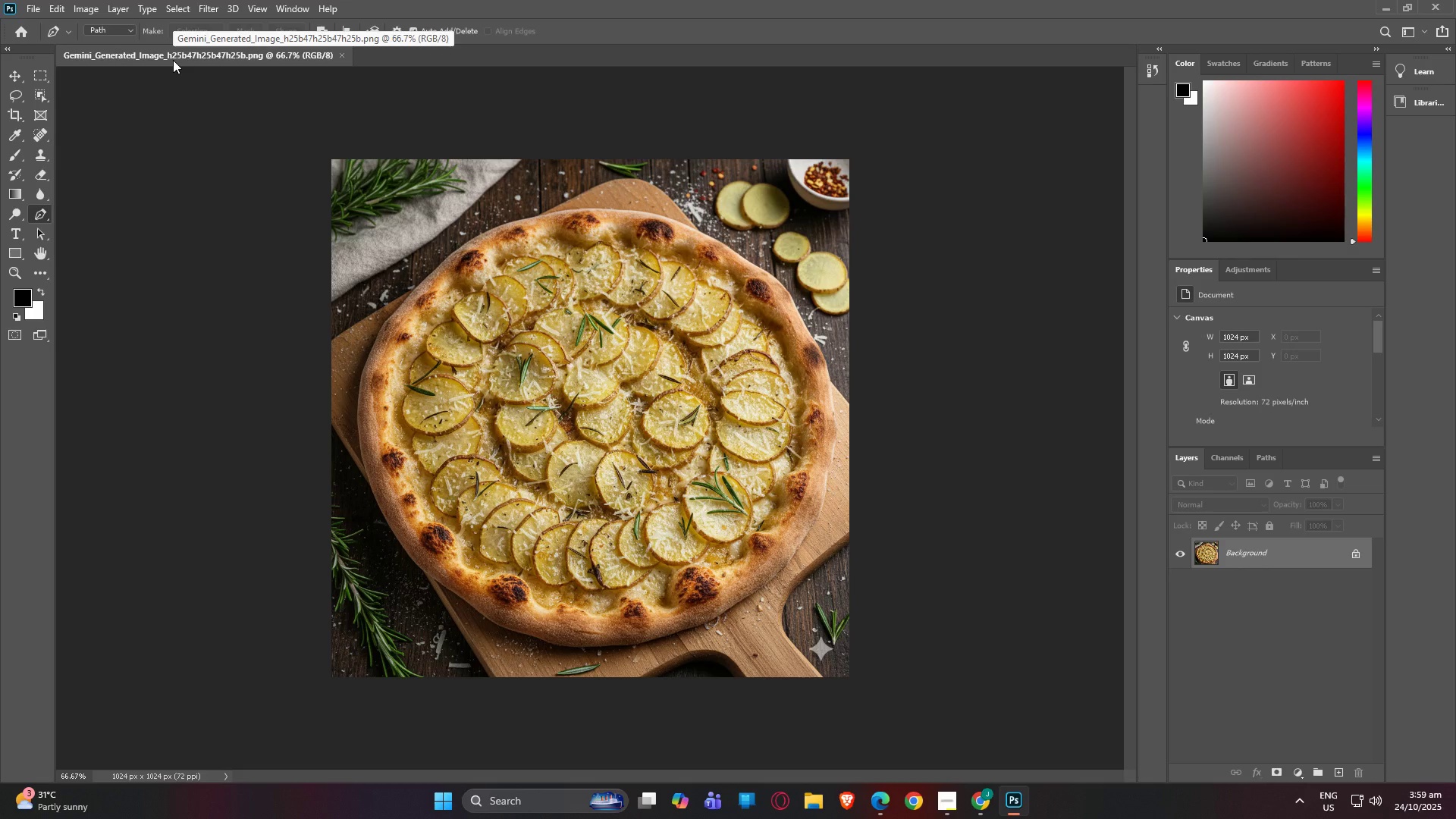 
wait(10.31)
 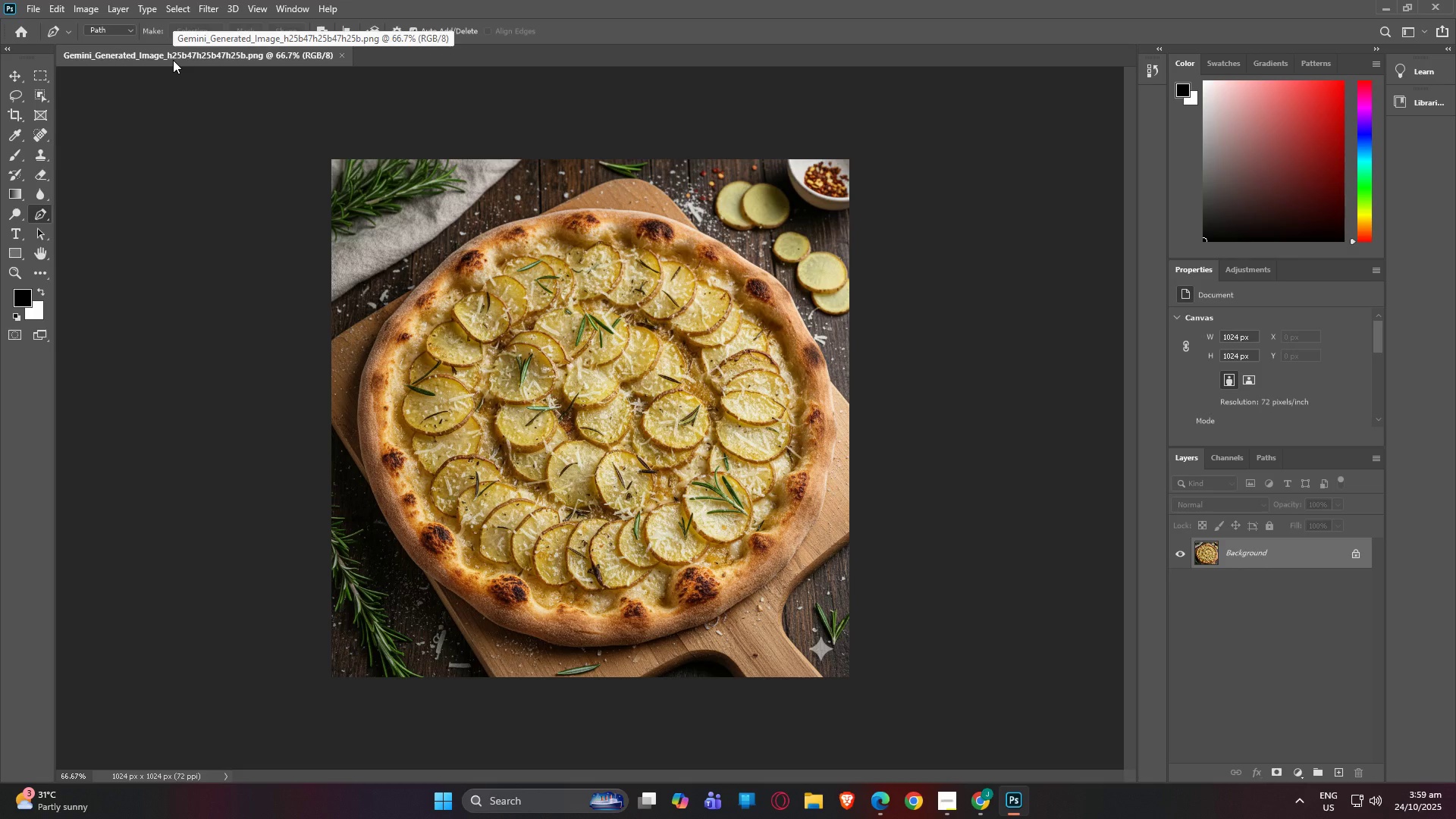 
left_click([87, 5])
 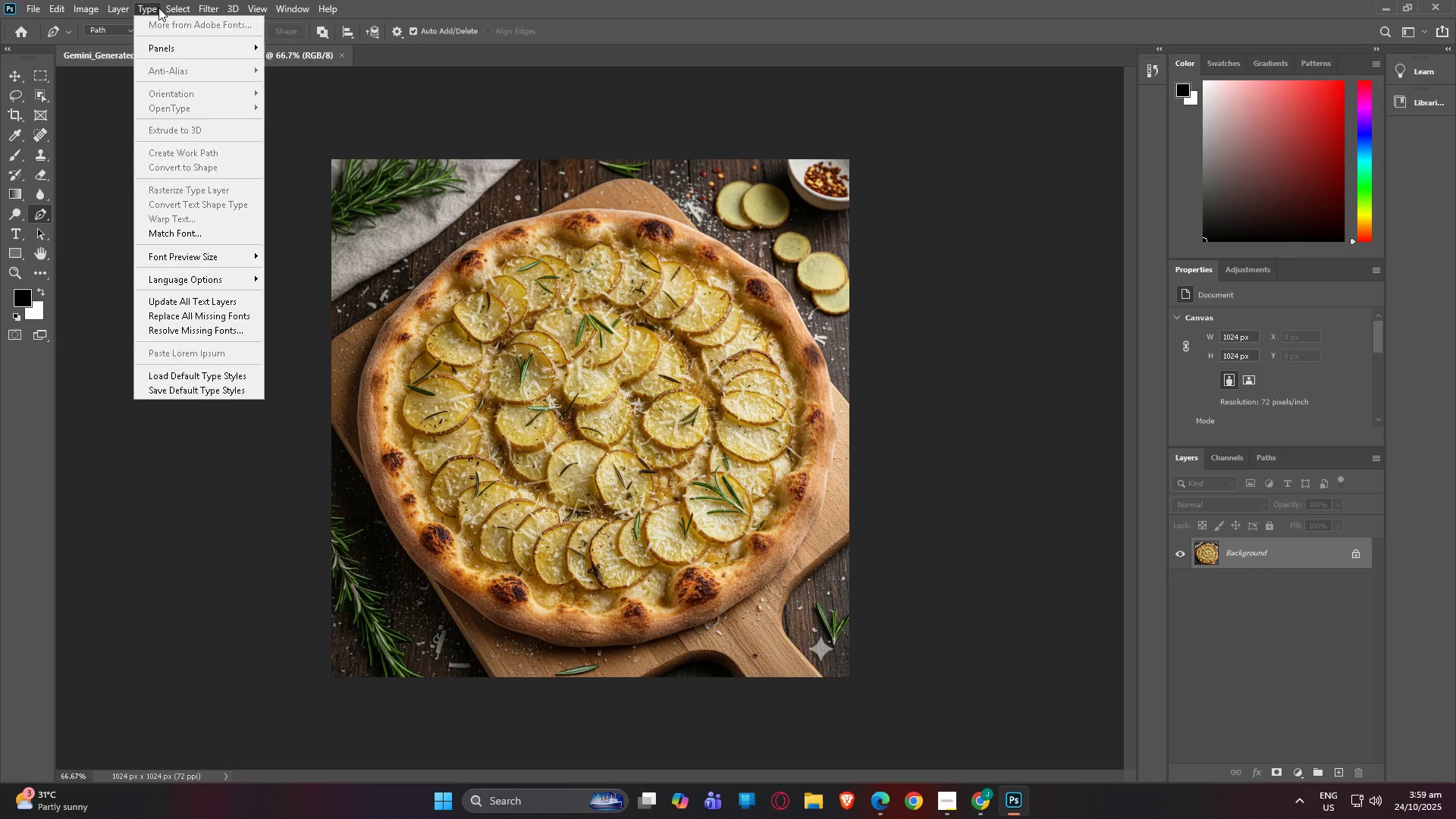 
wait(5.98)
 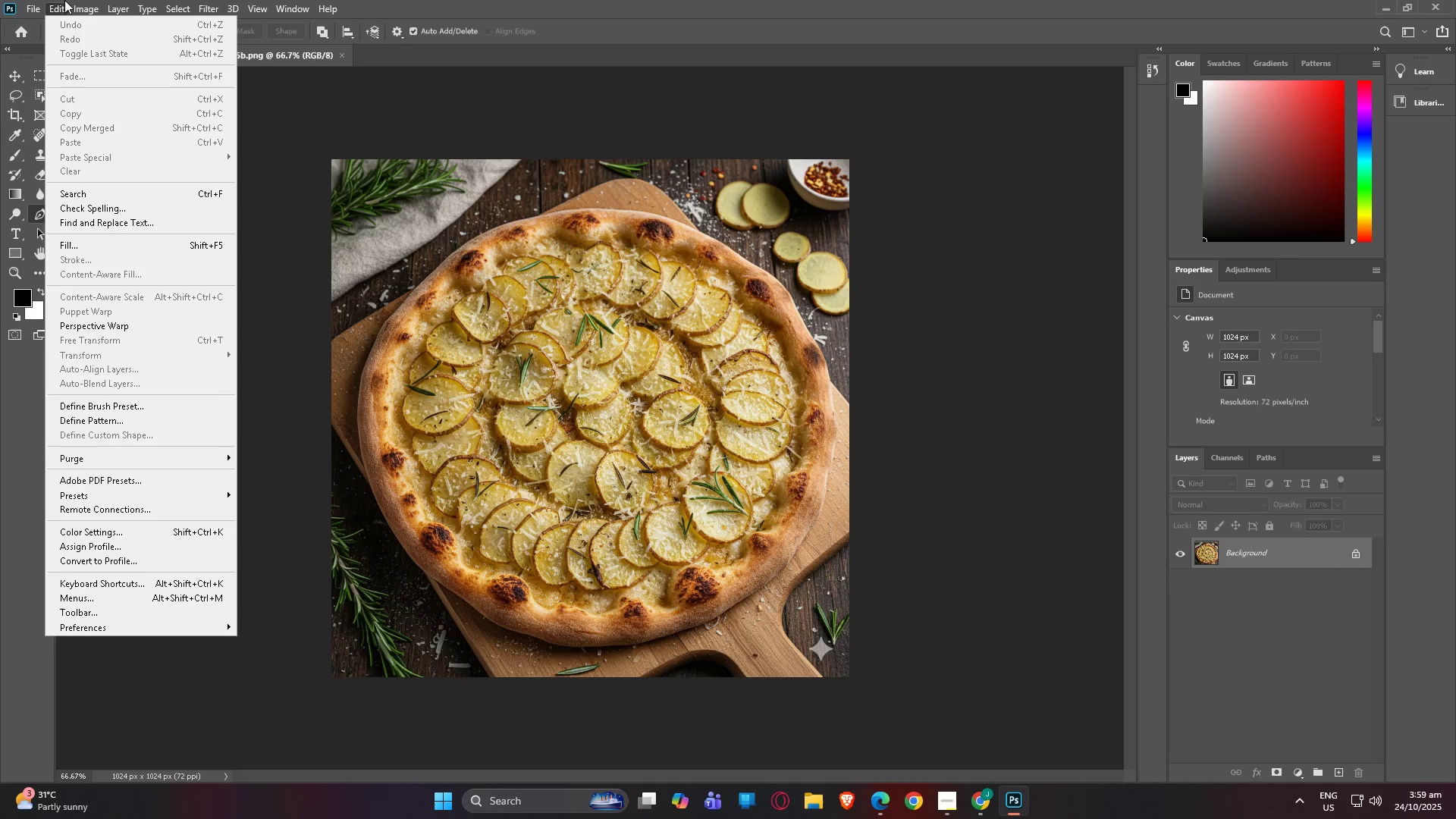 
left_click([205, 184])
 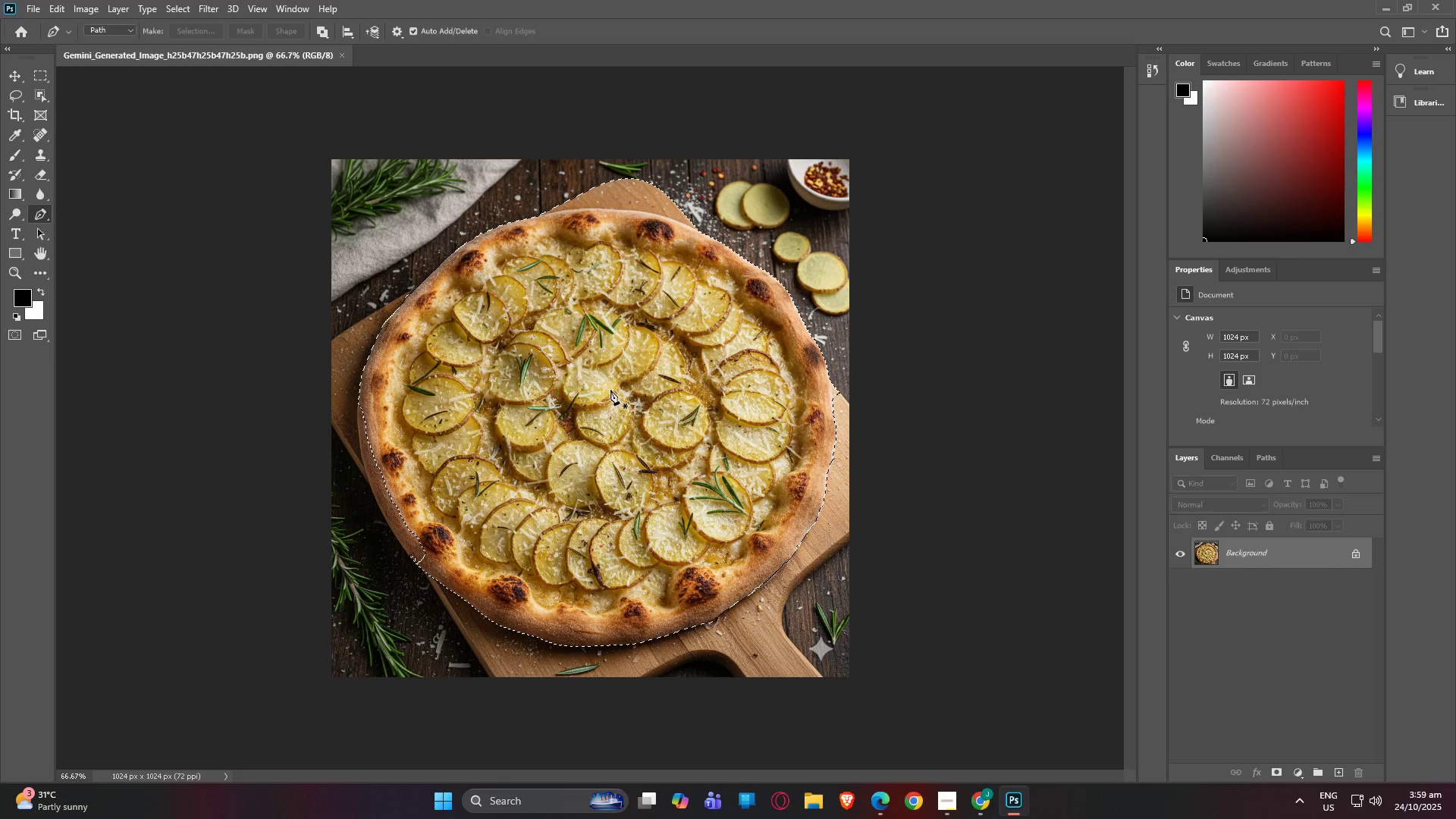 
wait(9.77)
 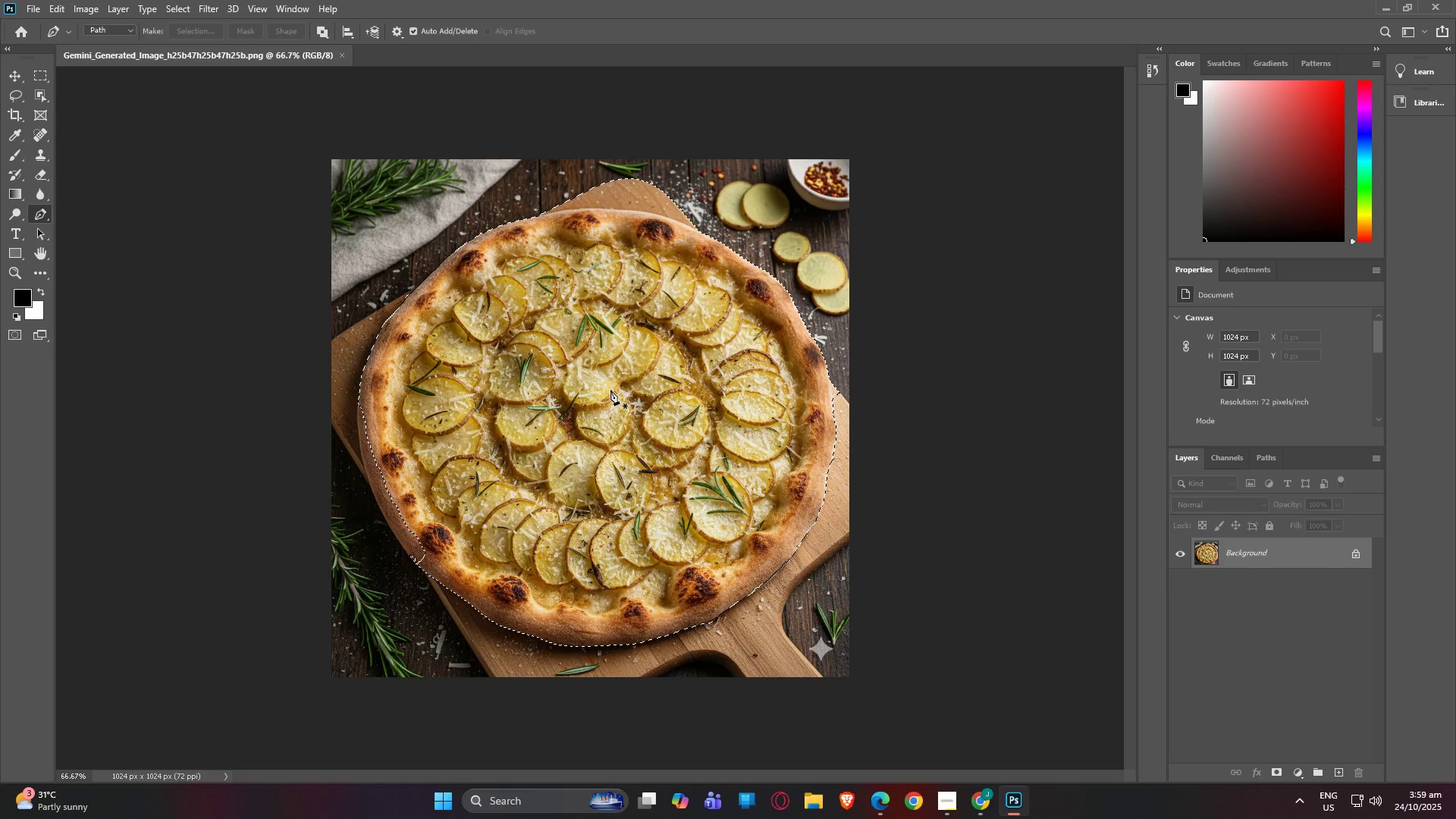 
left_click([1279, 767])
 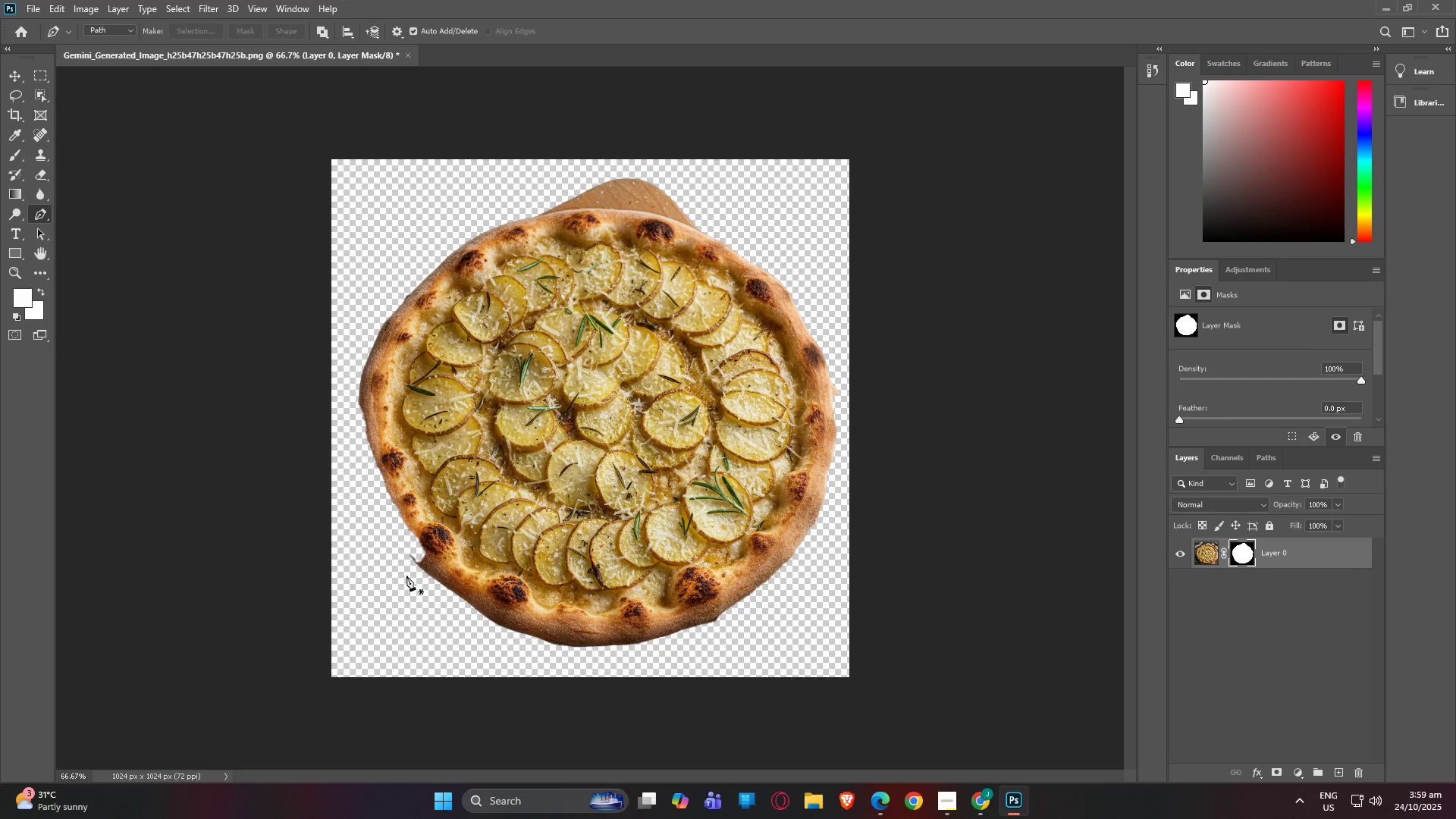 
hold_key(key=AltLeft, duration=1.53)
scroll: coordinate [391, 410], scroll_direction: up, amount: 6.0
 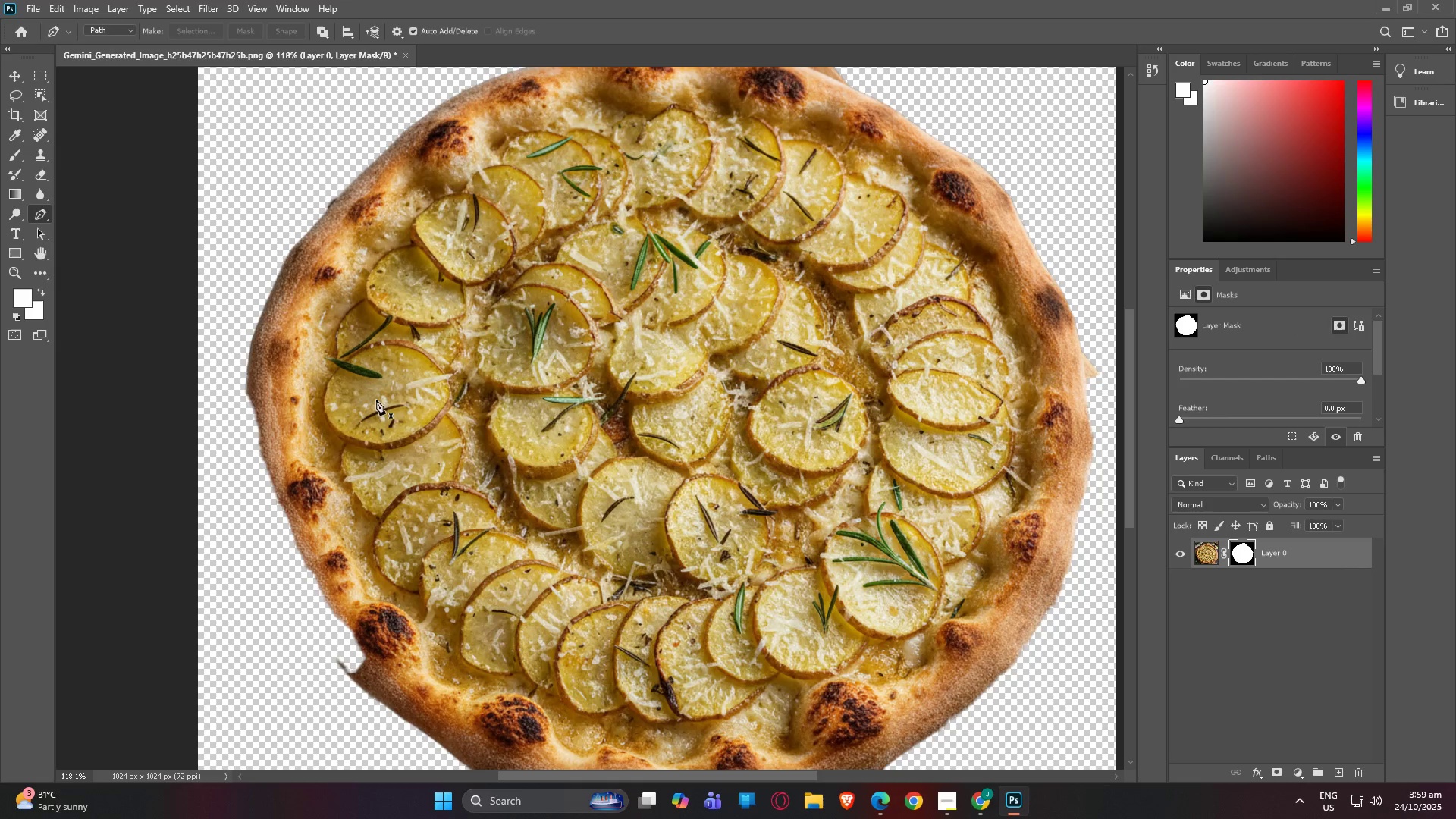 
hold_key(key=AltLeft, duration=0.53)
 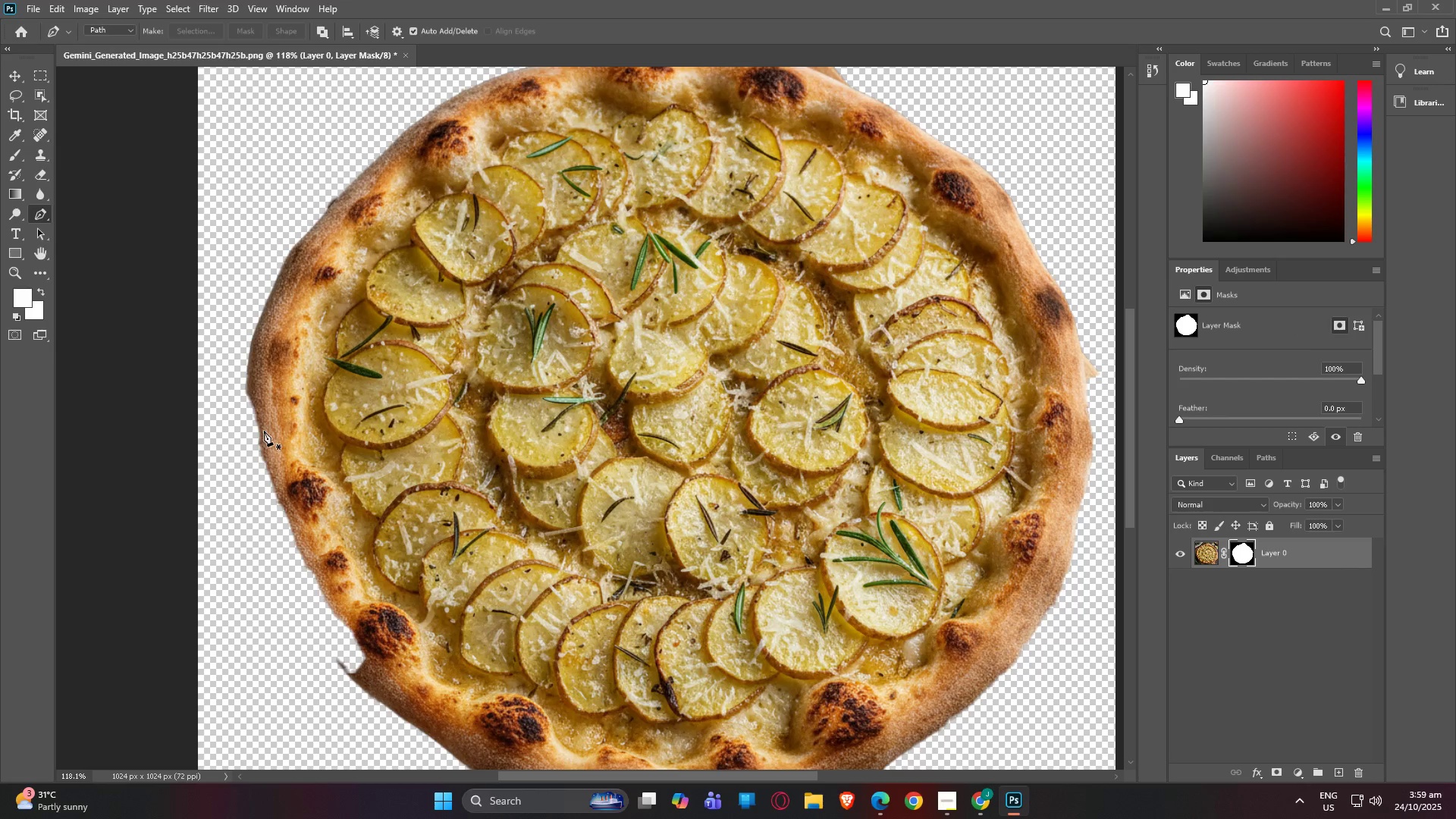 
key(B)
 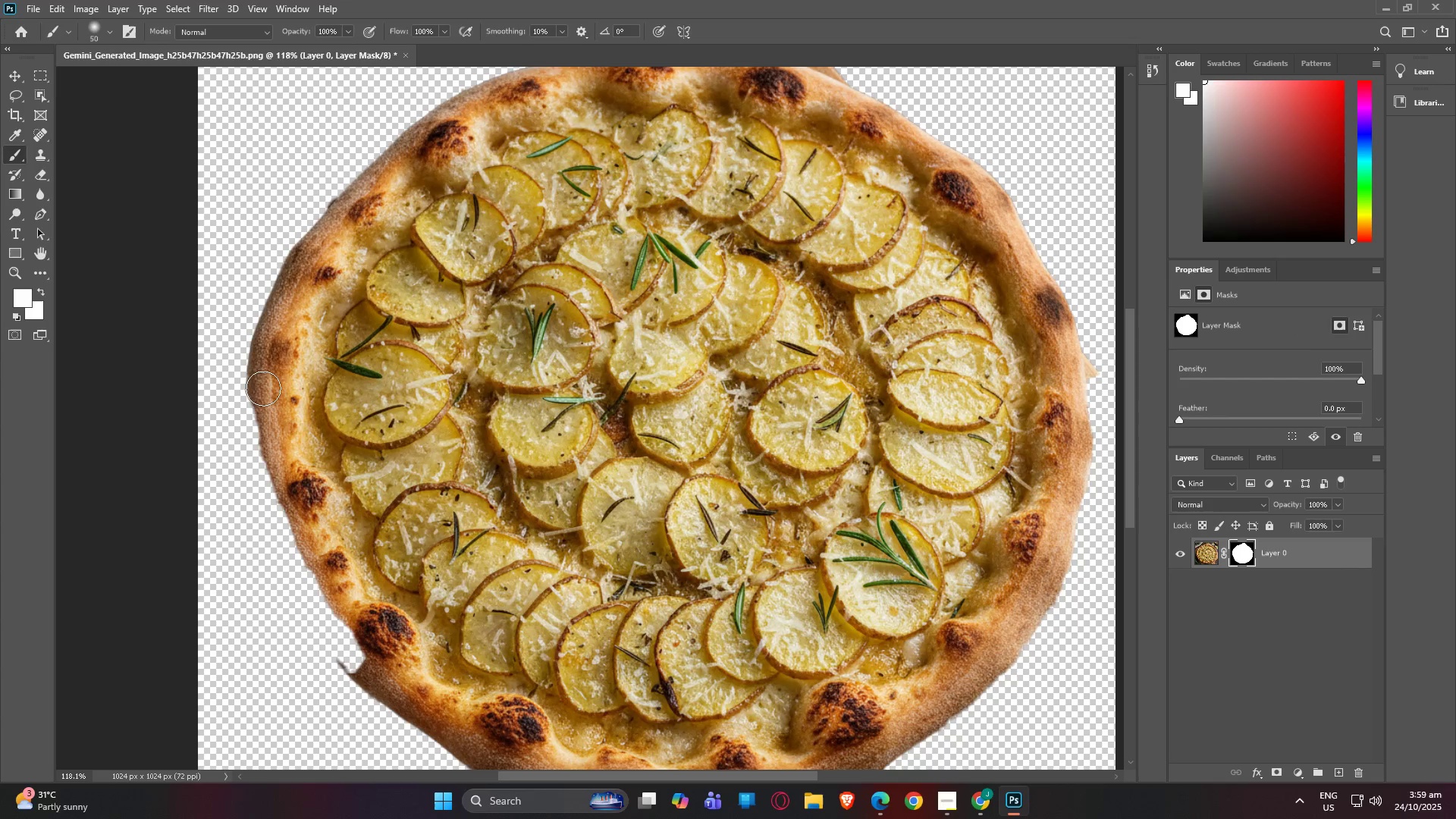 
left_click_drag(start_coordinate=[263, 388], to_coordinate=[607, 263])
 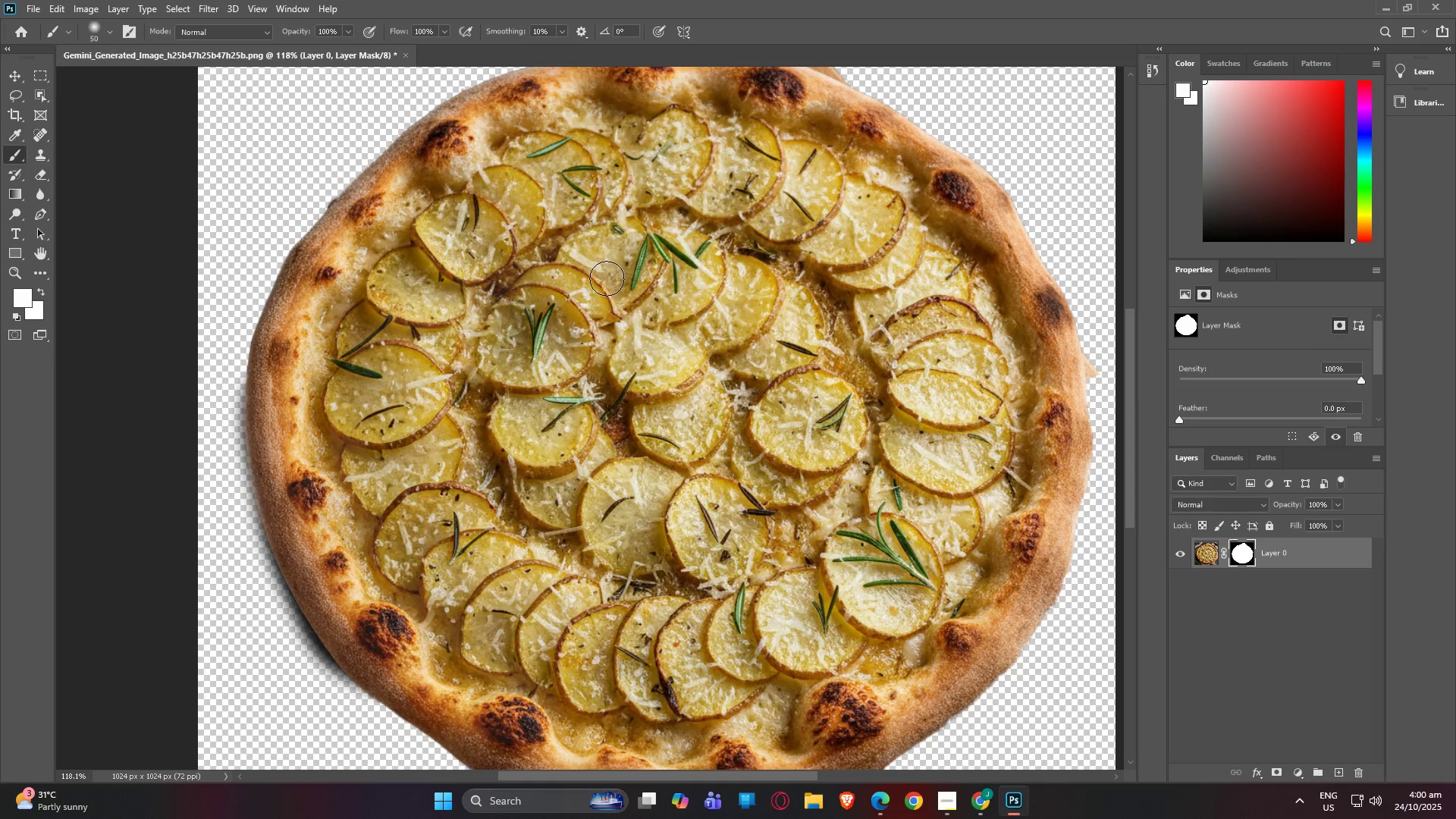 
hold_key(key=AltLeft, duration=1.05)
scroll: coordinate [607, 276], scroll_direction: down, amount: 5.0
 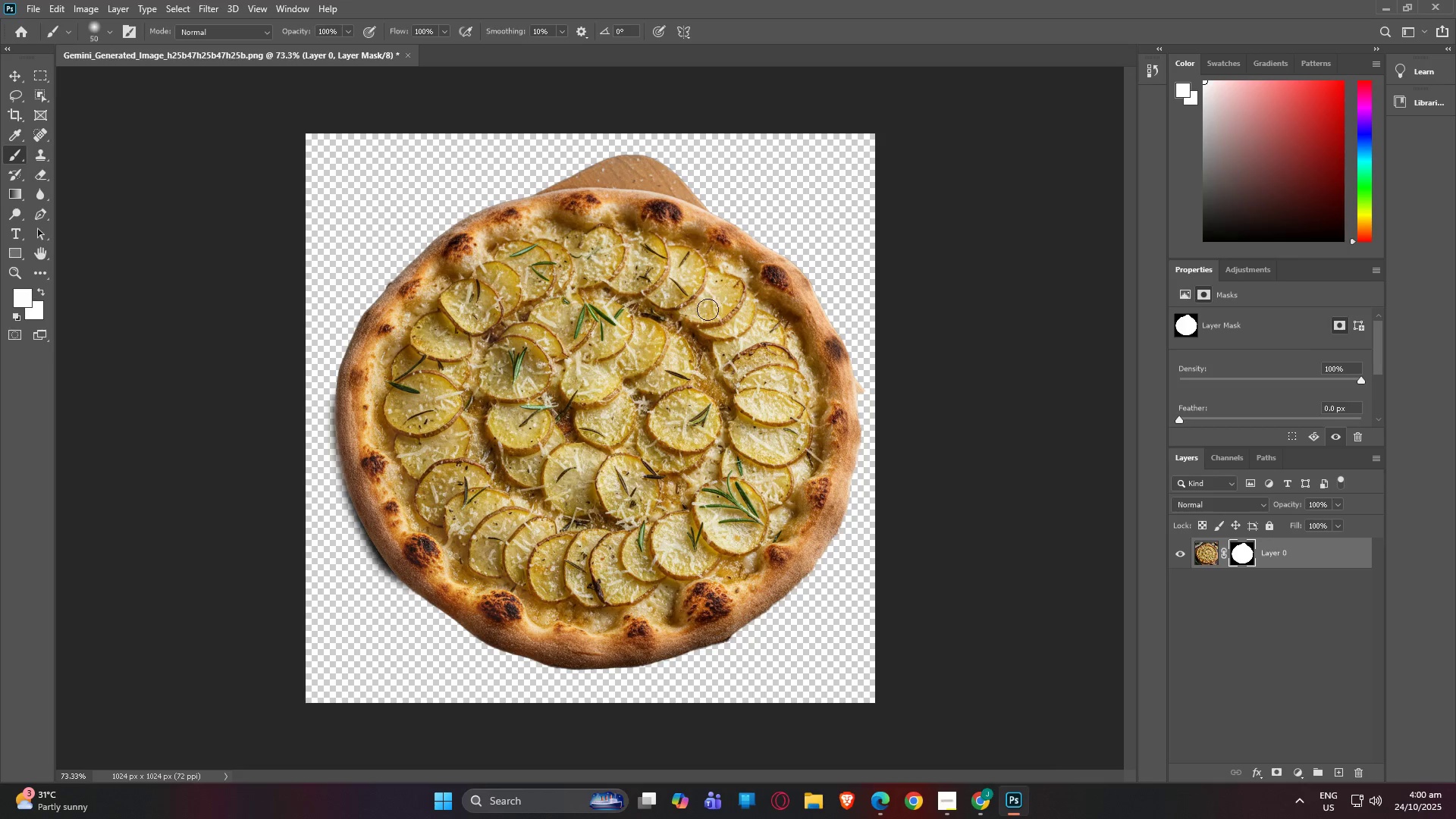 
key(P)
 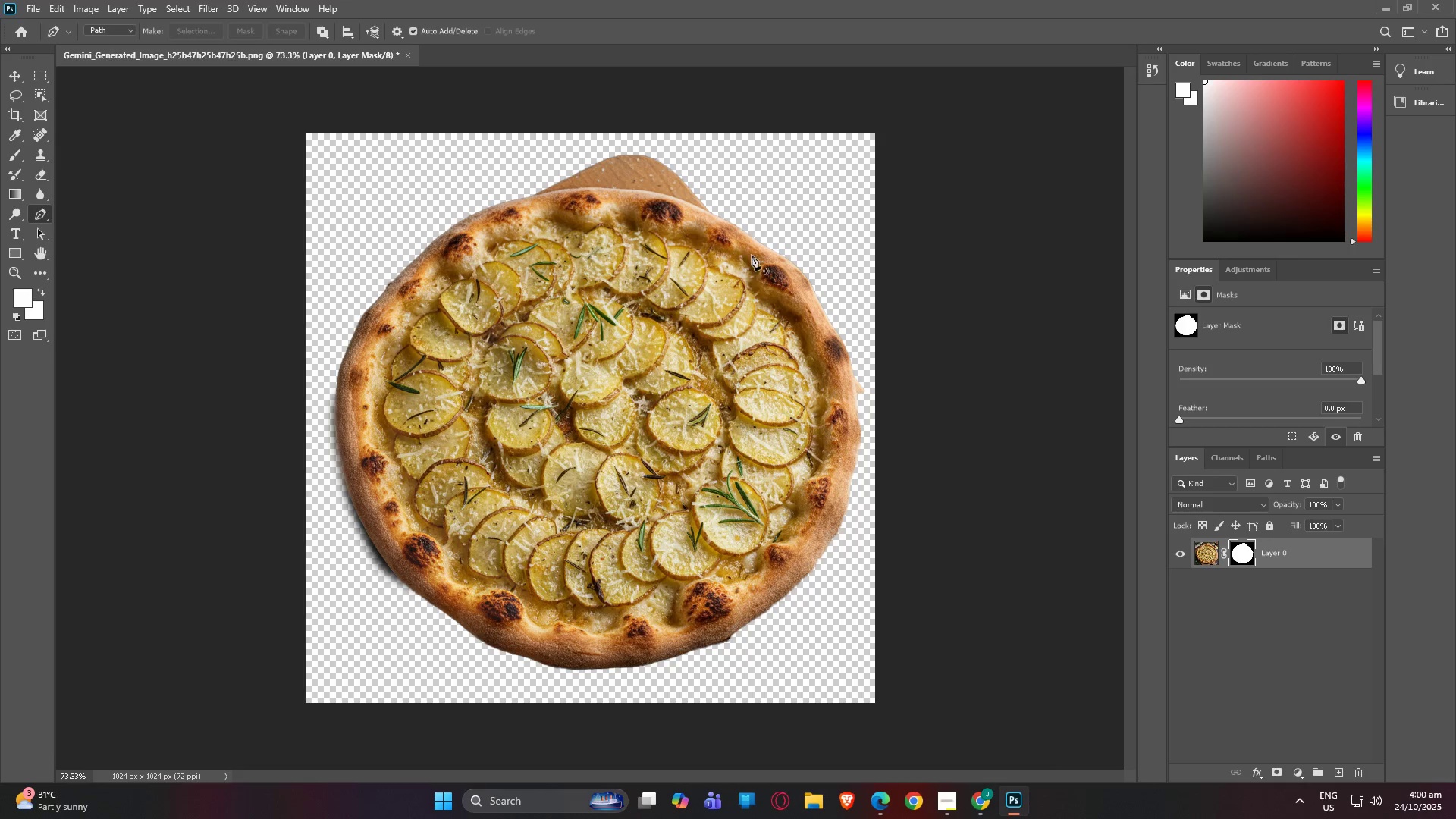 
scroll: coordinate [720, 199], scroll_direction: up, amount: 6.0
 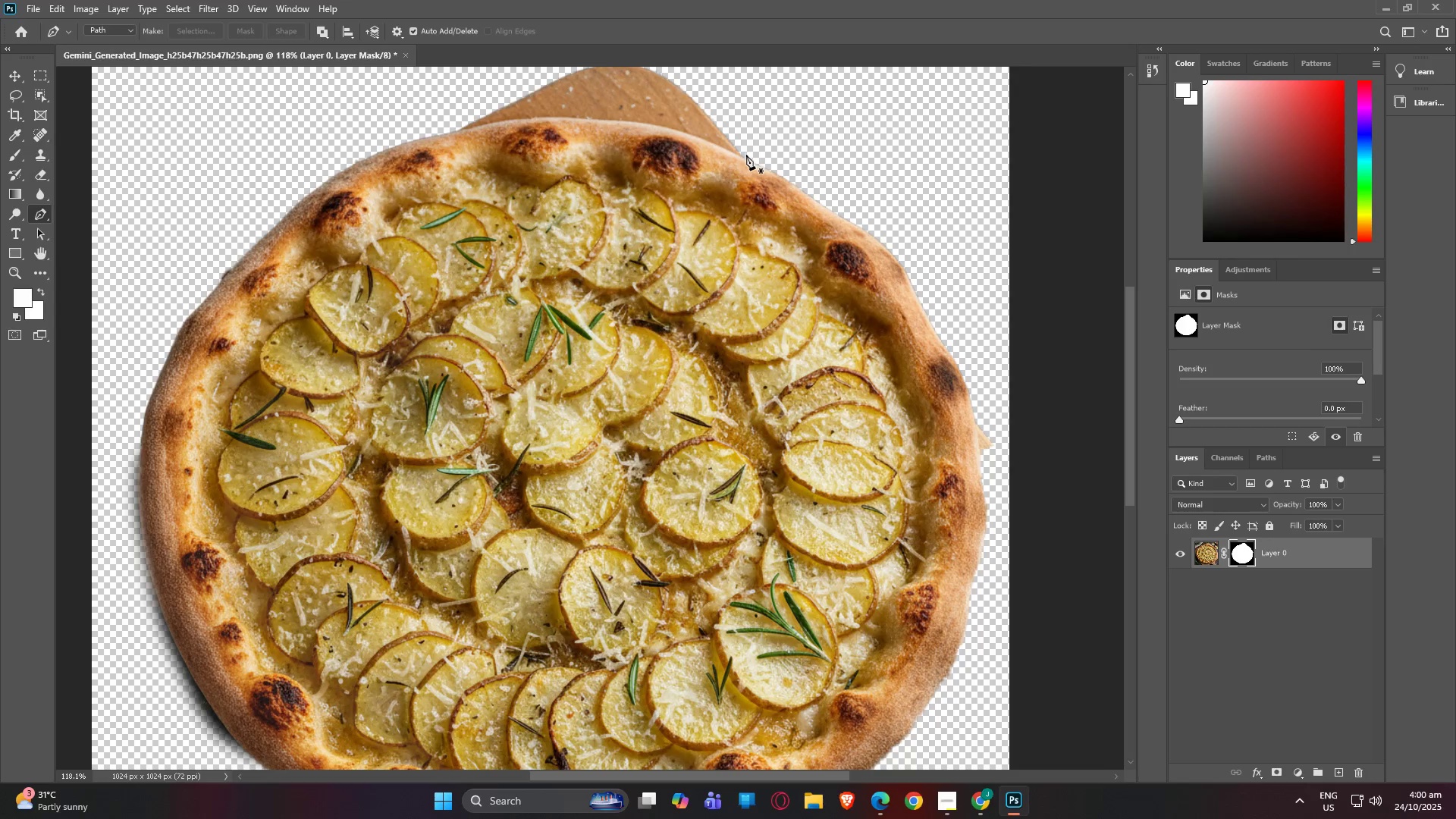 
hold_key(key=AltLeft, duration=0.65)
 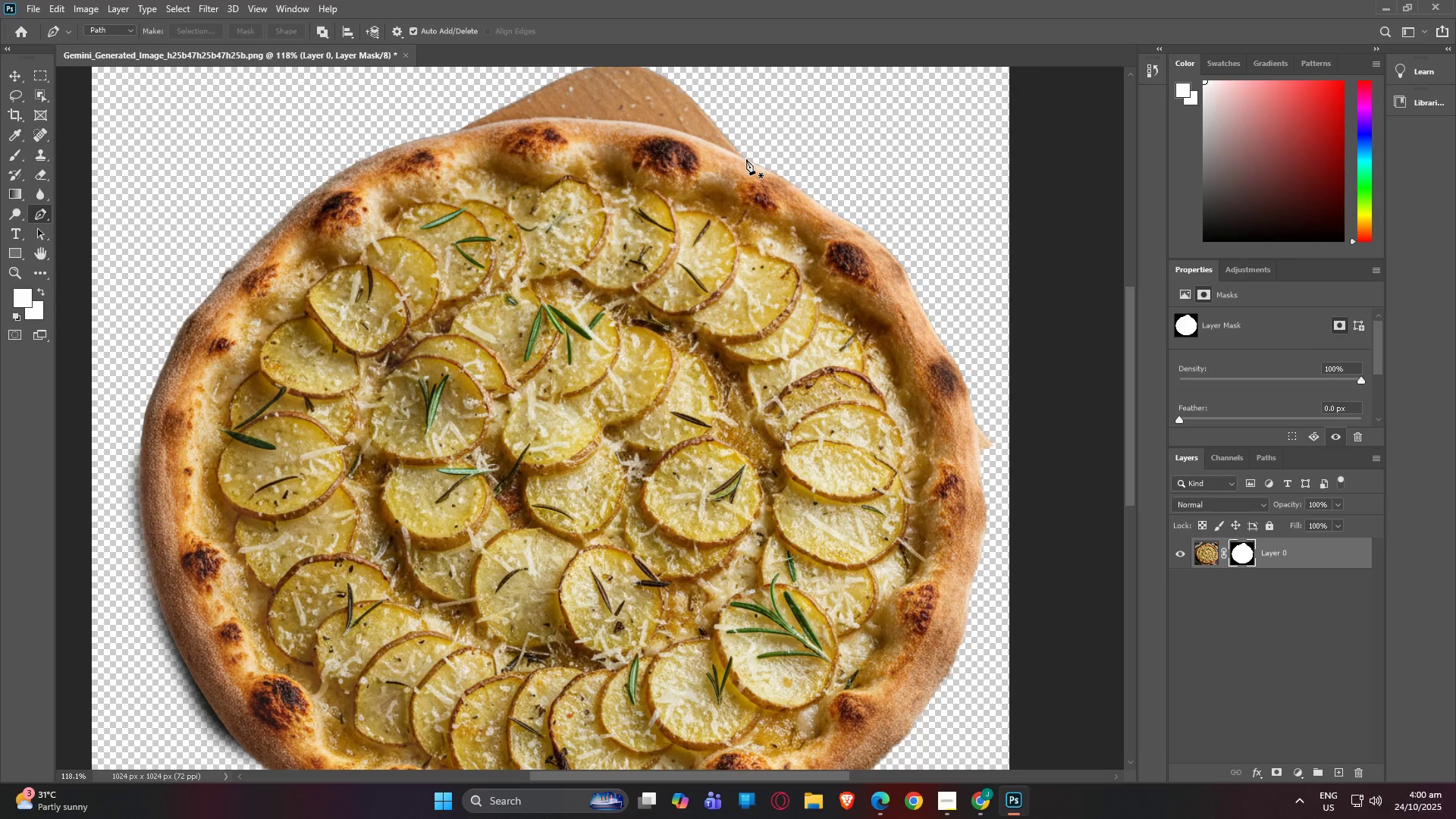 
left_click([746, 159])
 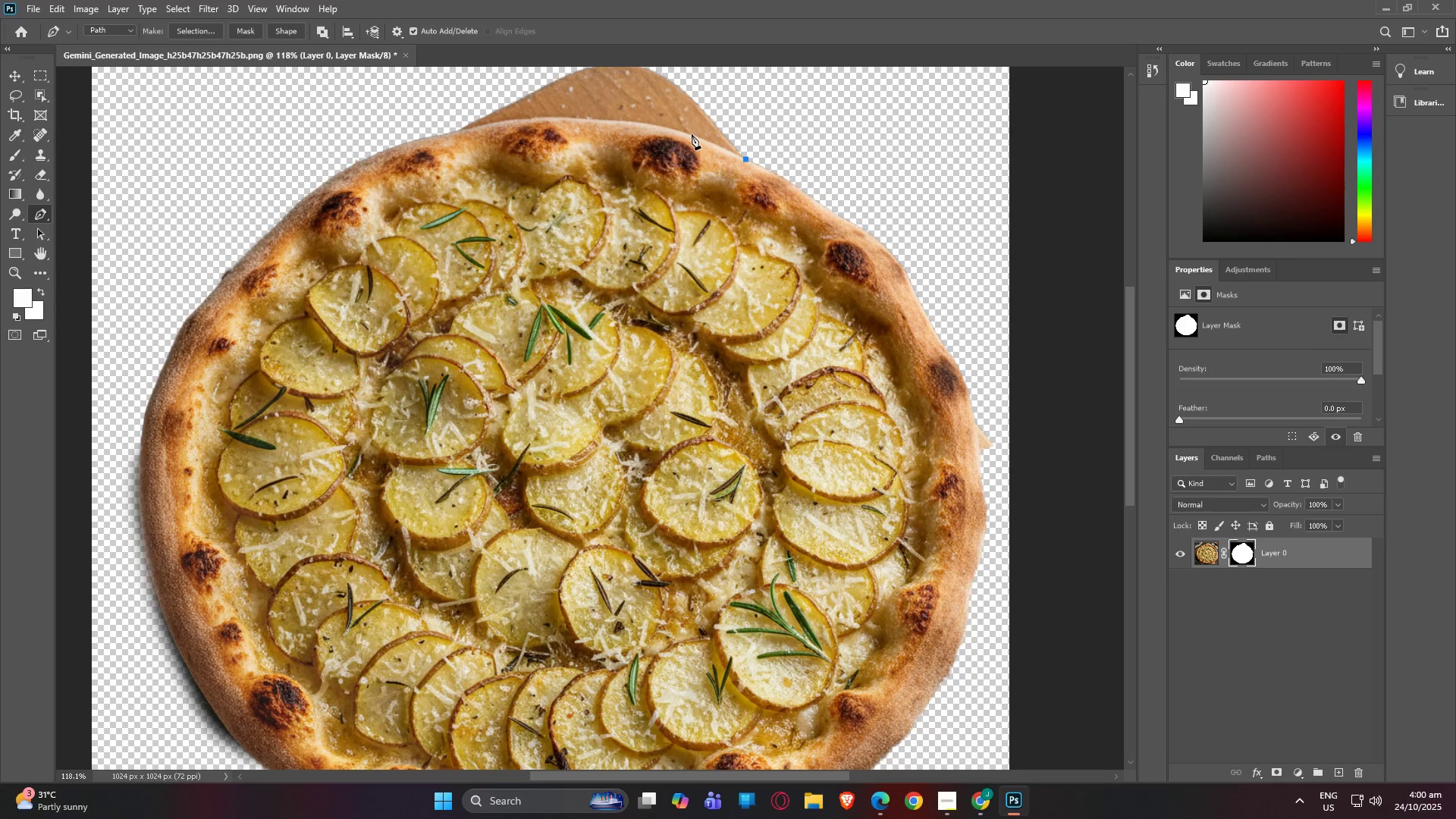 
left_click([692, 134])
 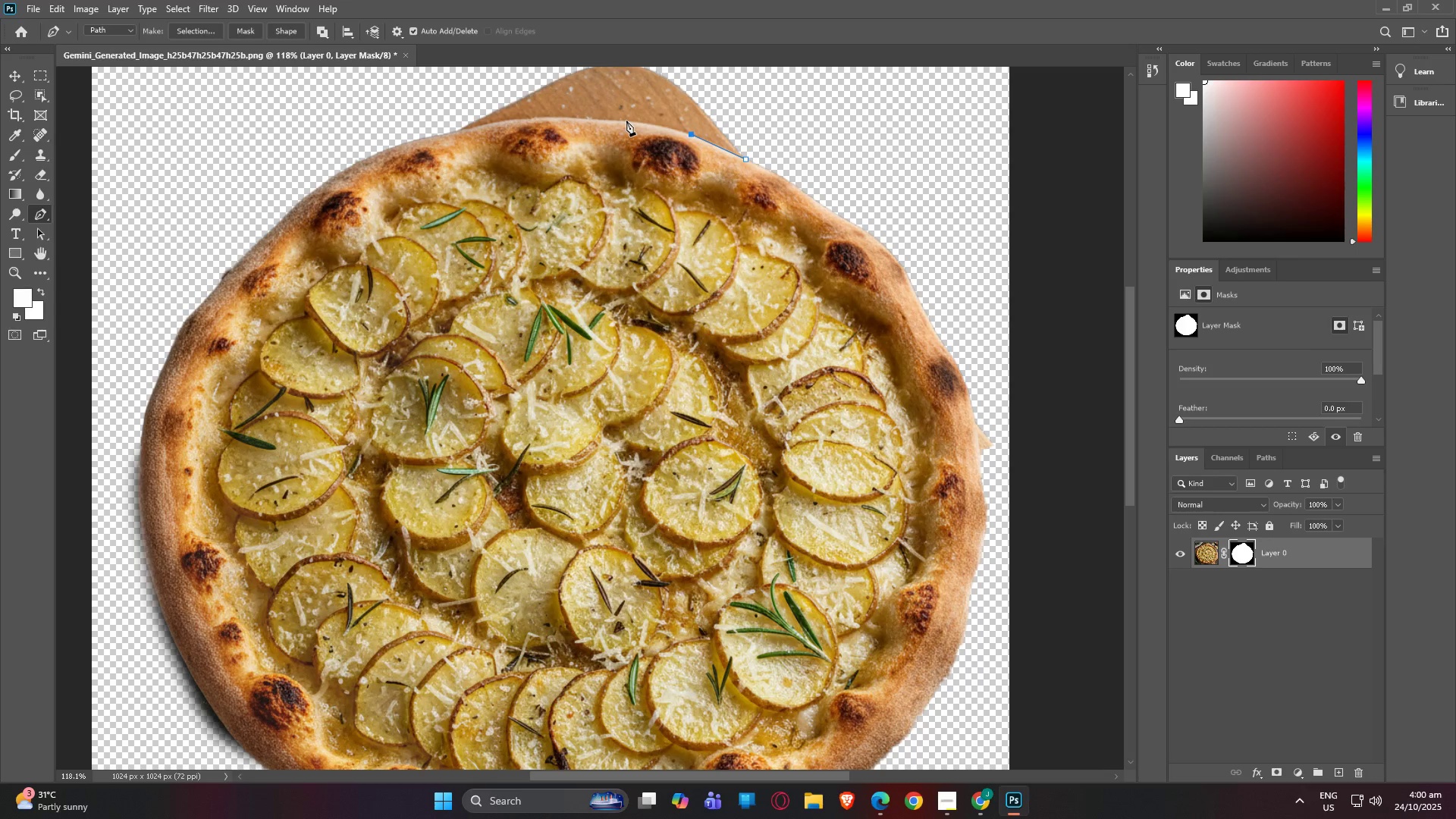 
left_click([626, 121])
 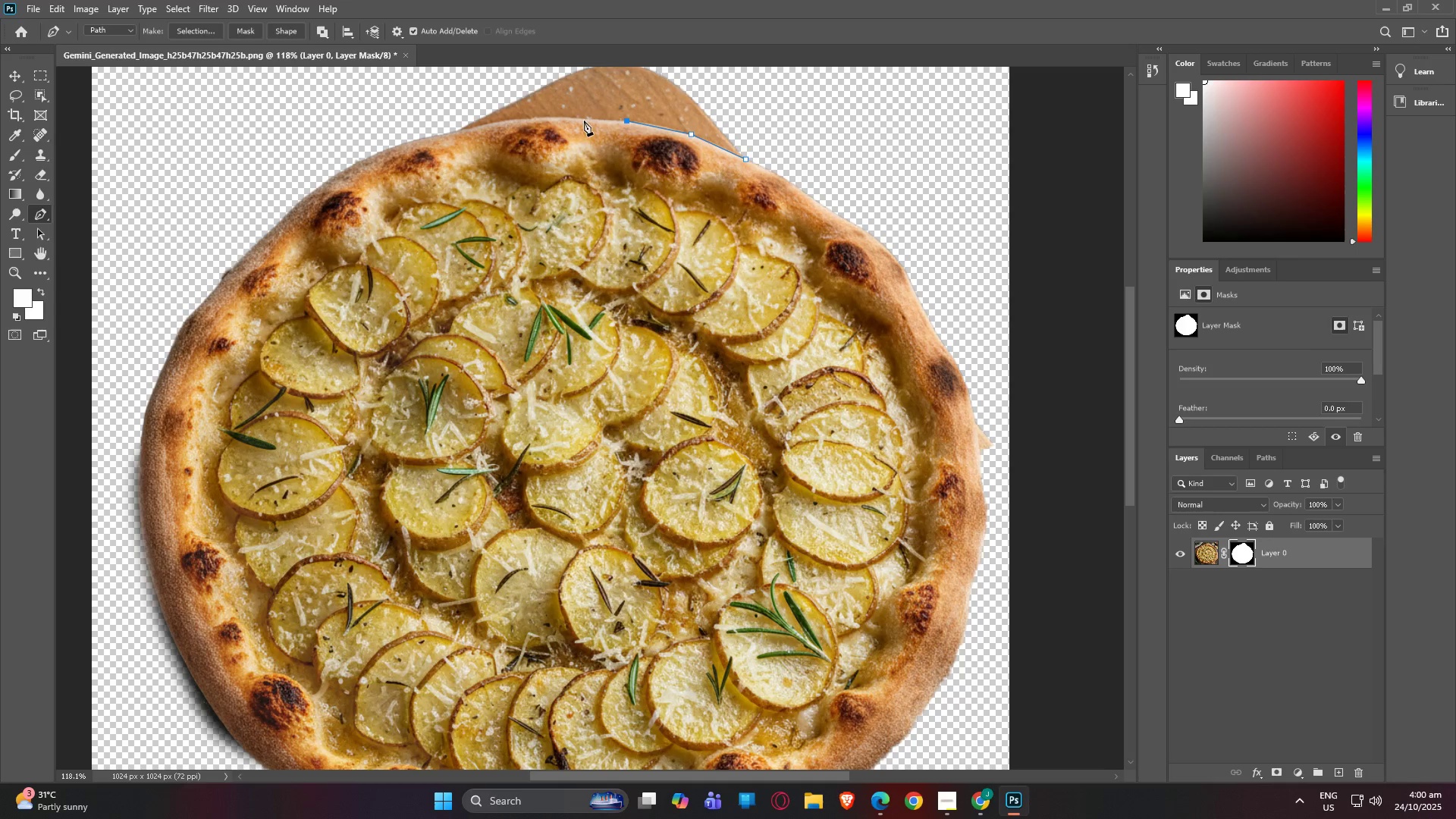 
left_click([583, 121])
 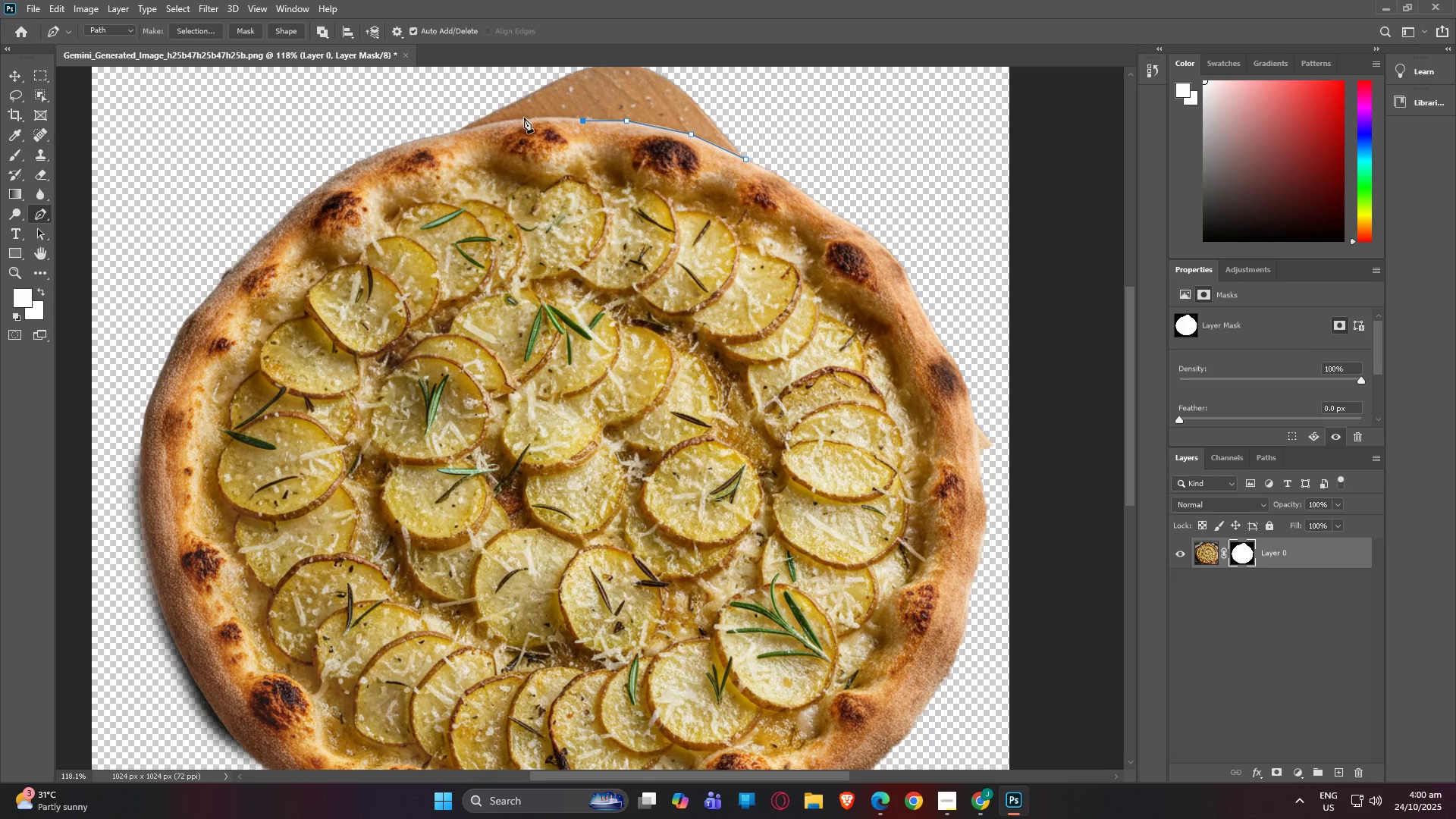 
left_click([524, 118])
 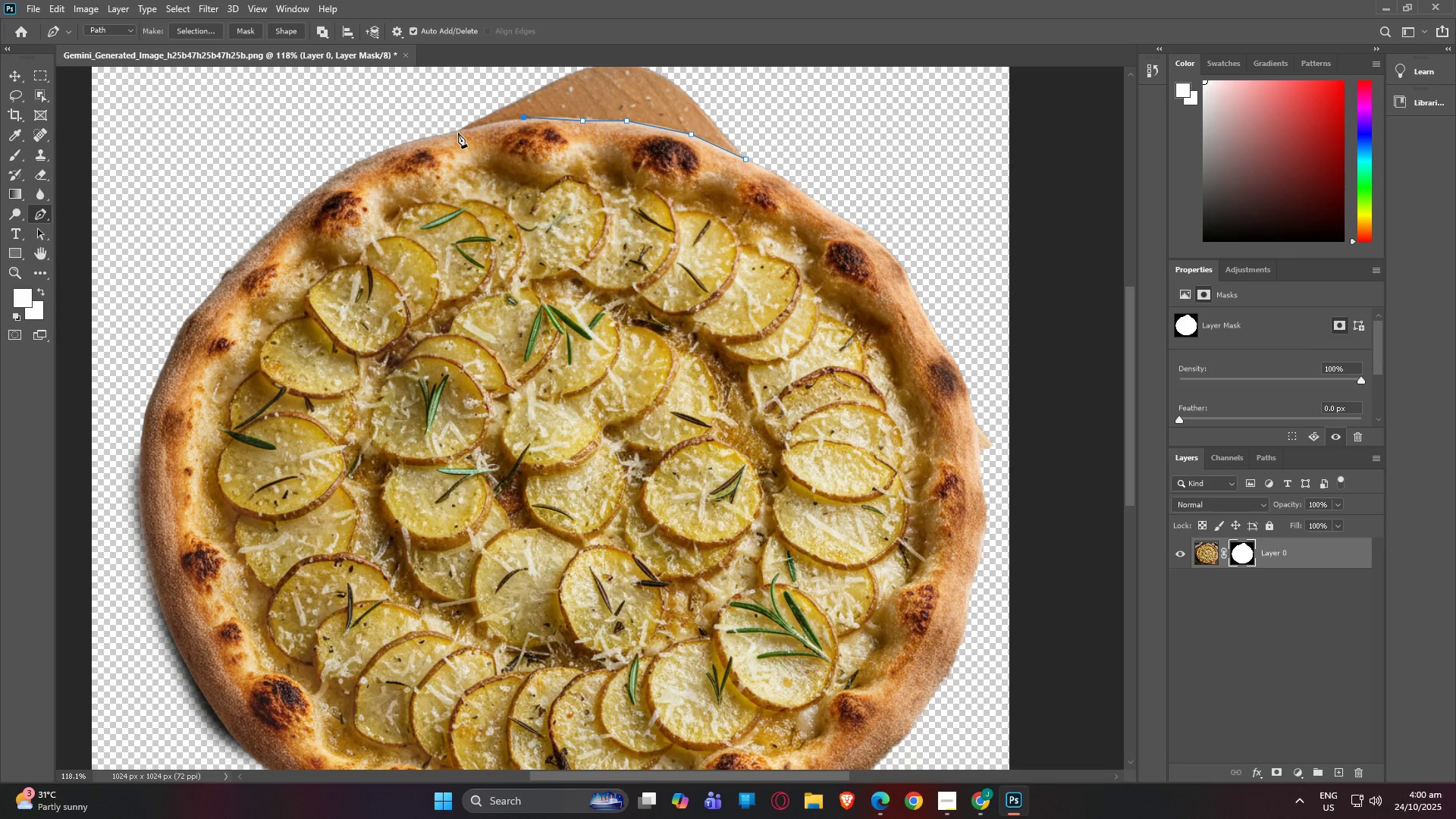 
left_click([457, 133])
 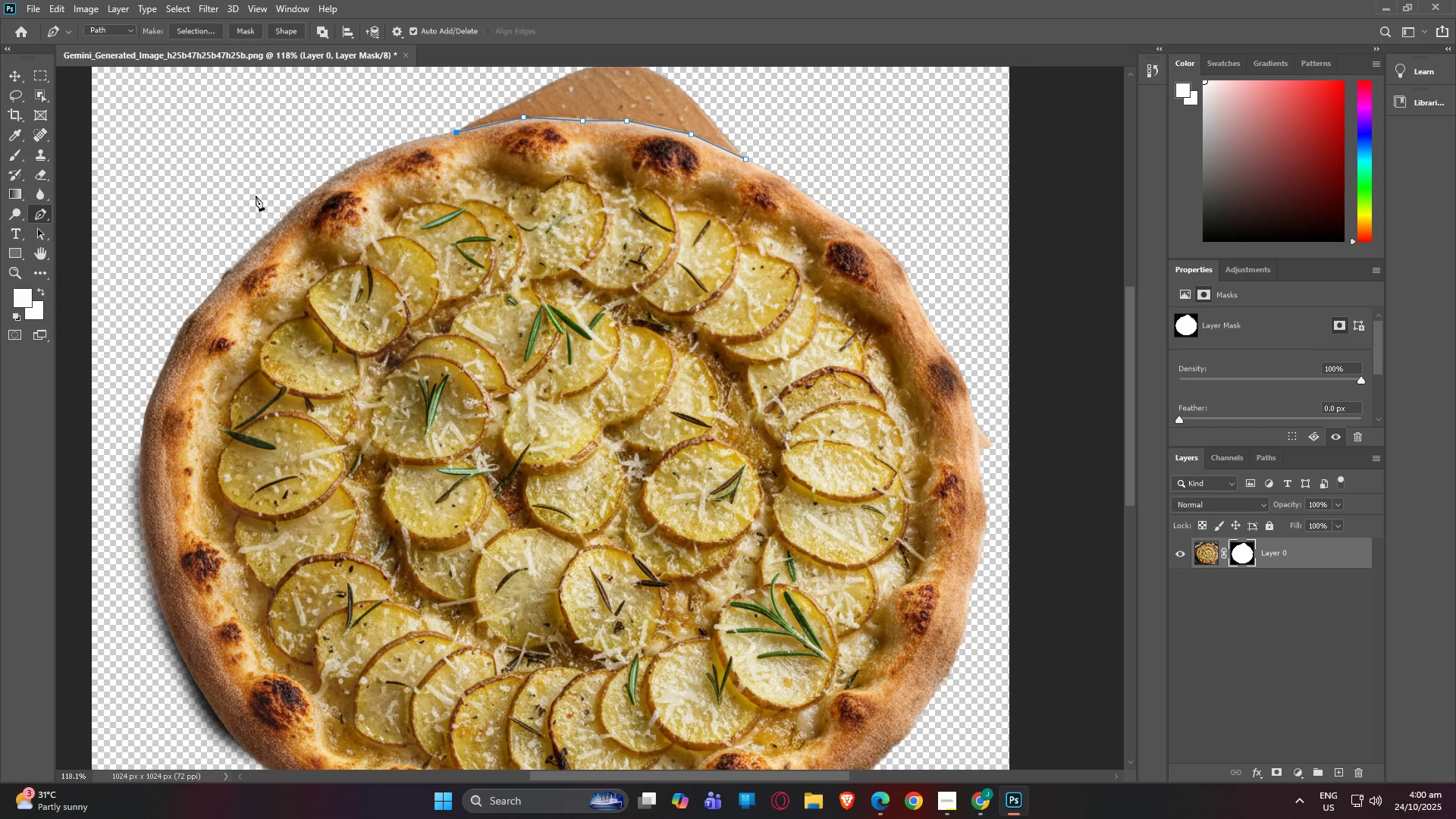 
left_click([256, 196])
 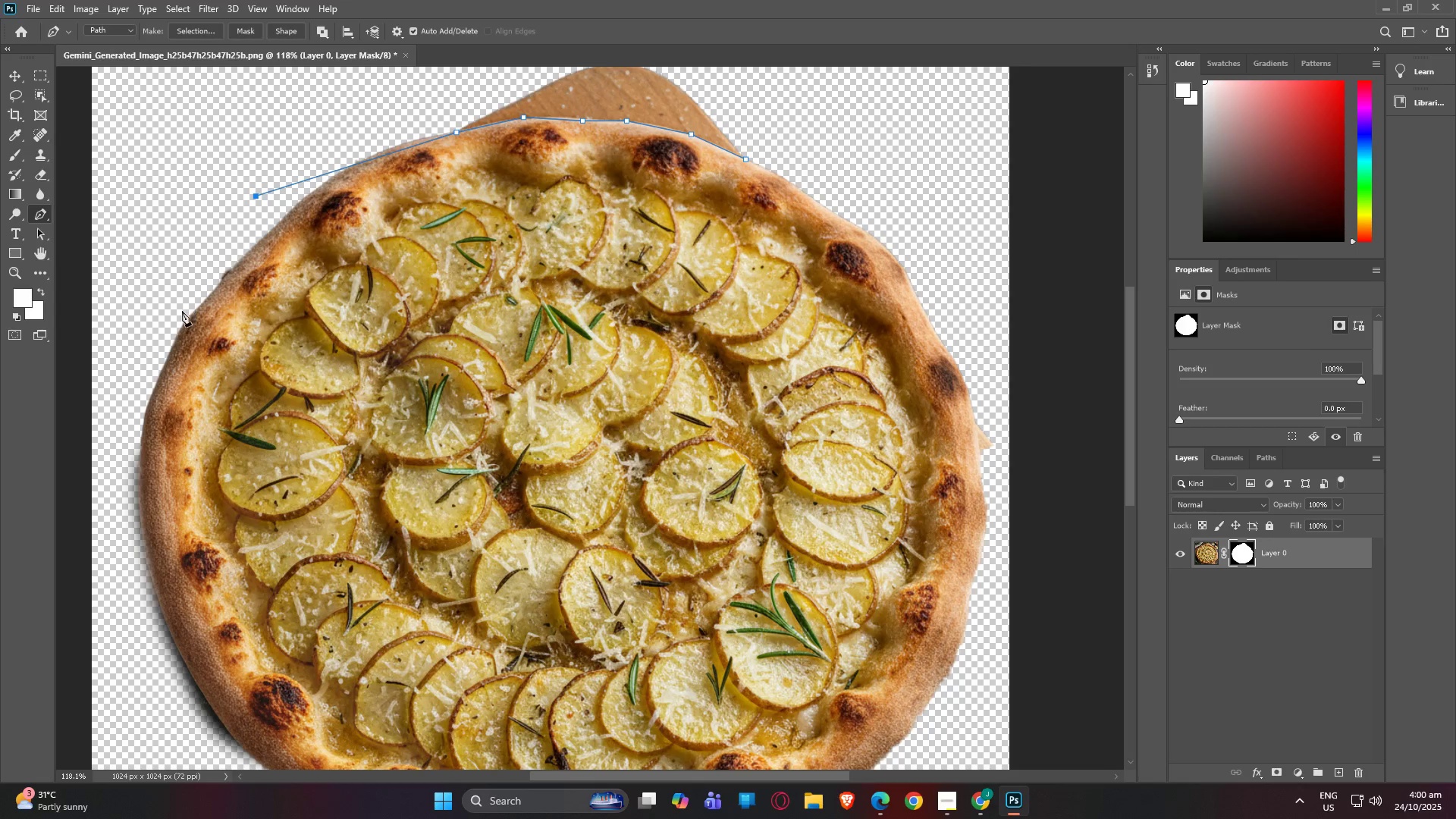 
left_click([182, 311])
 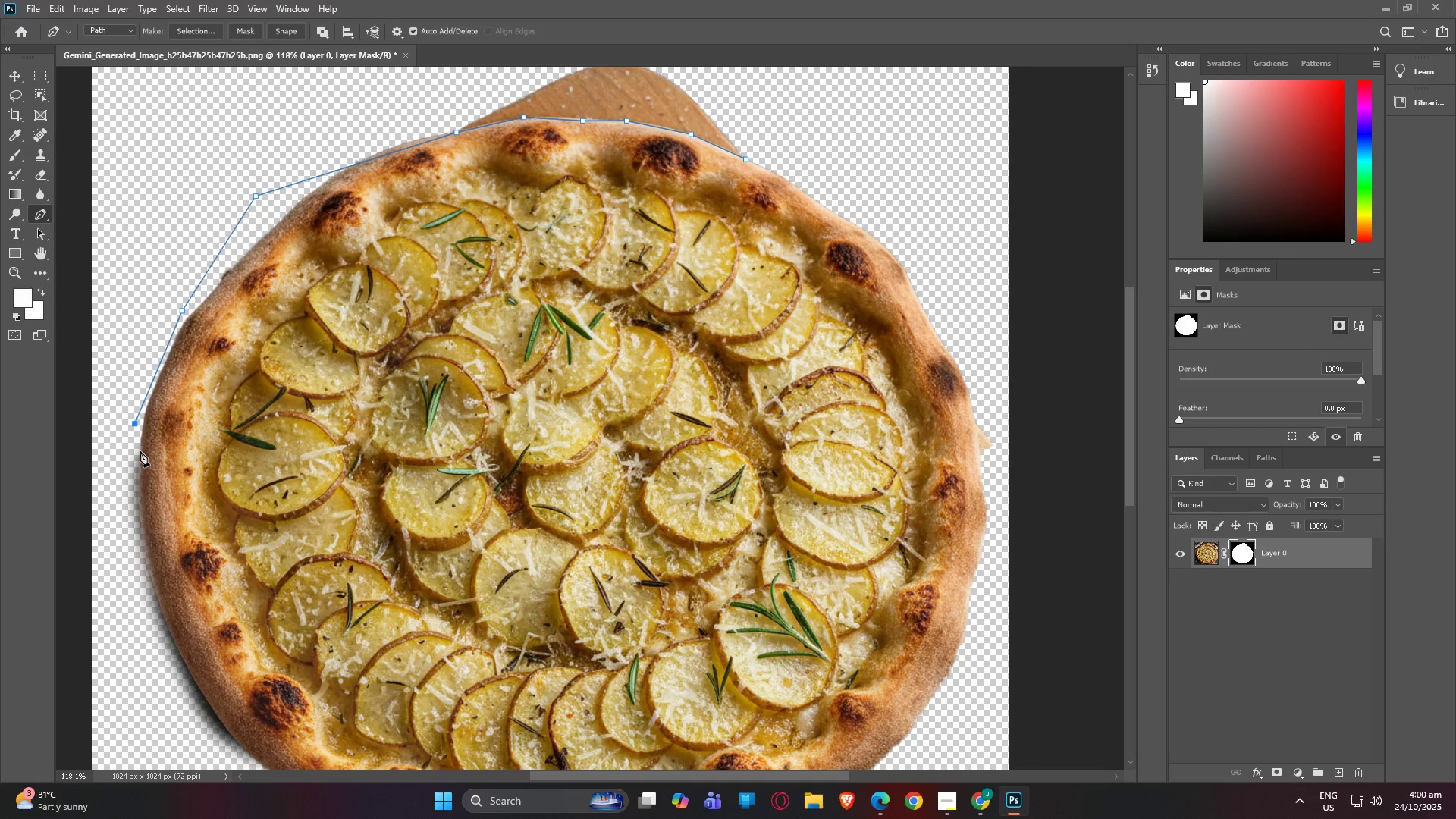 
left_click([141, 456])
 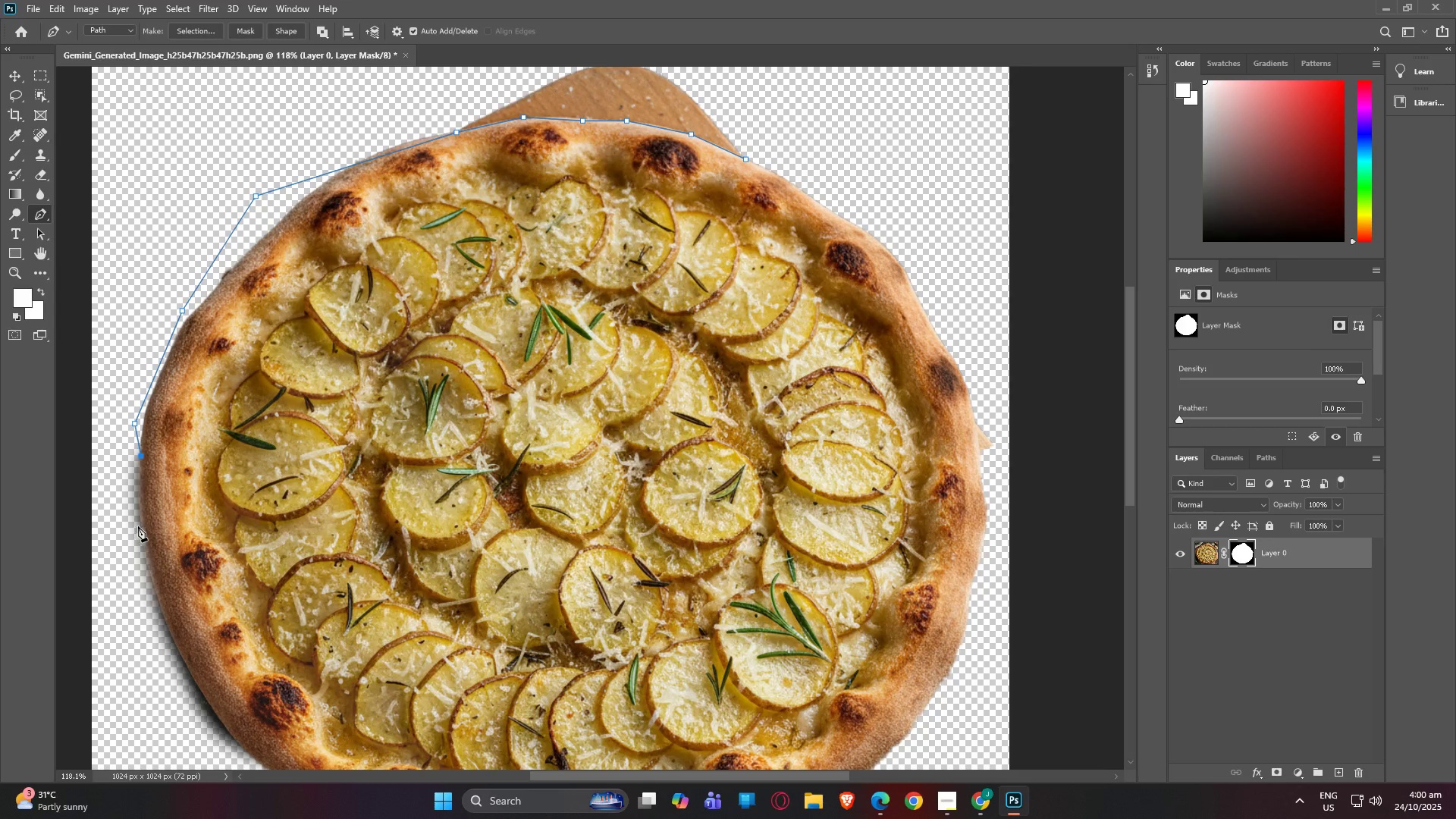 
left_click([138, 526])
 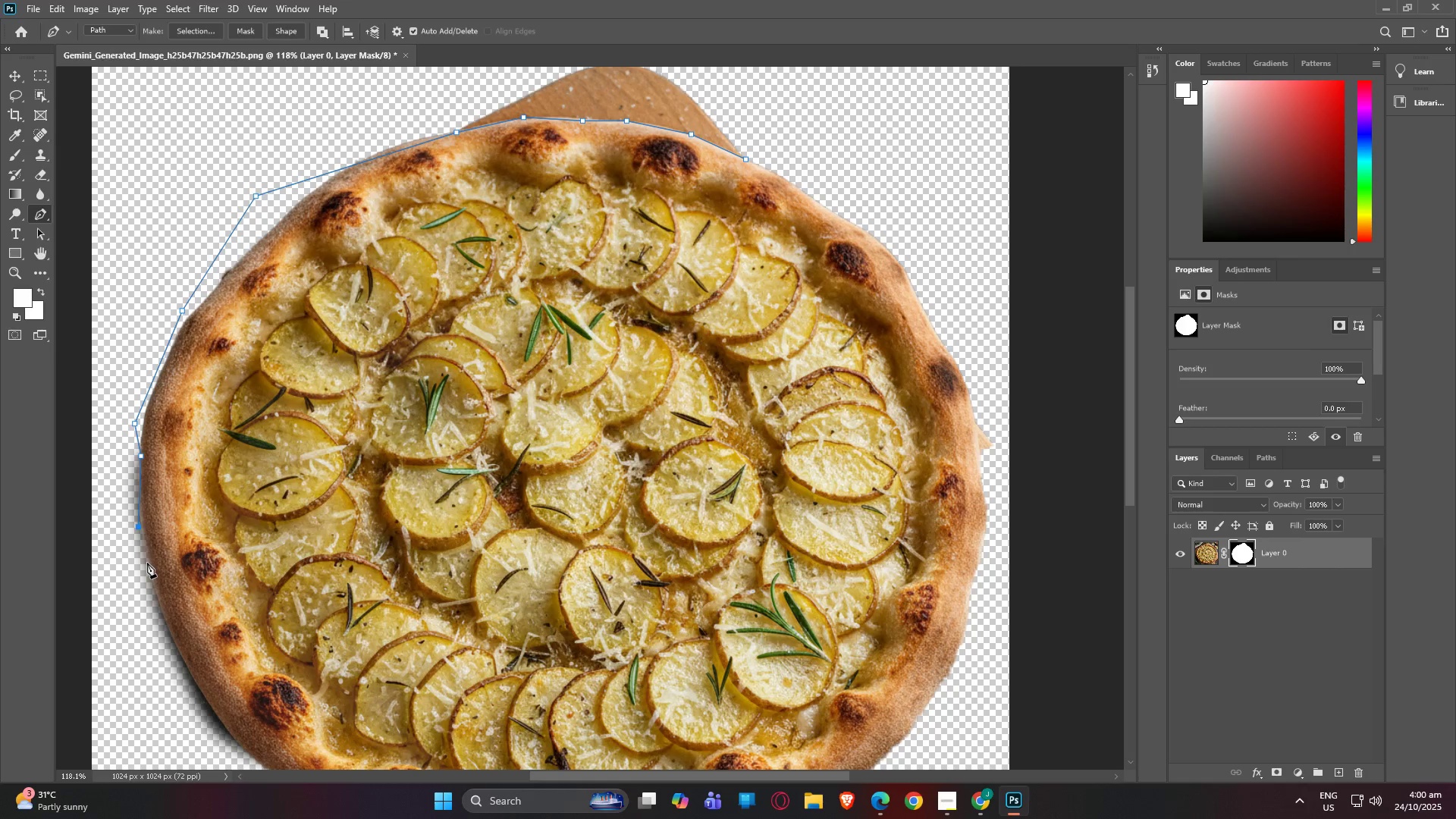 
left_click([147, 563])
 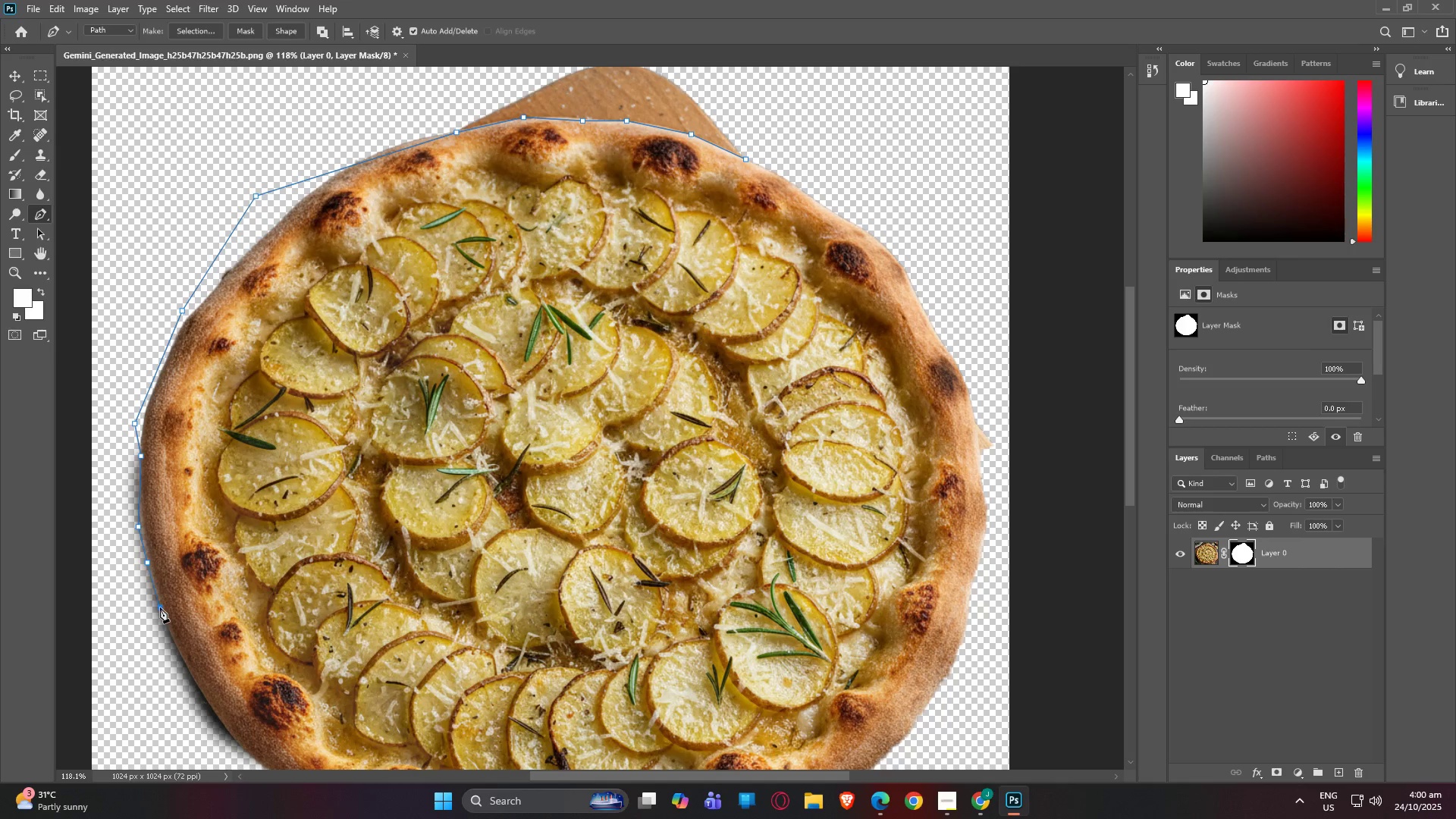 
left_click([160, 607])
 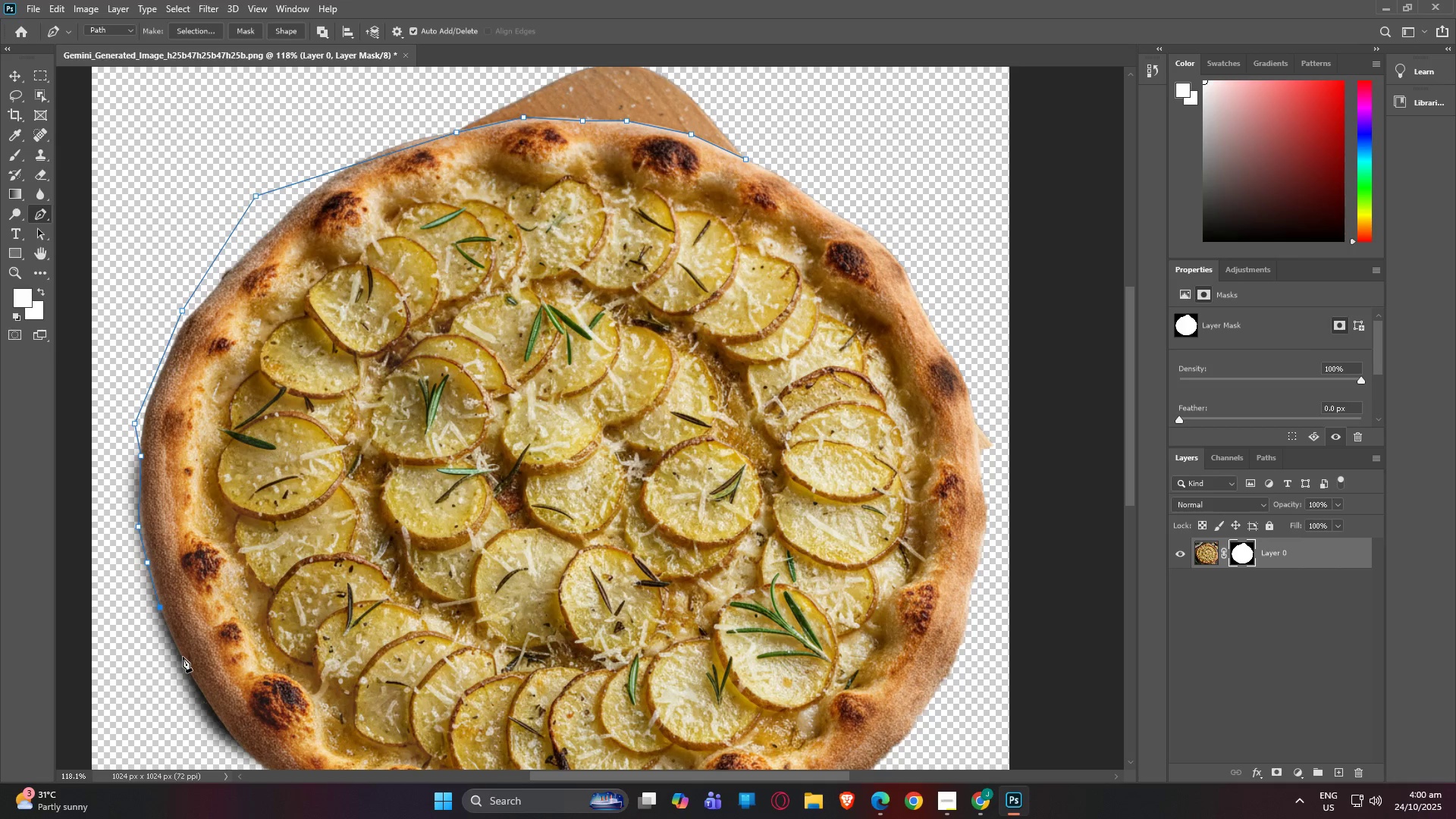 
left_click([183, 658])
 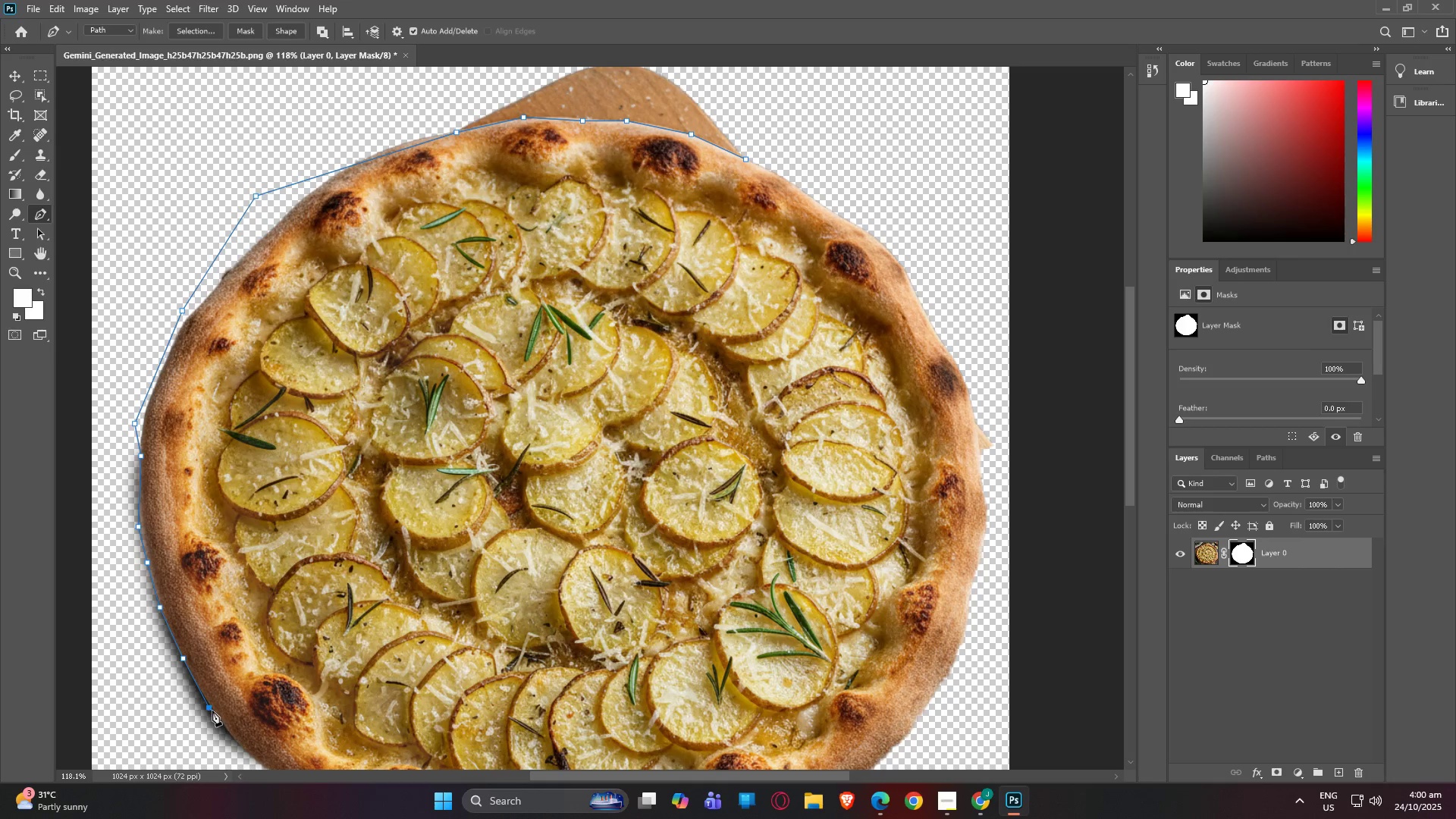 
type(hp)
 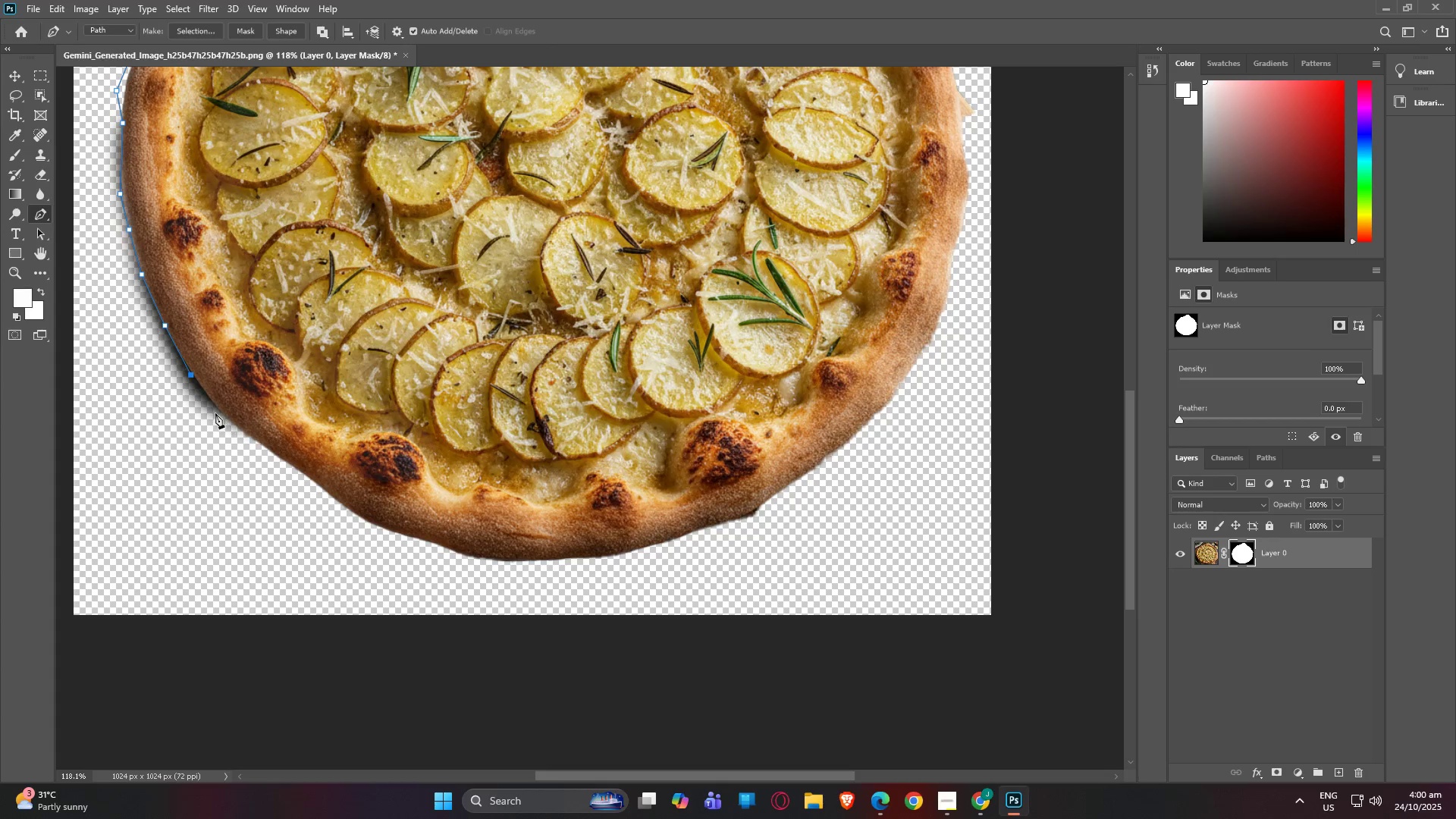 
left_click_drag(start_coordinate=[210, 701], to_coordinate=[191, 437])
 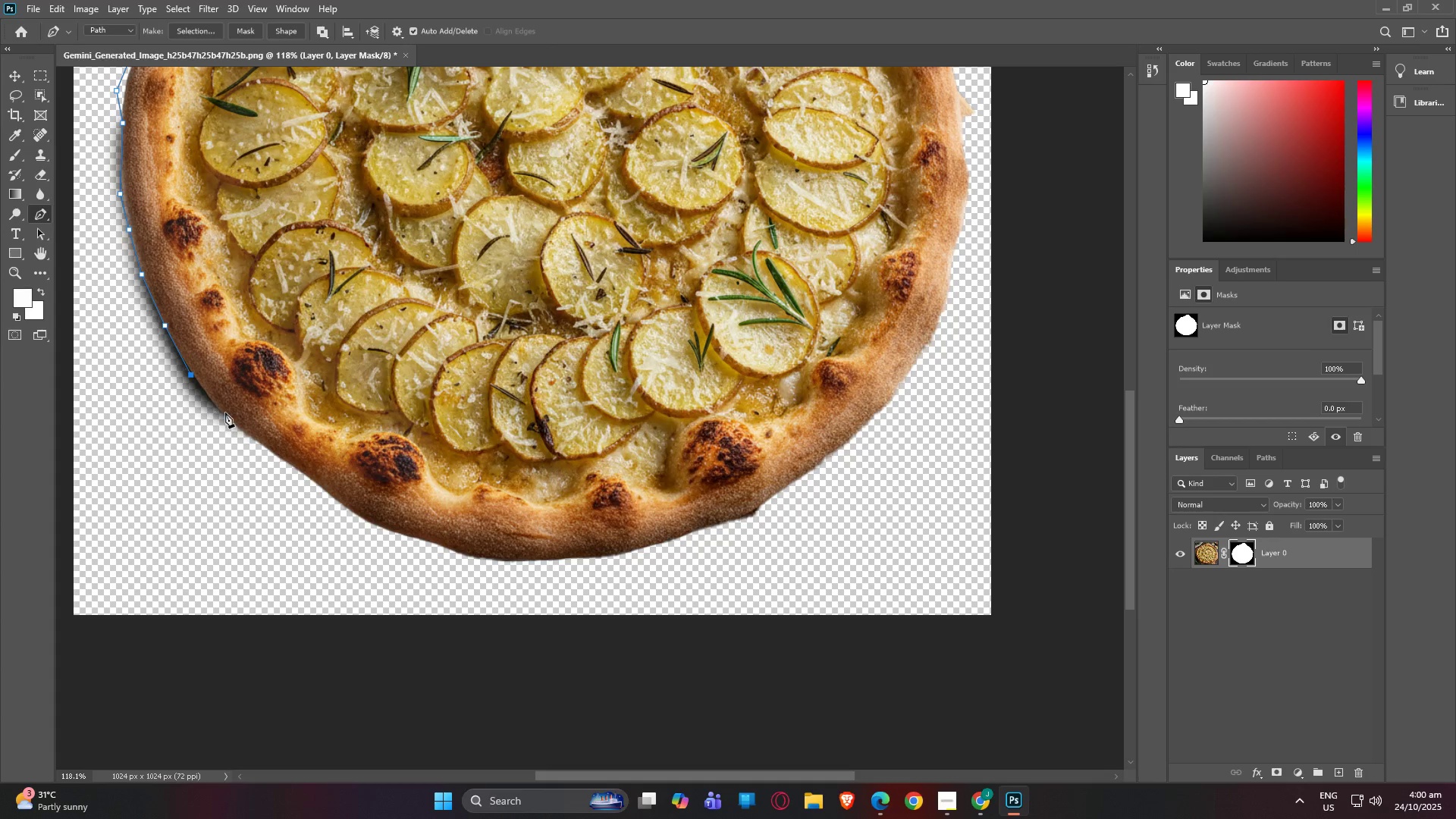 
left_click([225, 413])
 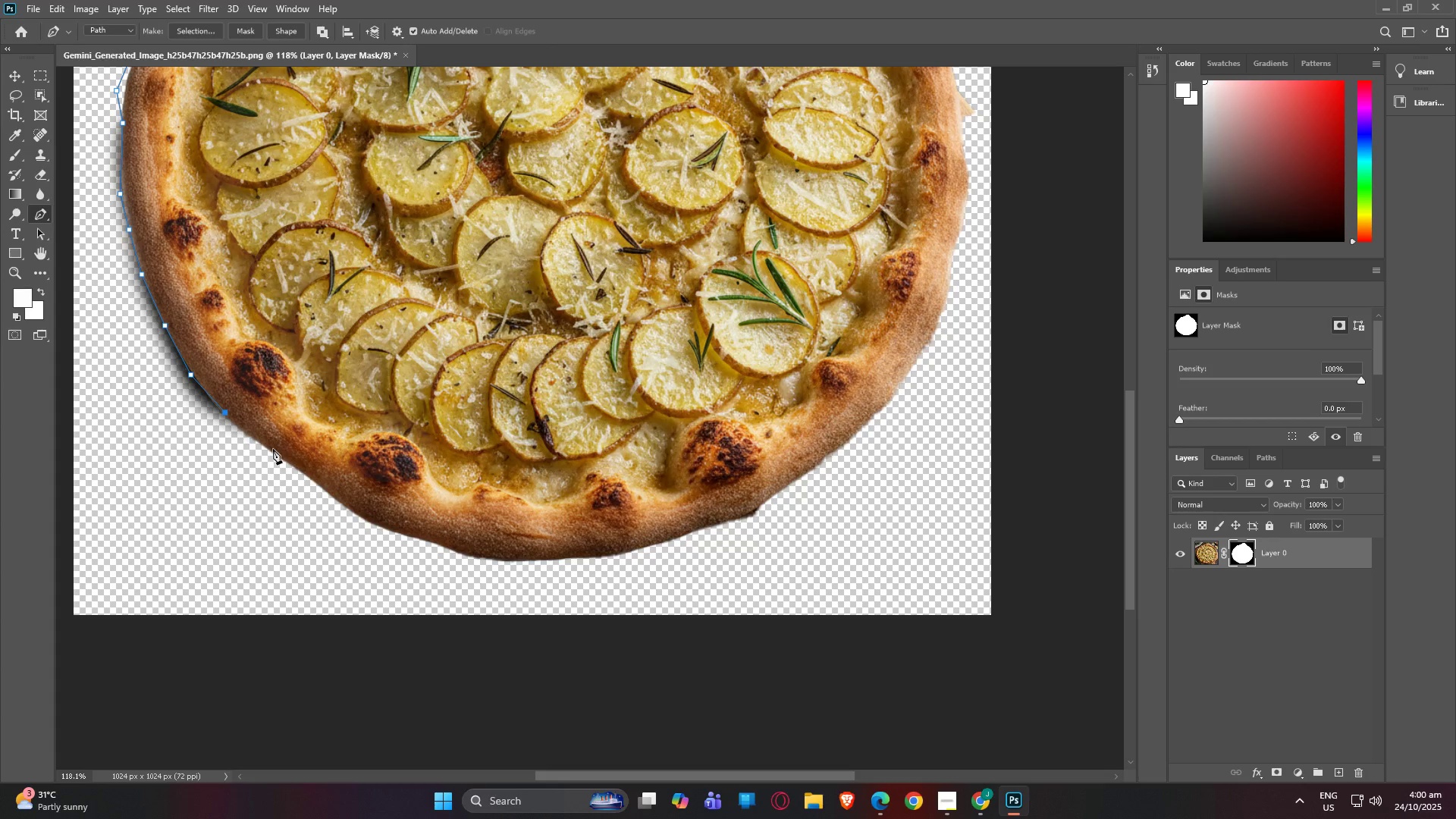 
left_click([273, 450])
 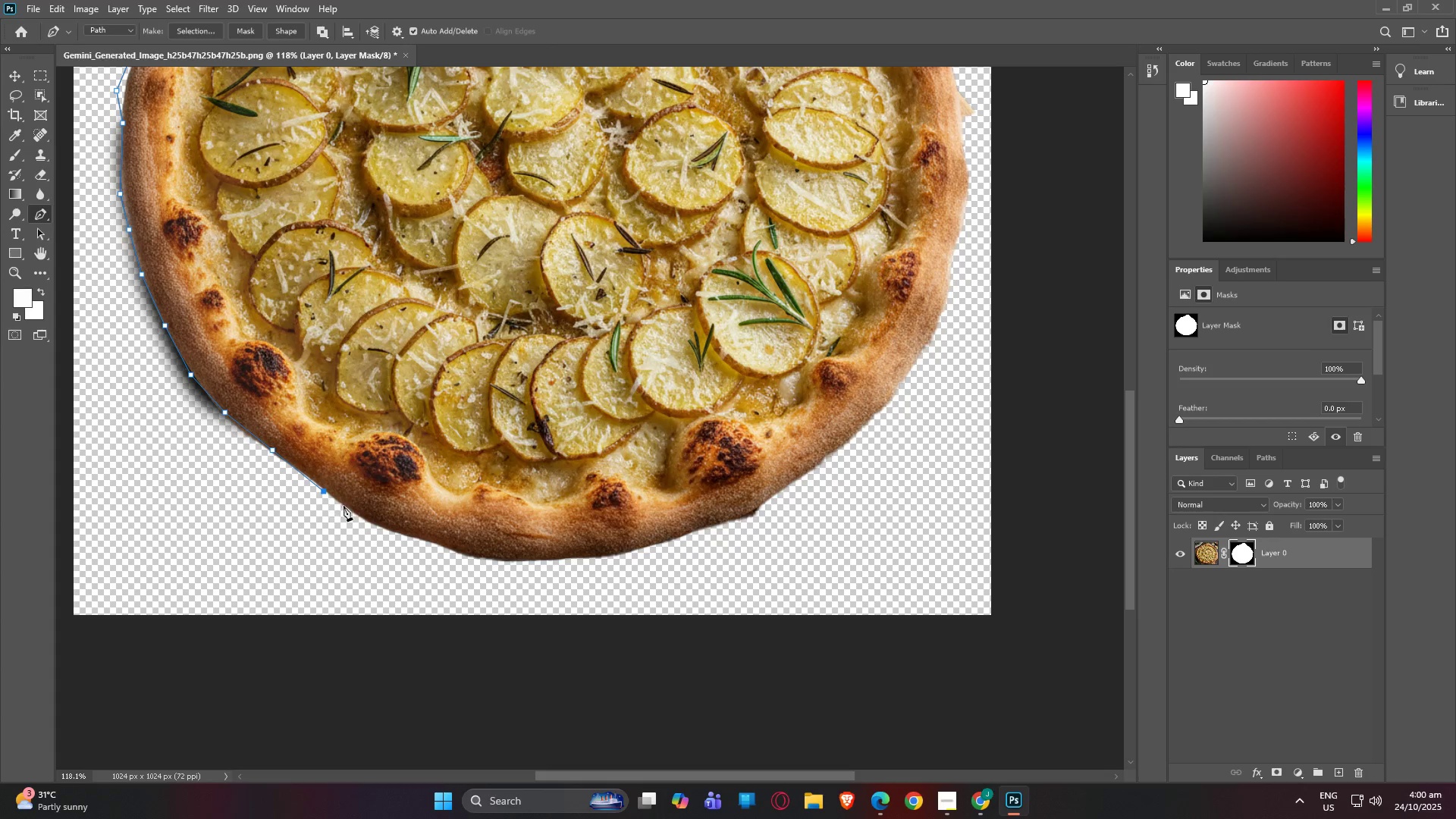 
double_click([351, 510])
 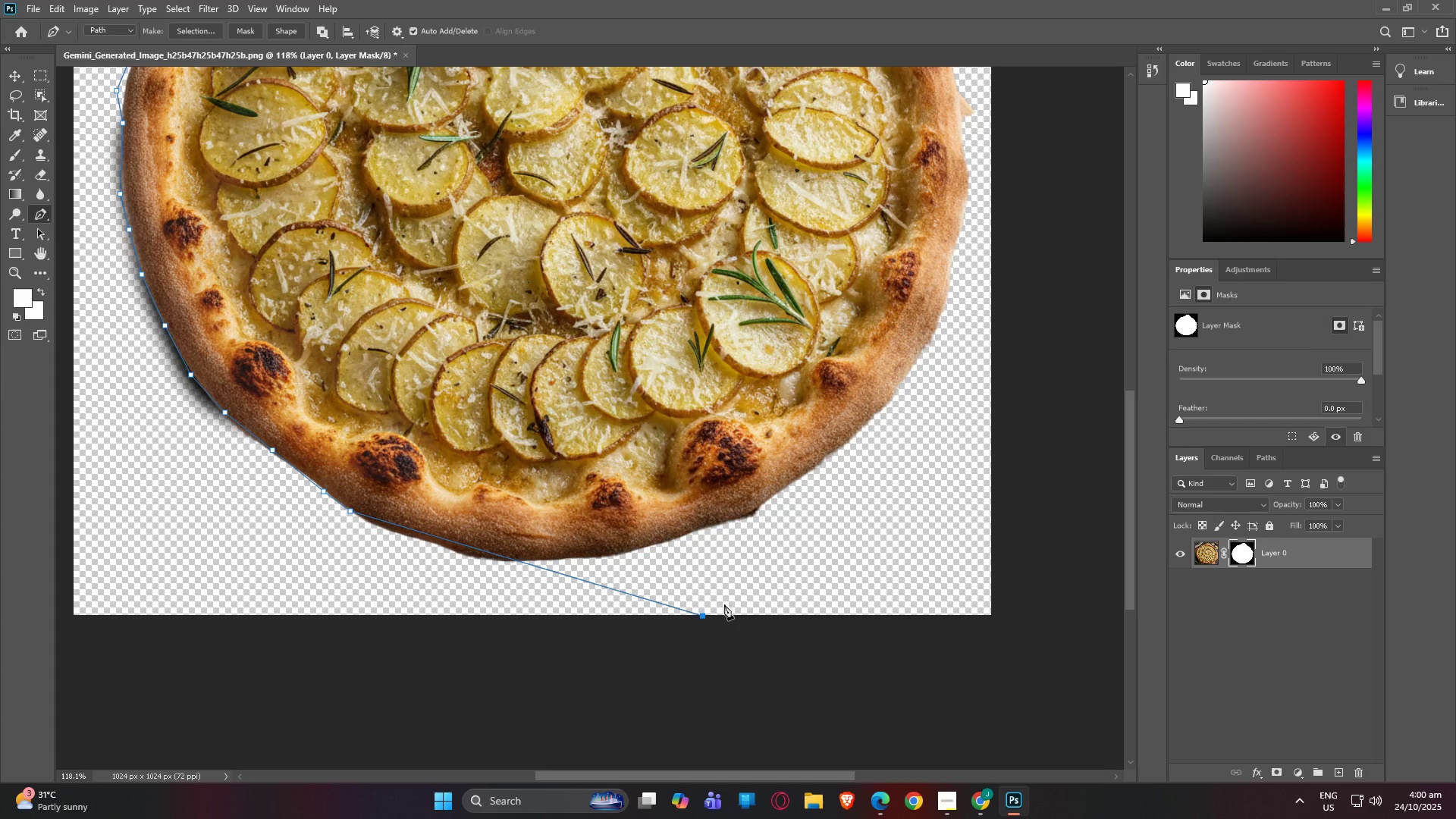 
left_click_drag(start_coordinate=[854, 519], to_coordinate=[861, 514])
 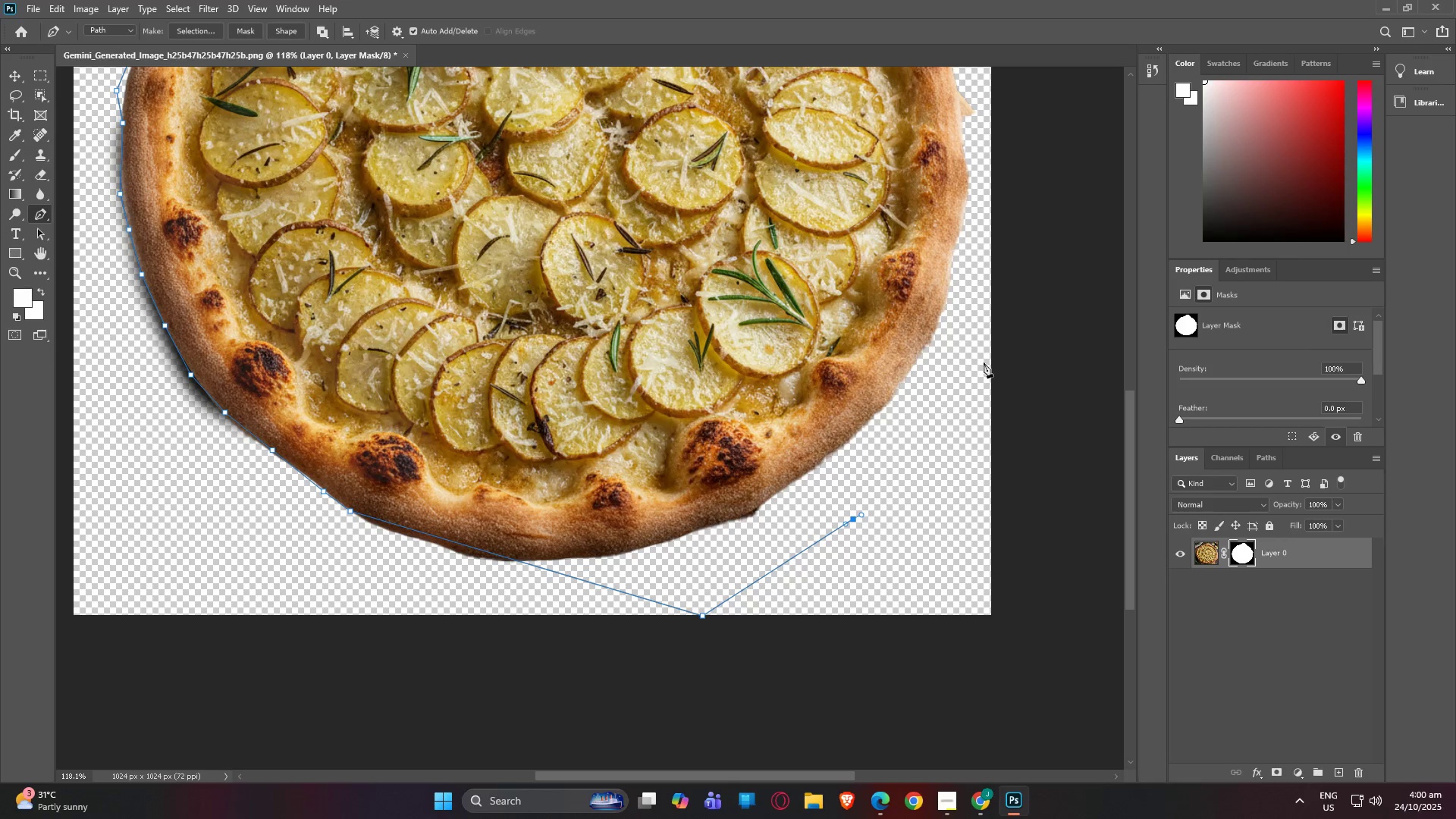 
left_click([989, 355])
 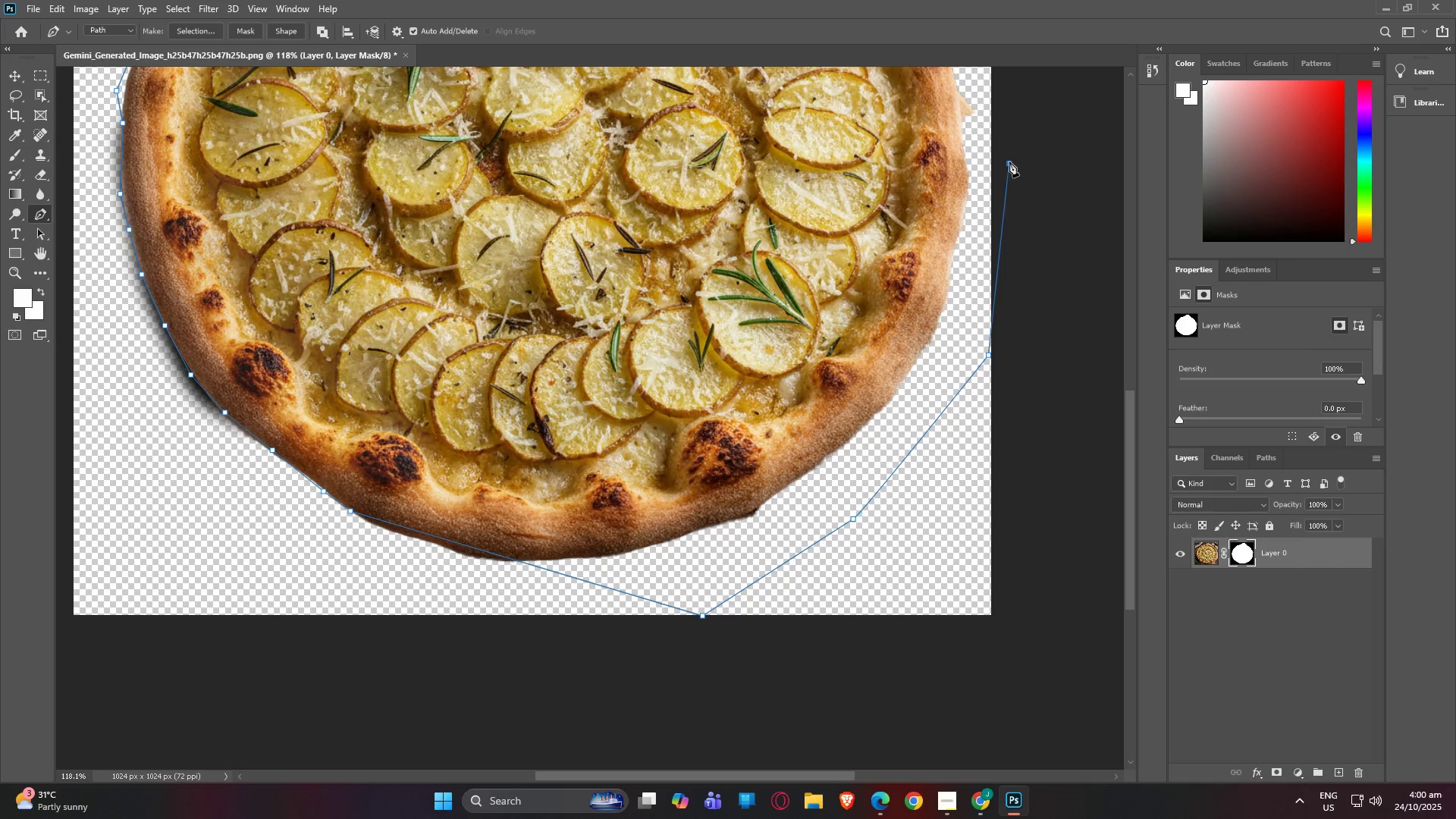 
type(hp)
 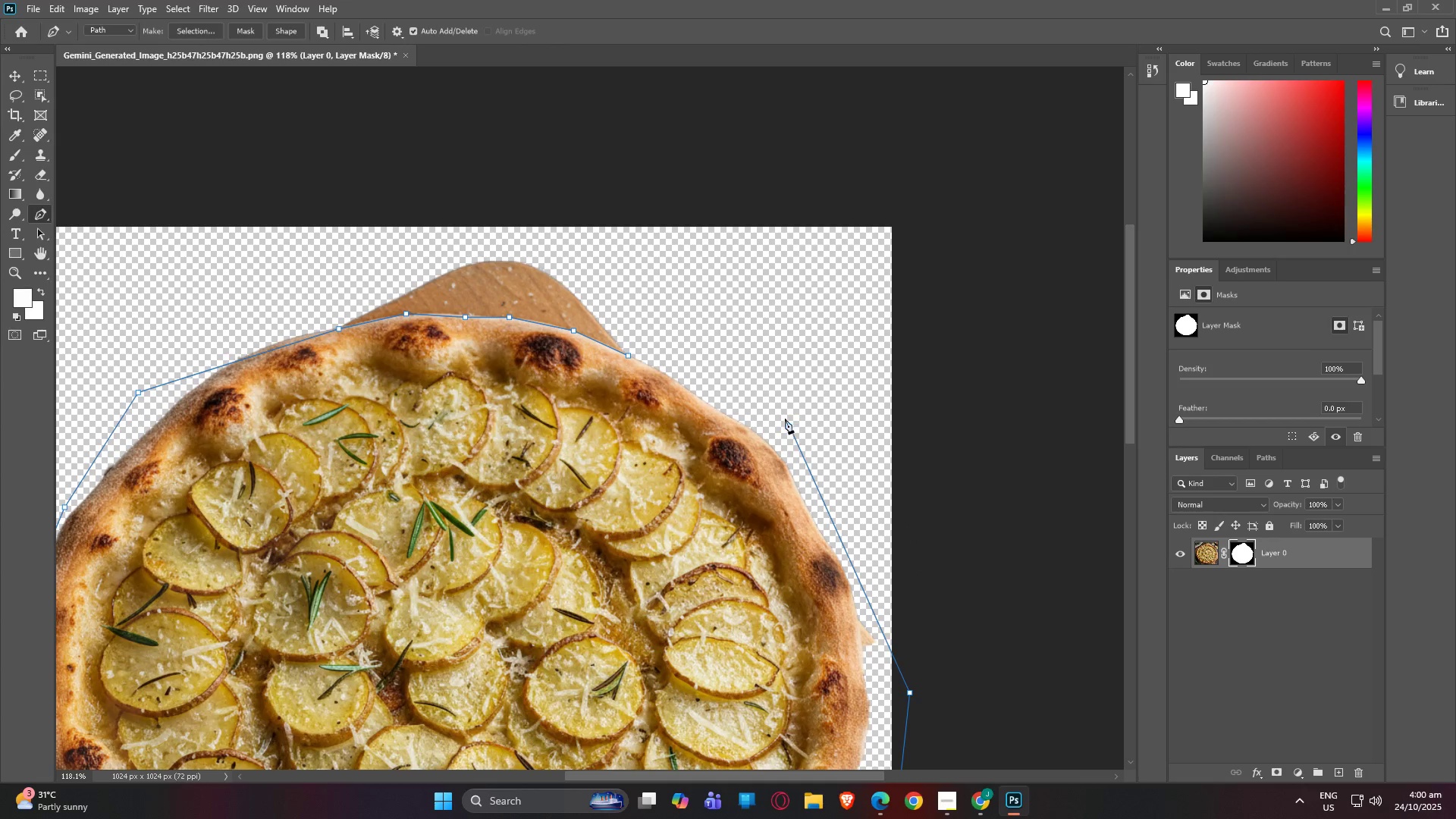 
left_click_drag(start_coordinate=[1017, 100], to_coordinate=[935, 538])
 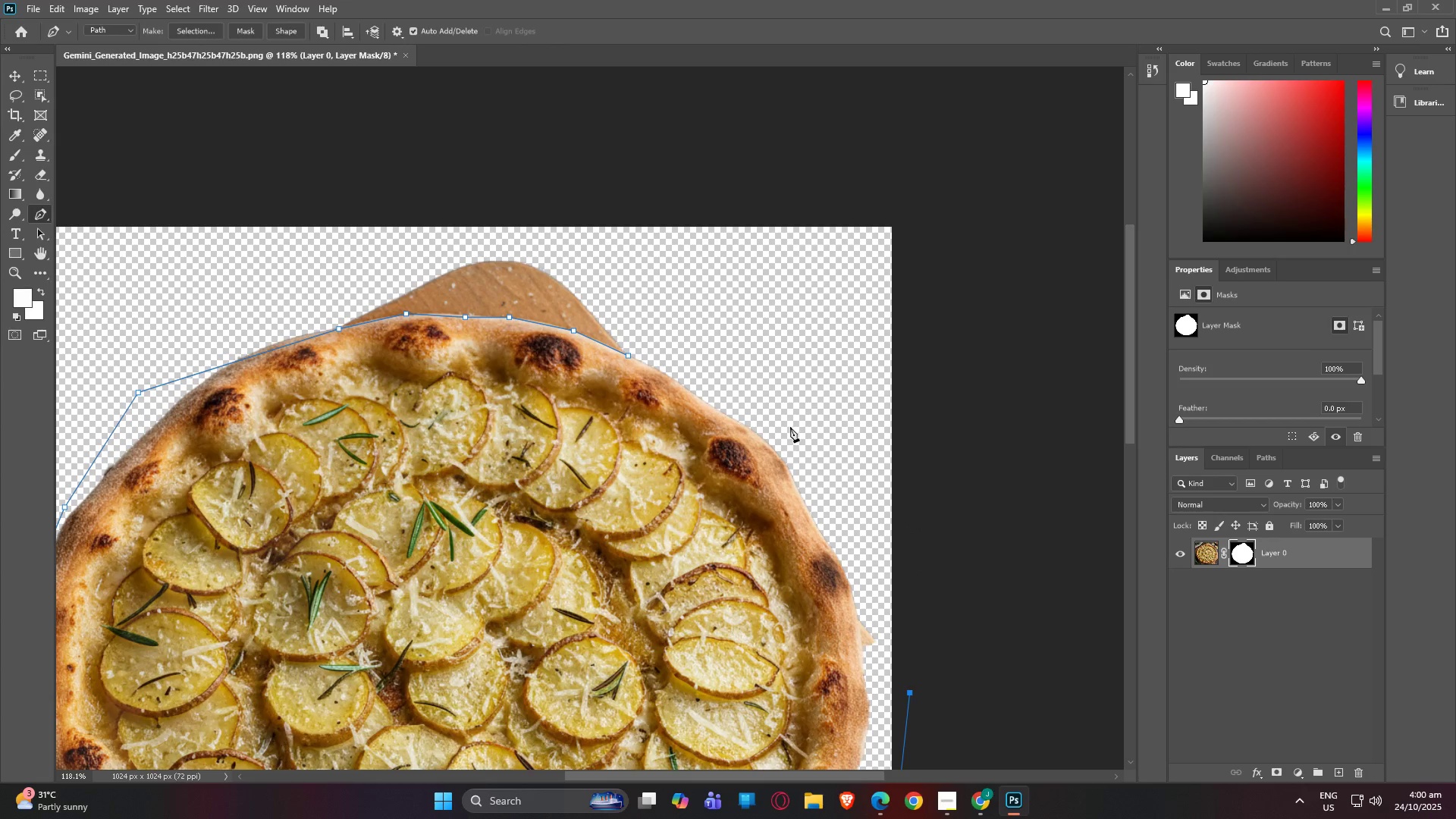 
left_click([790, 427])
 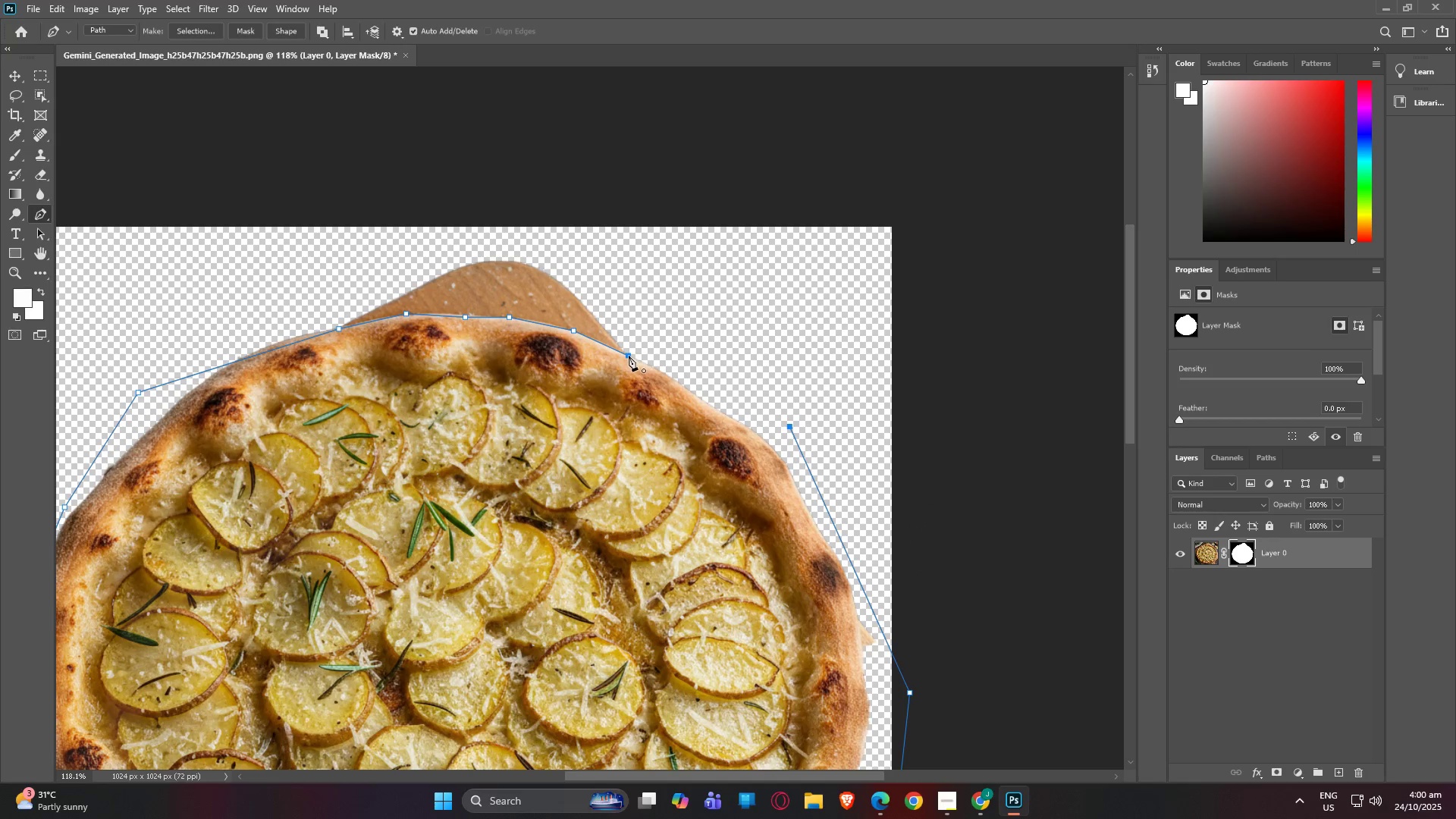 
left_click([629, 356])
 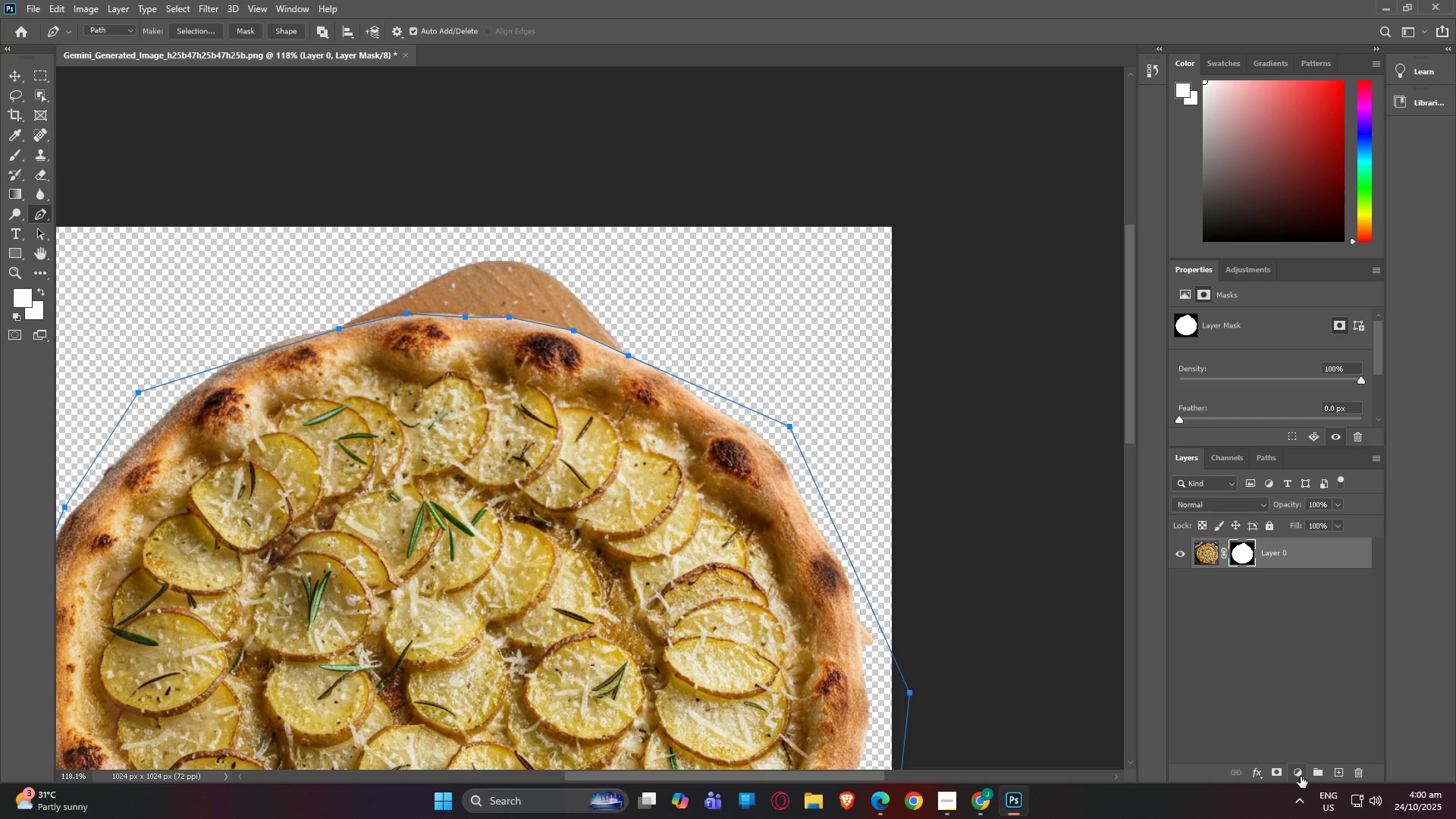 
left_click([1282, 774])
 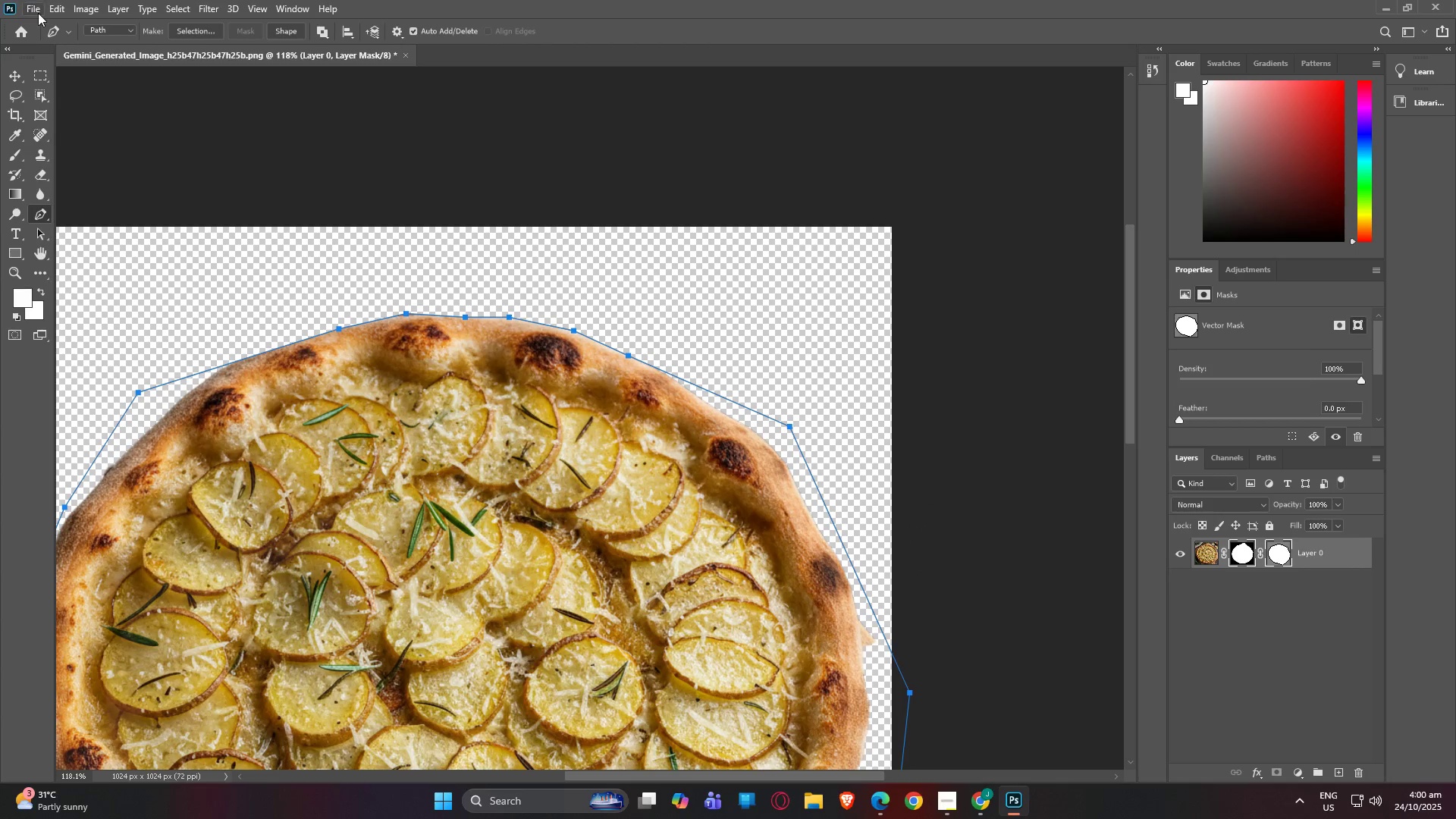 
left_click([39, 13])
 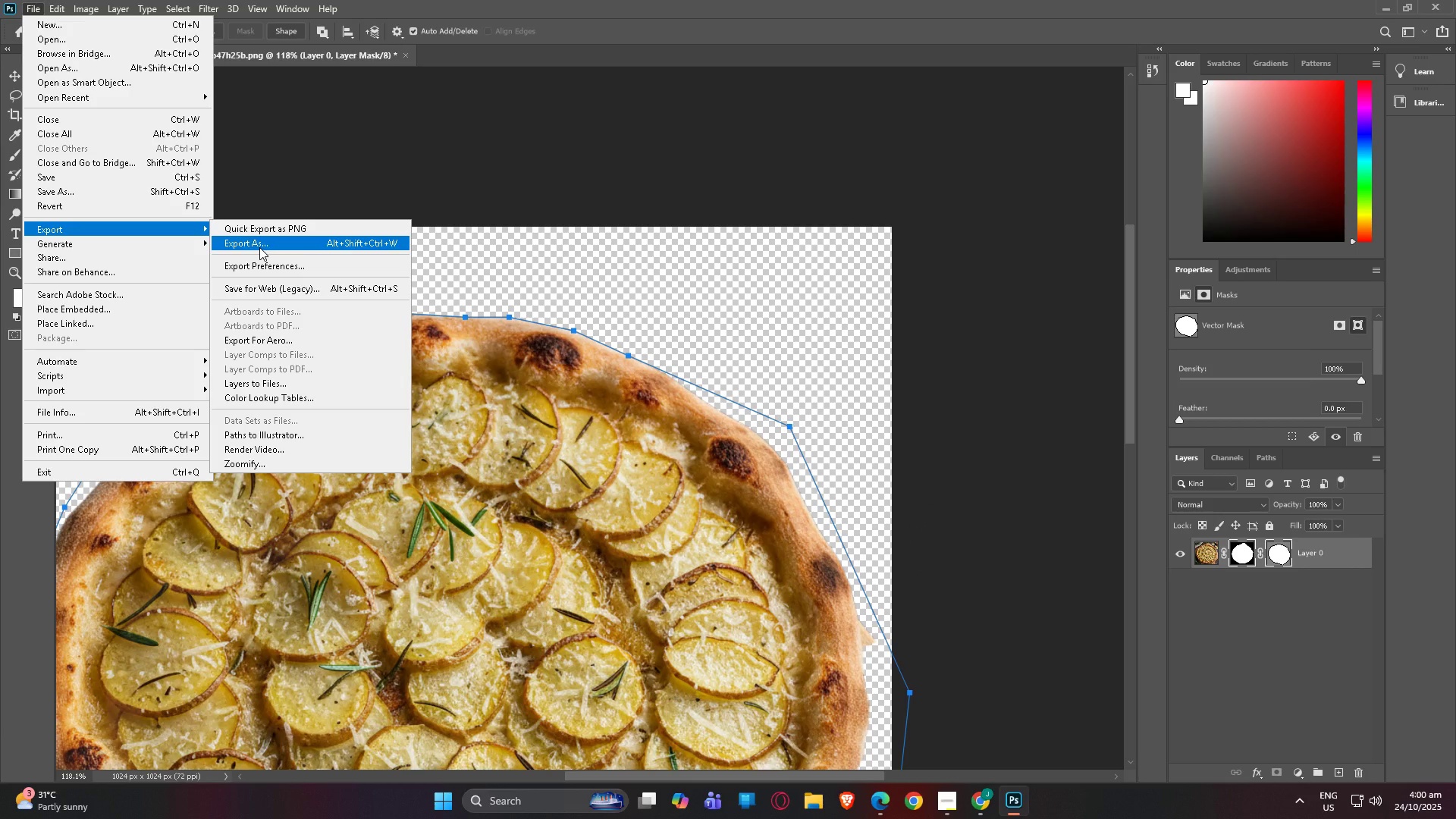 
left_click([259, 247])
 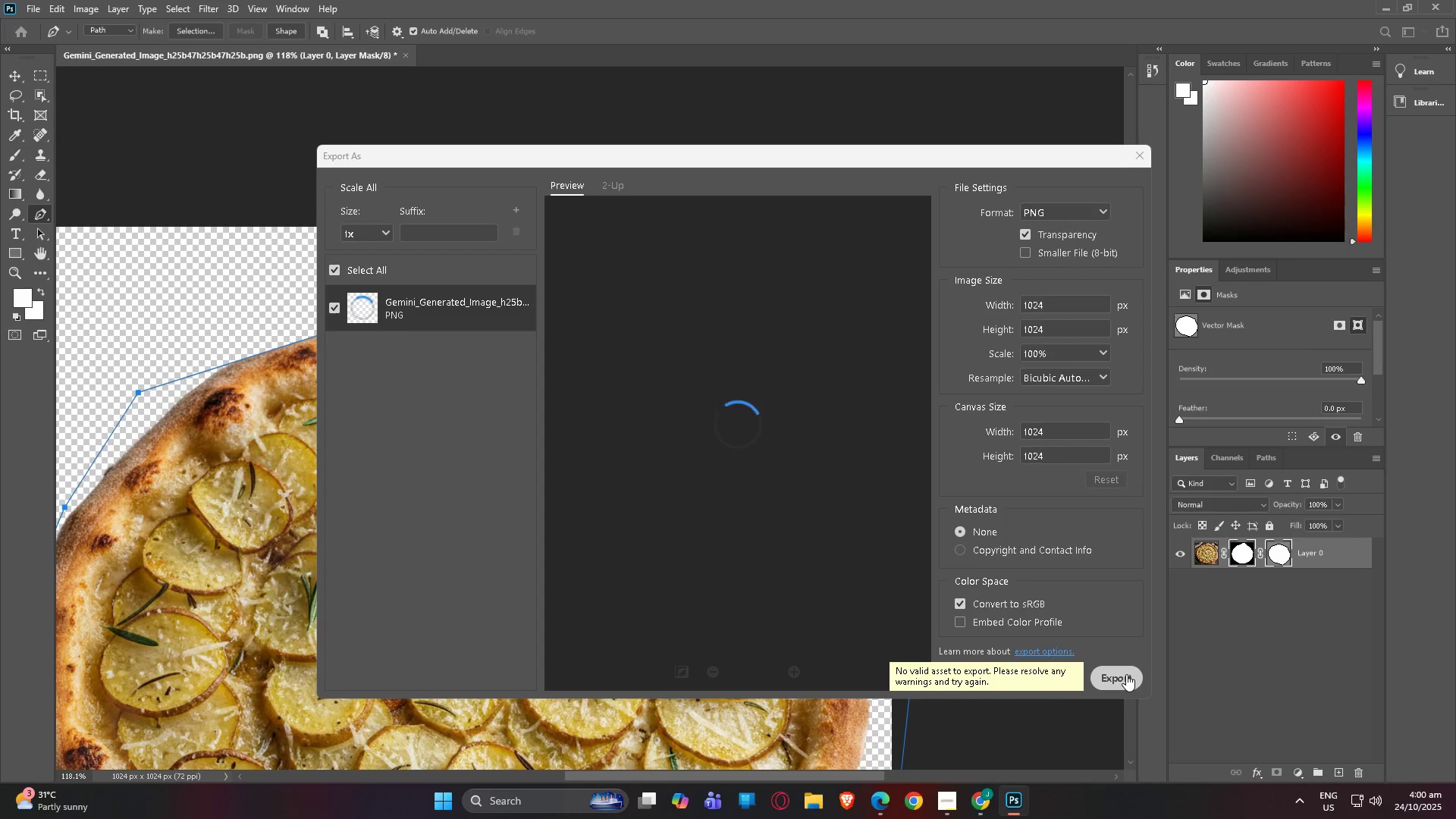 
left_click([1126, 674])
 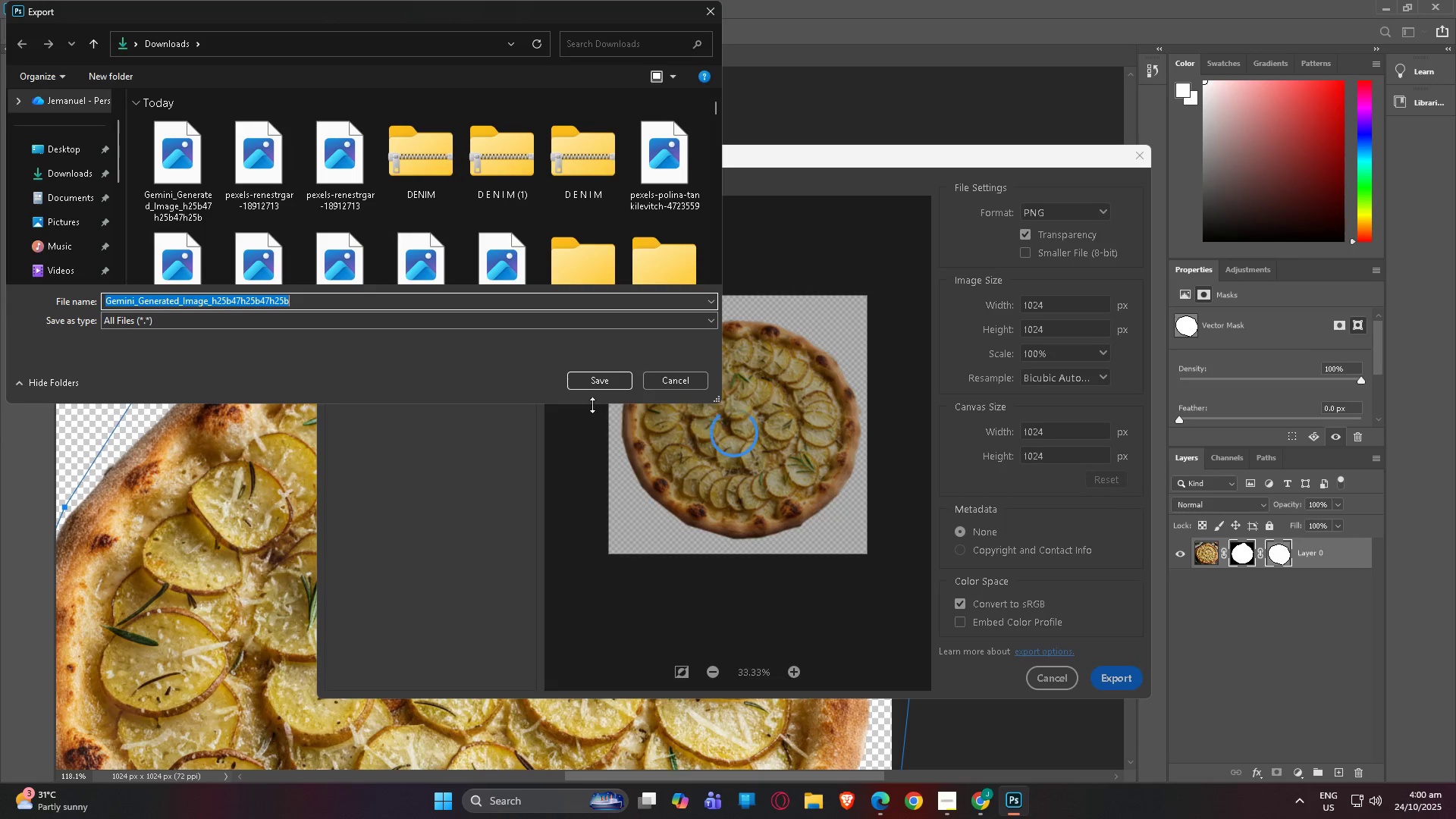 
left_click([587, 380])
 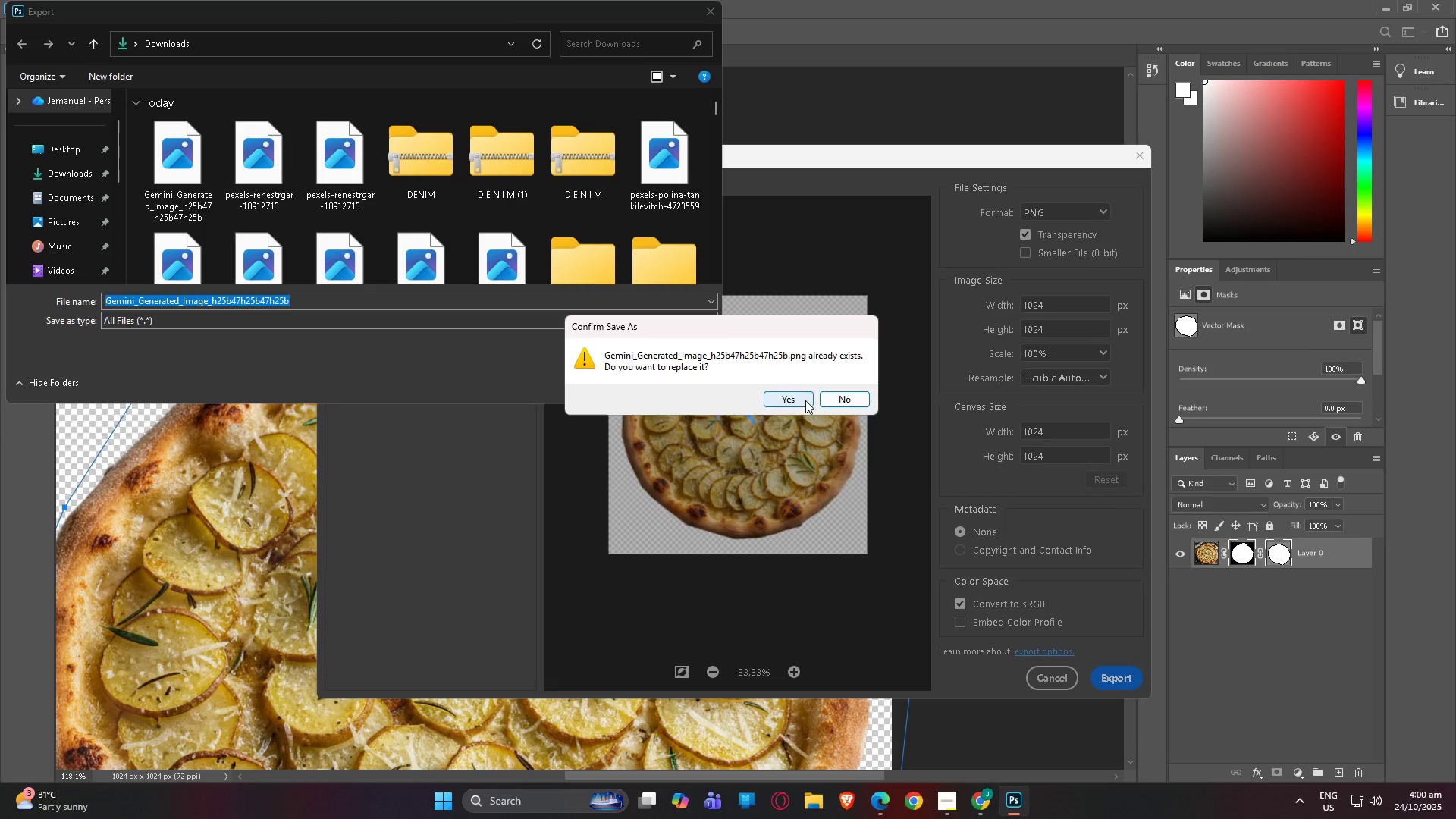 
left_click([805, 400])
 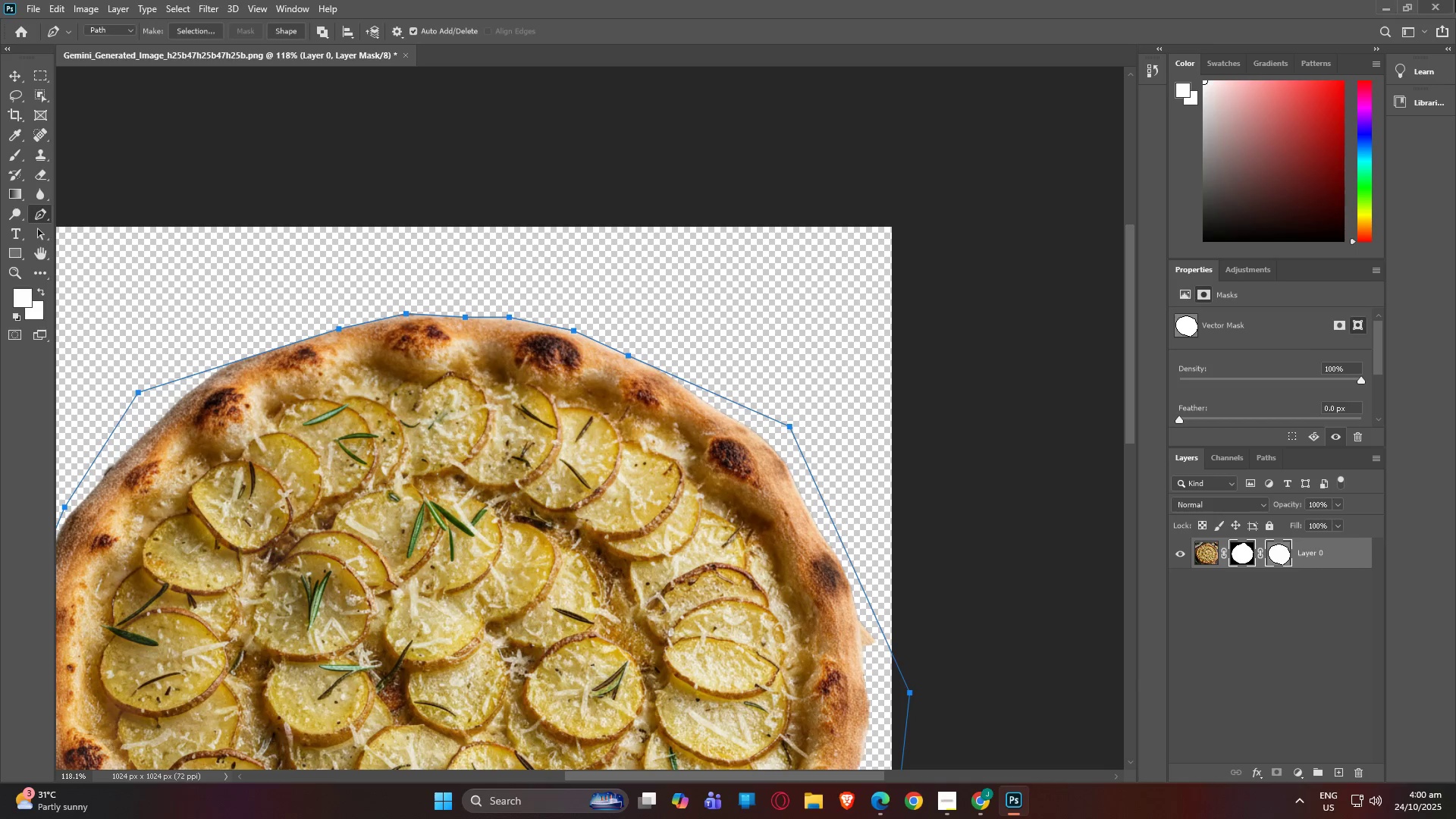 
left_click([1455, 0])
 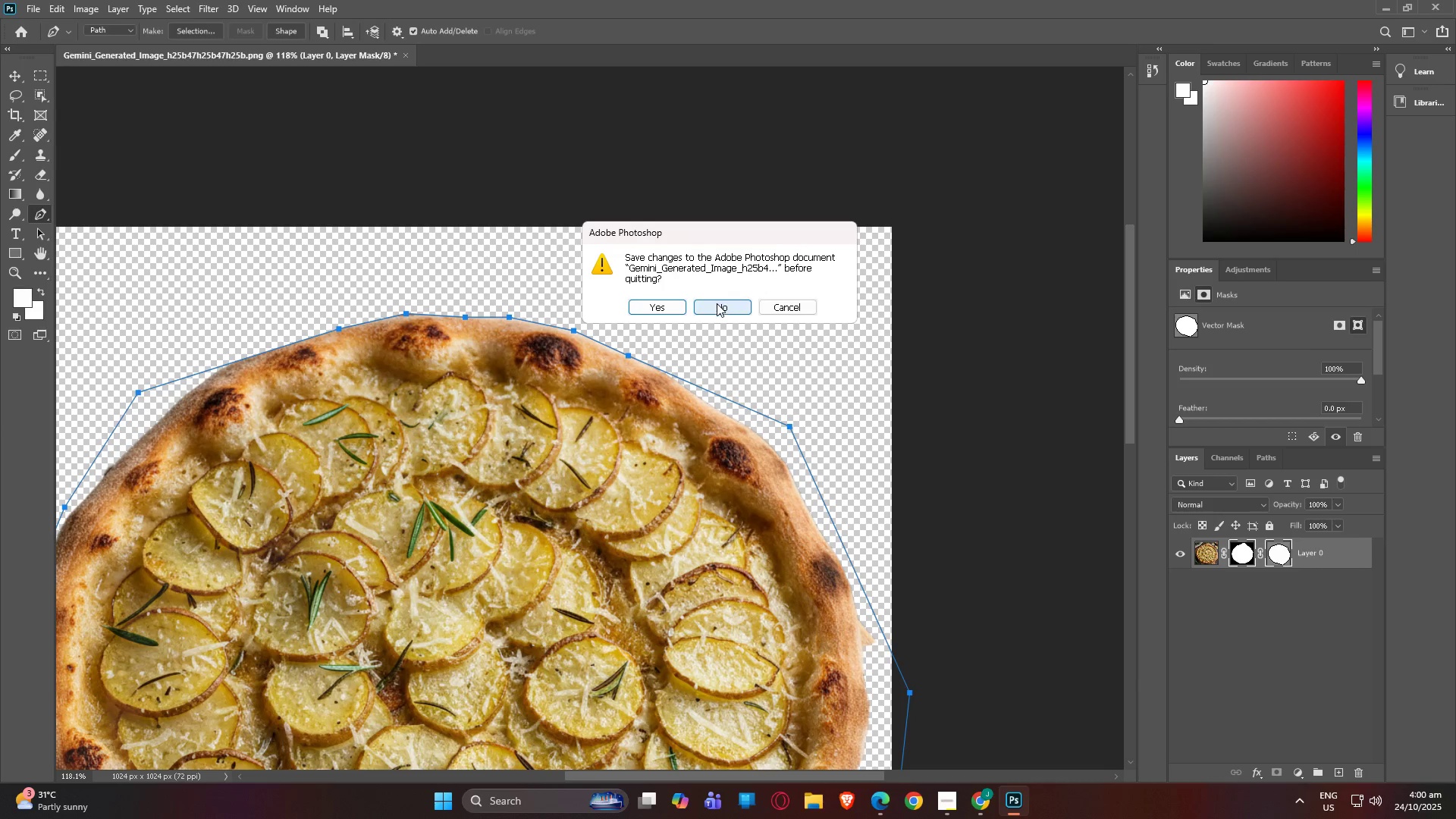 
left_click([717, 303])
 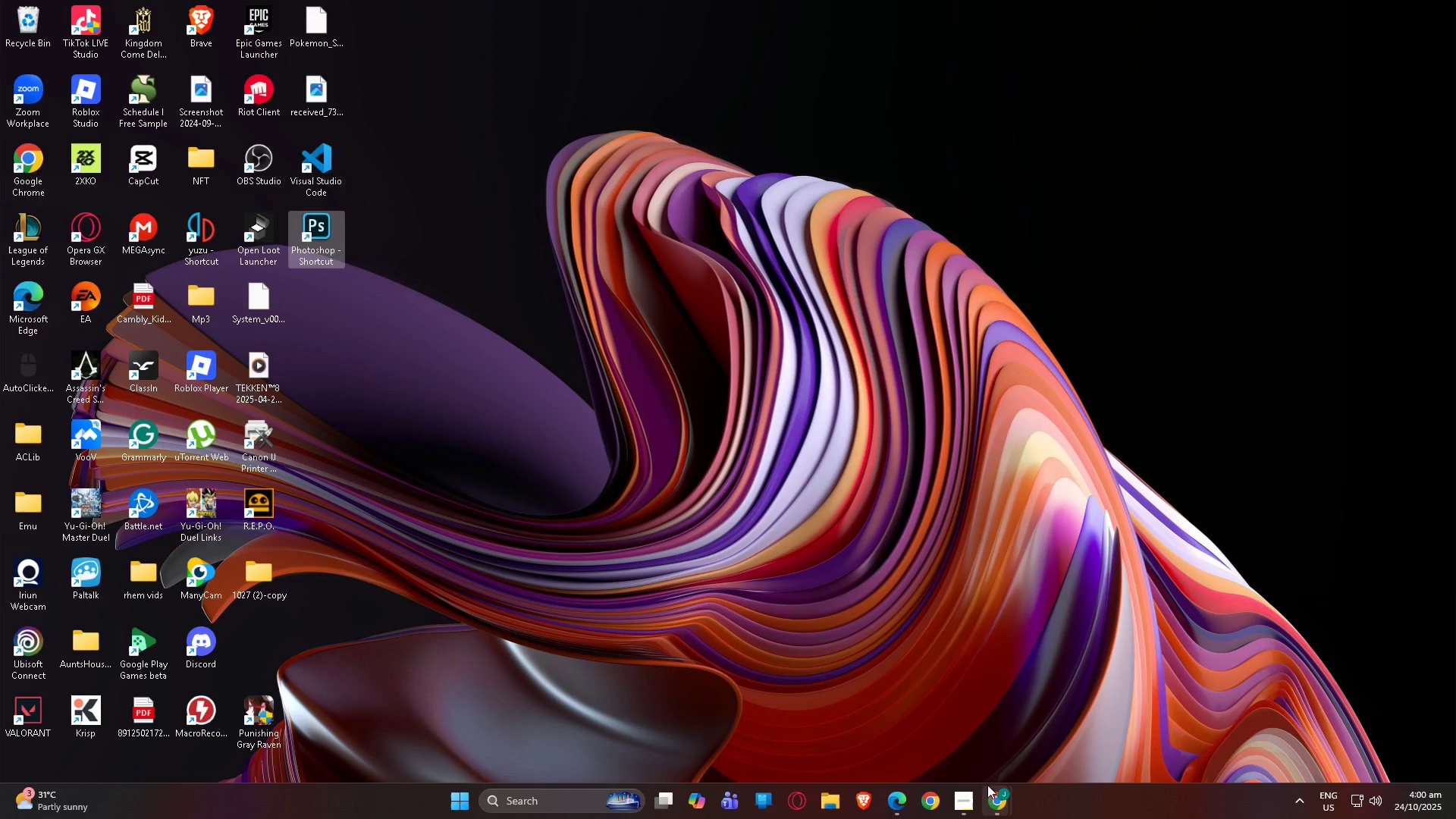 
left_click([1003, 797])
 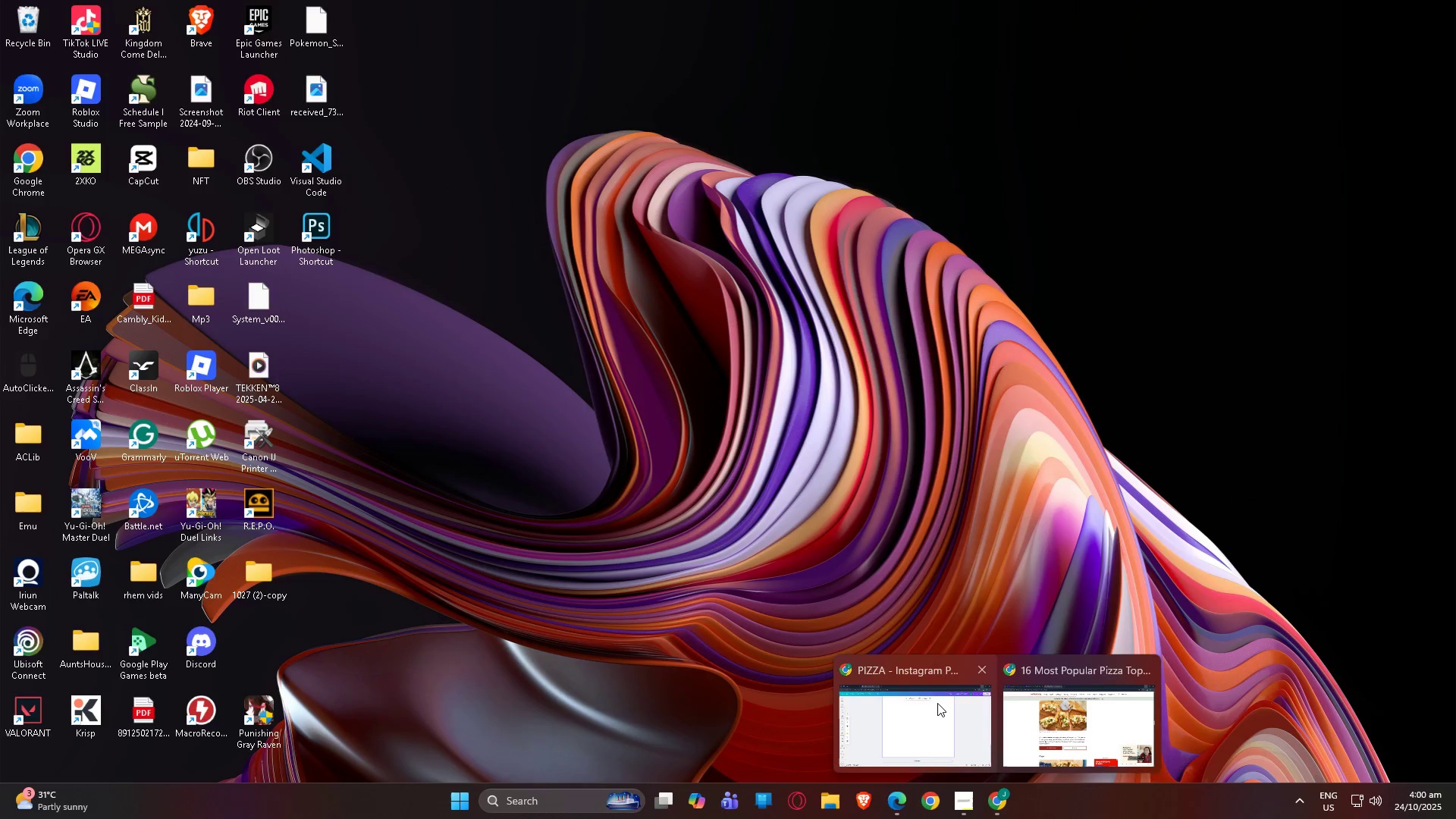 
left_click([937, 703])
 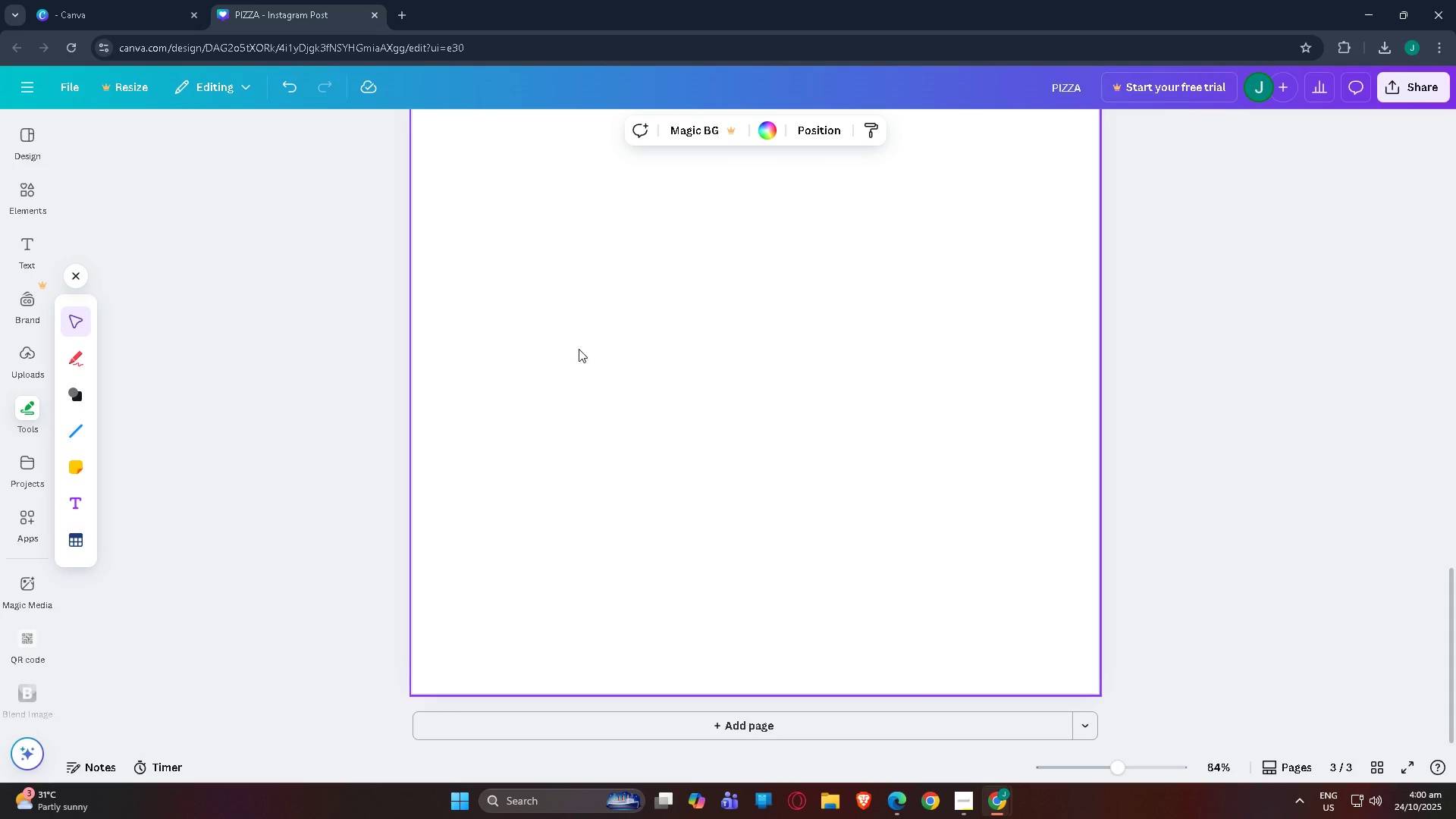 
scroll: coordinate [155, 215], scroll_direction: up, amount: 4.0
 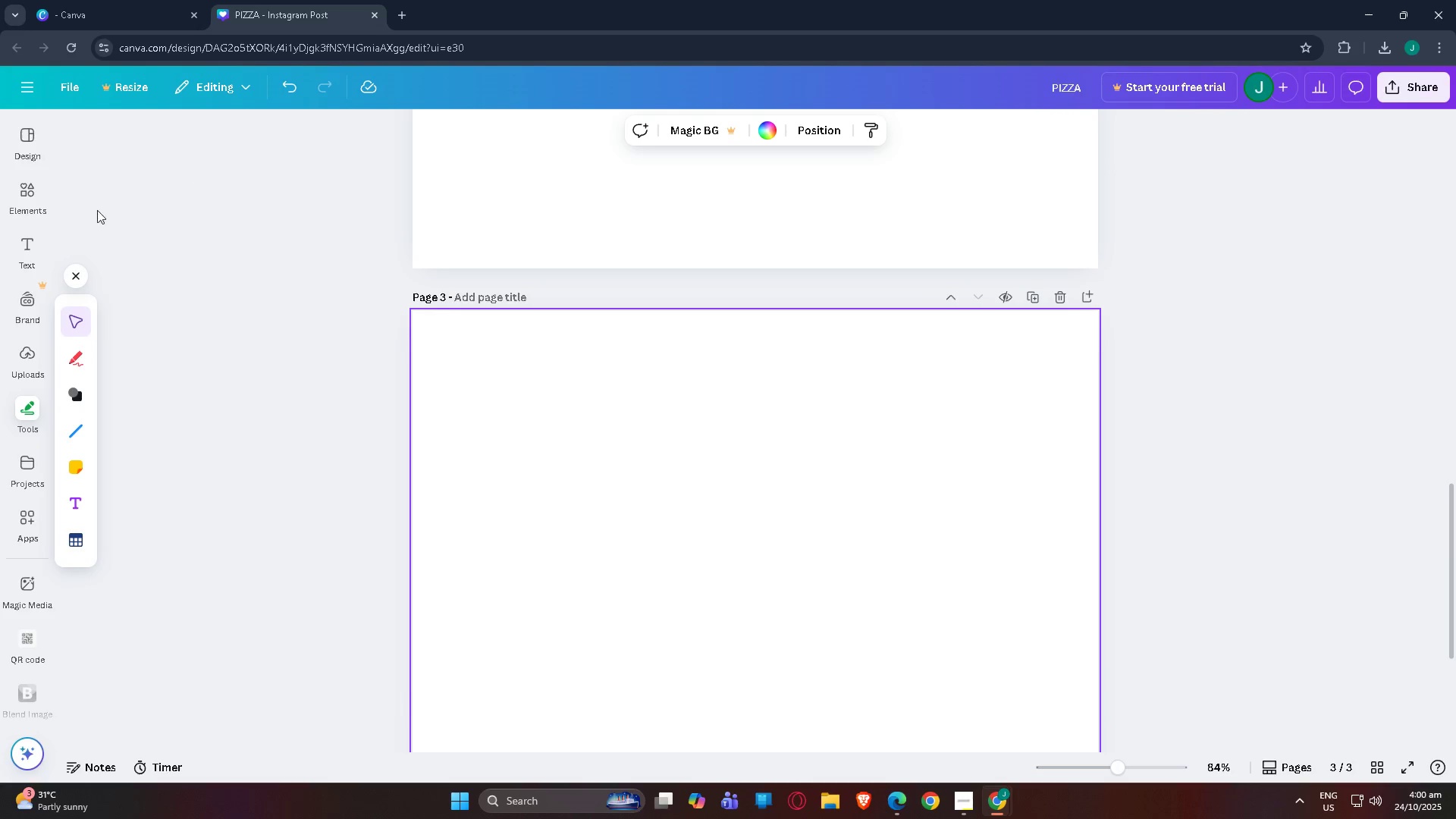 
scroll: coordinate [34, 206], scroll_direction: down, amount: 1.0
 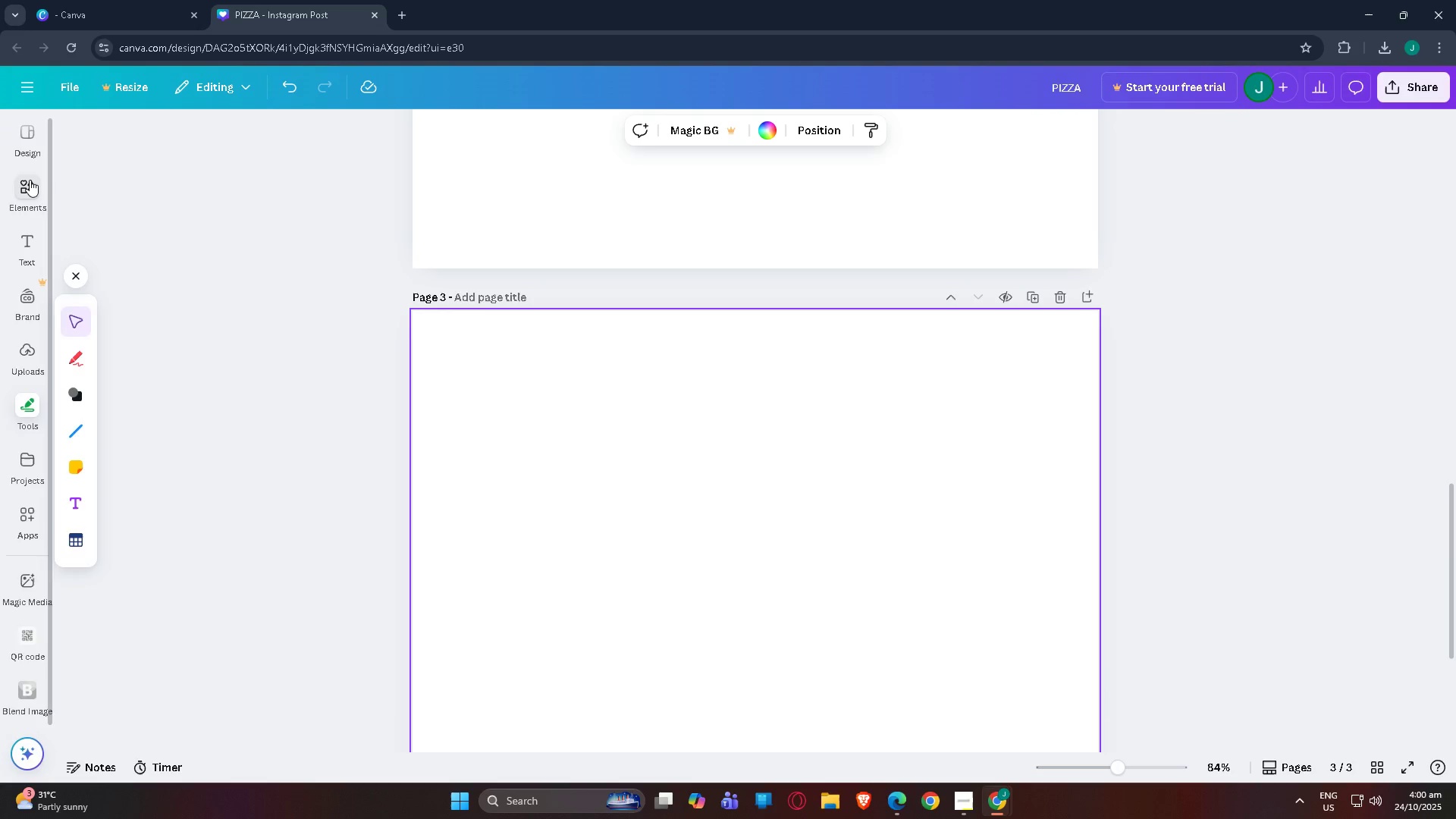 
left_click([30, 180])
 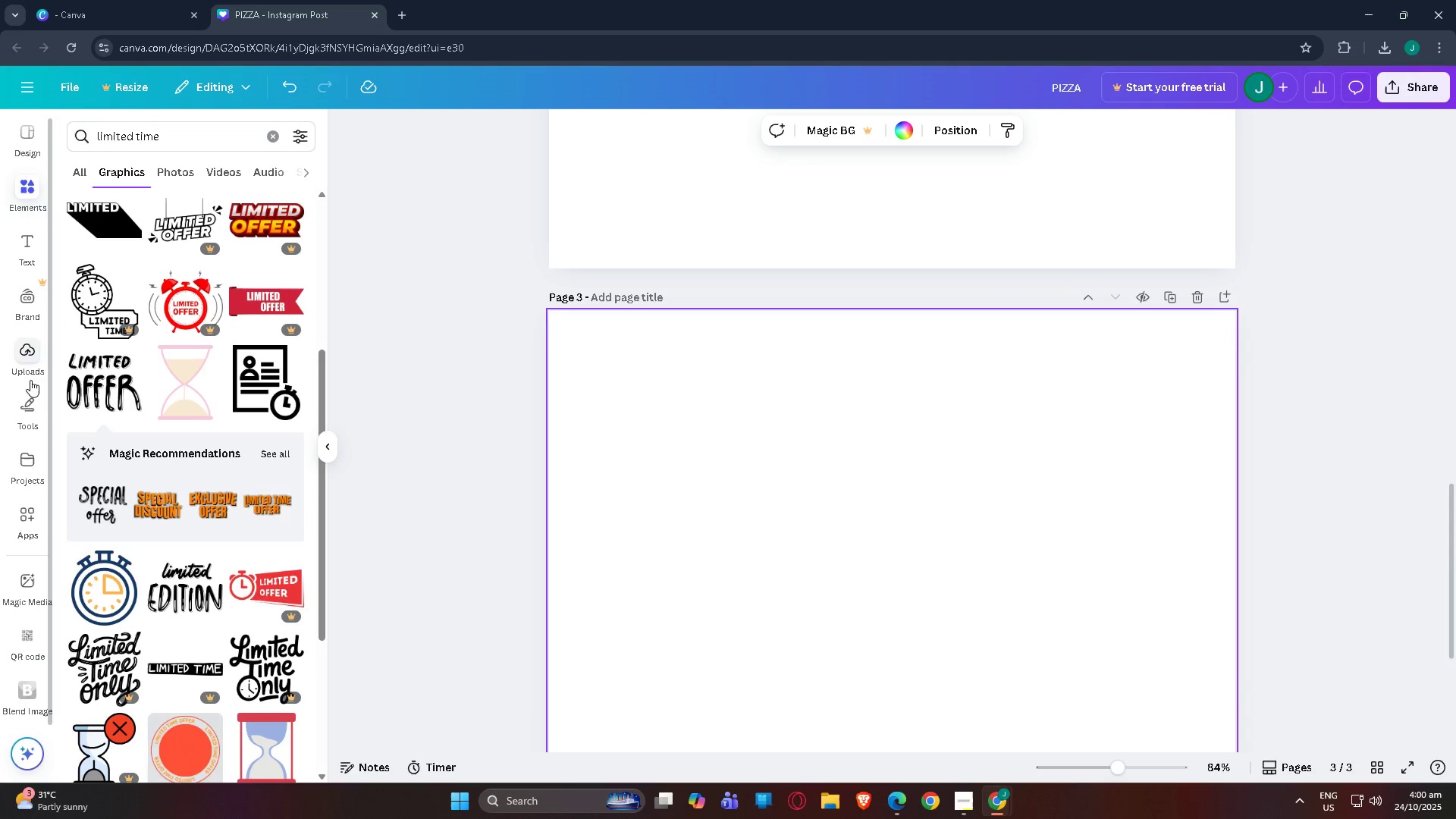 
left_click([29, 340])
 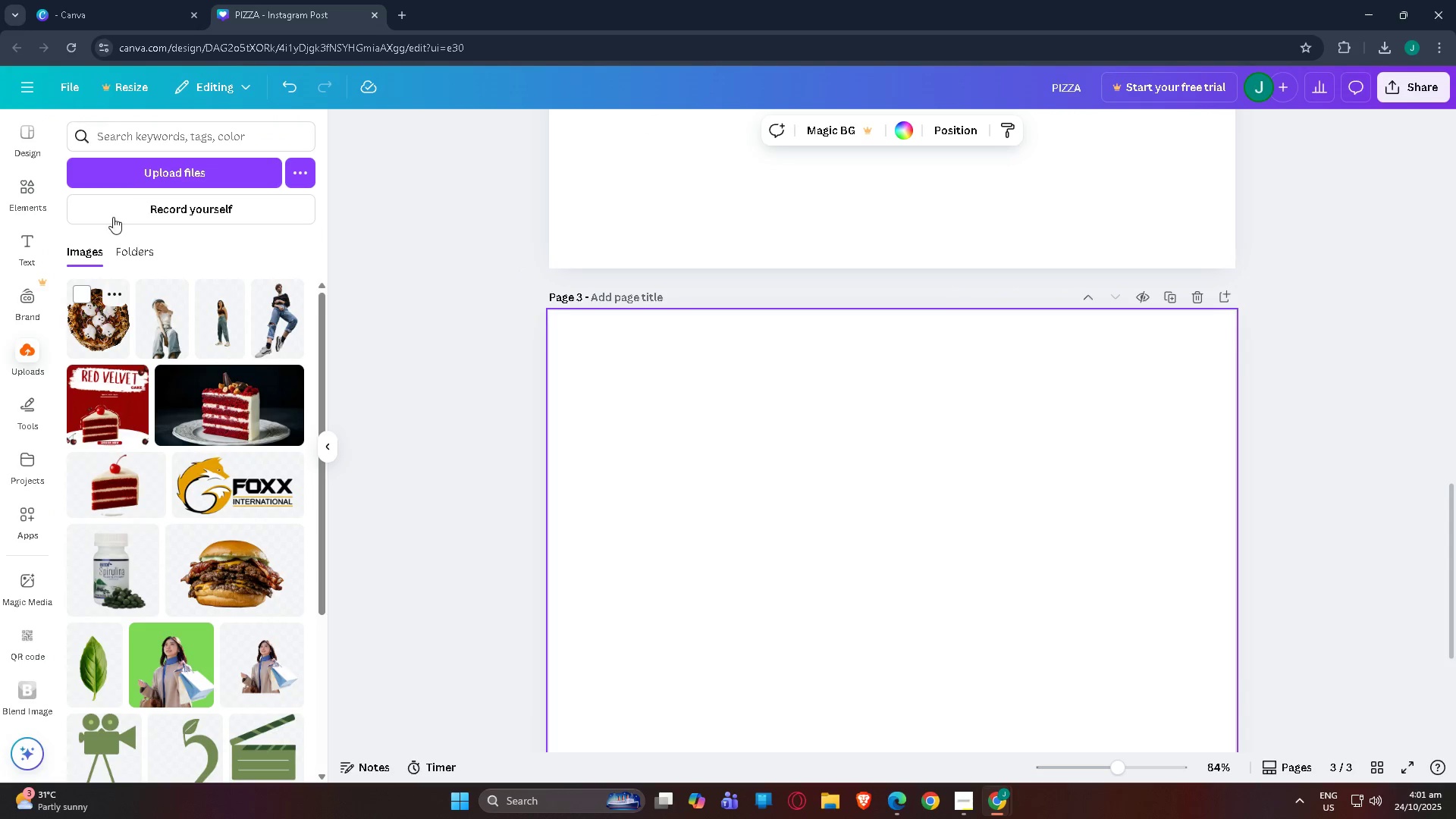 
left_click([127, 179])
 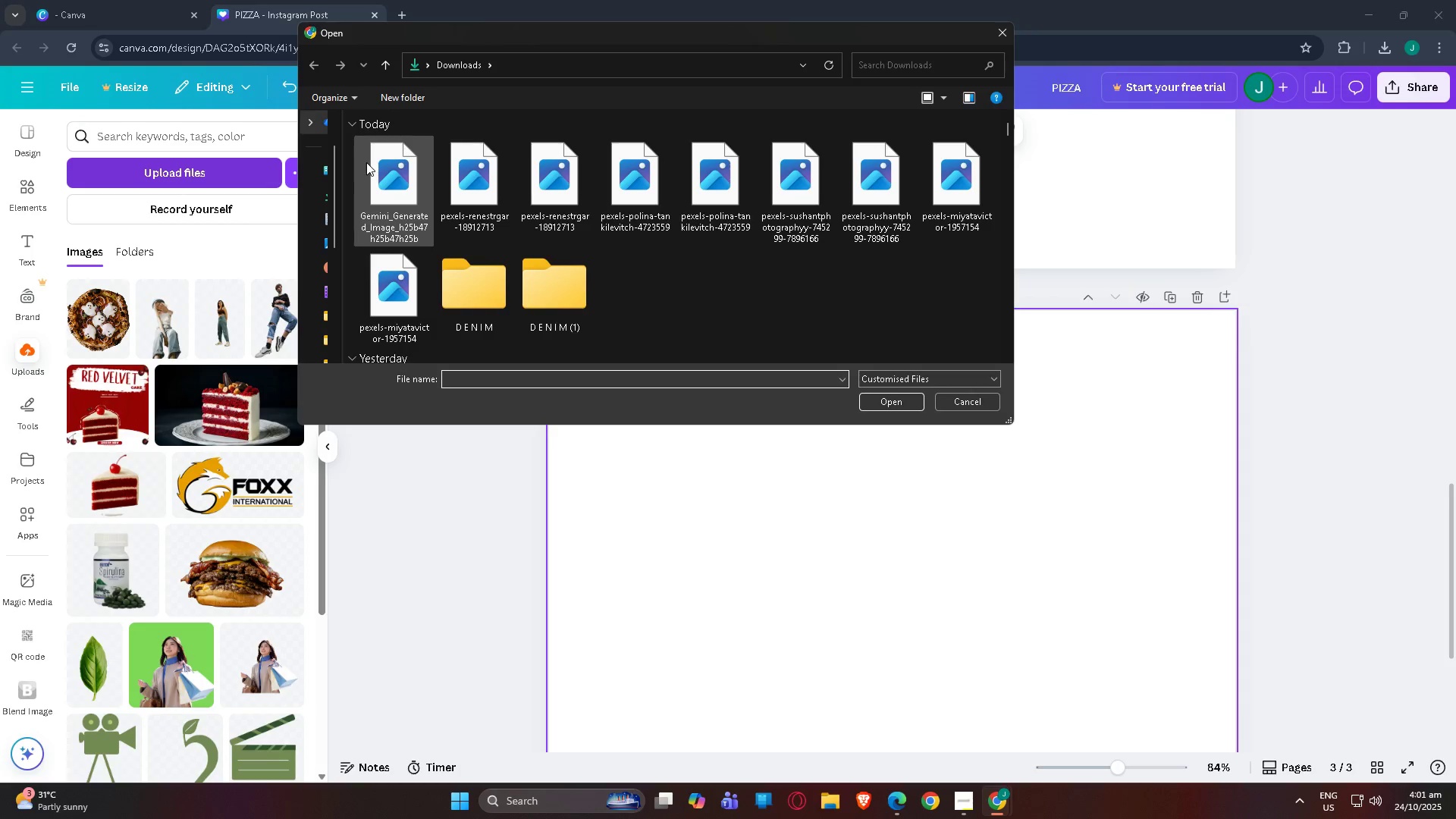 
double_click([366, 162])
 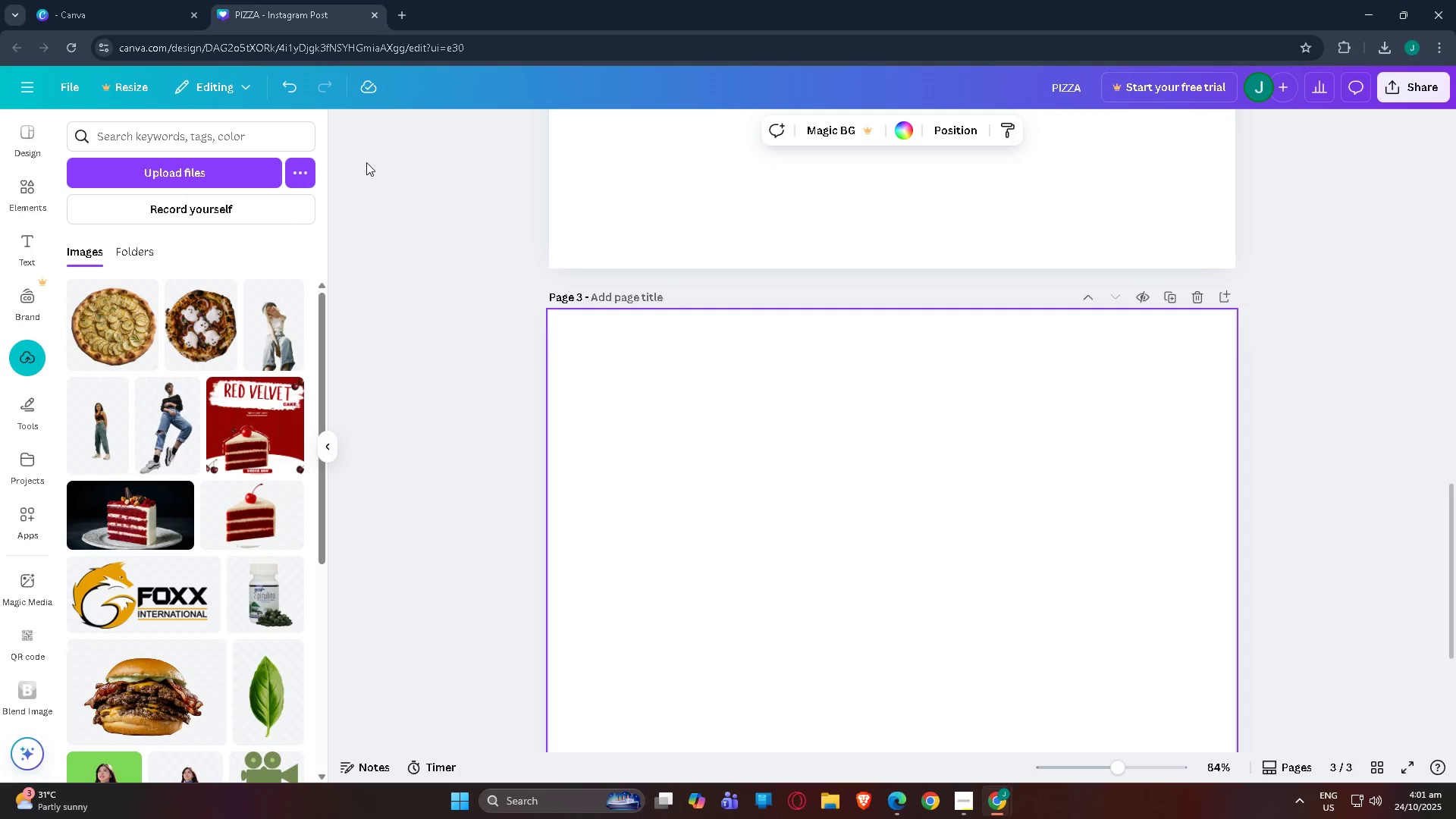 
wait(7.06)
 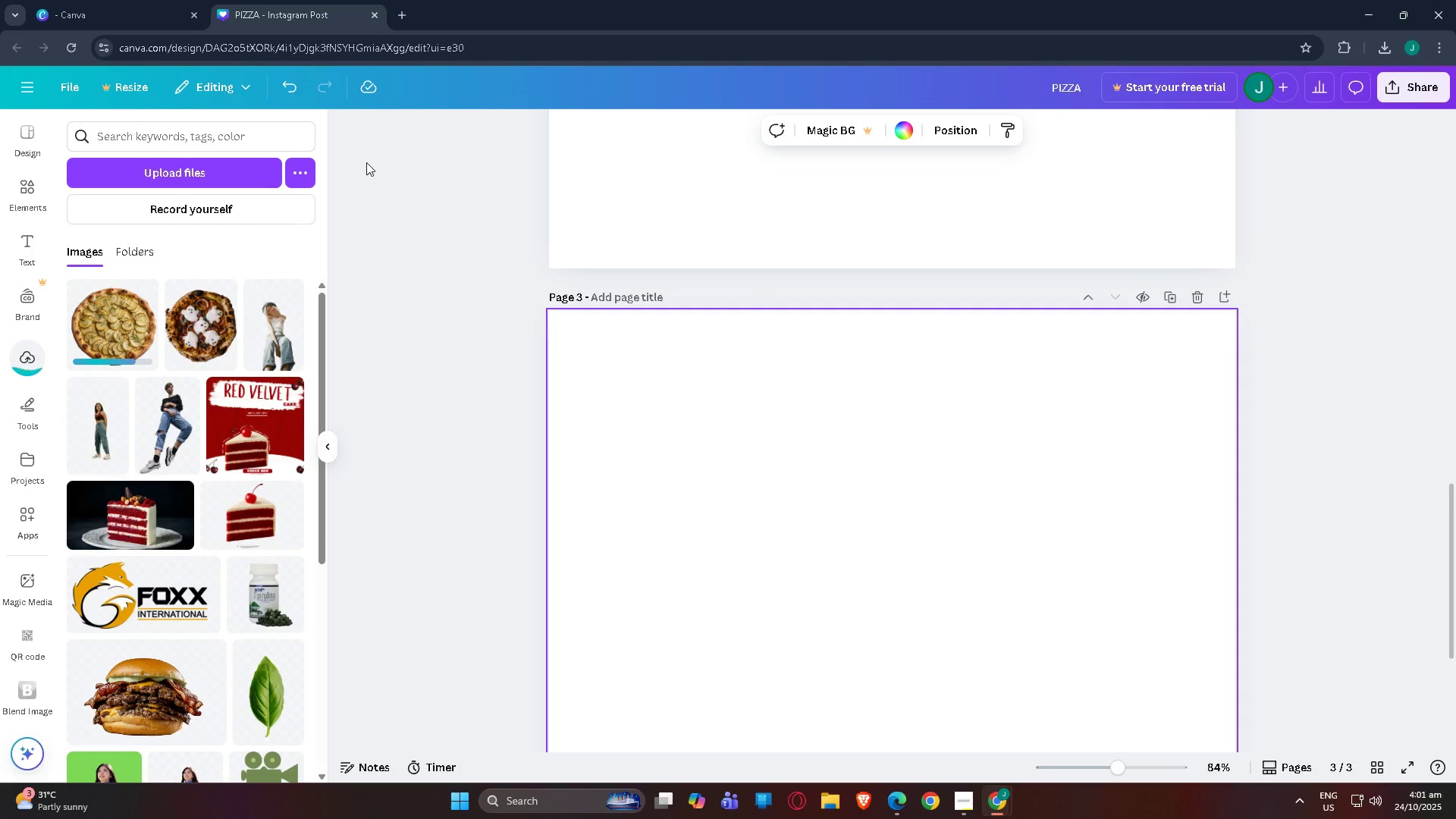 
scroll: coordinate [732, 386], scroll_direction: down, amount: 5.0
 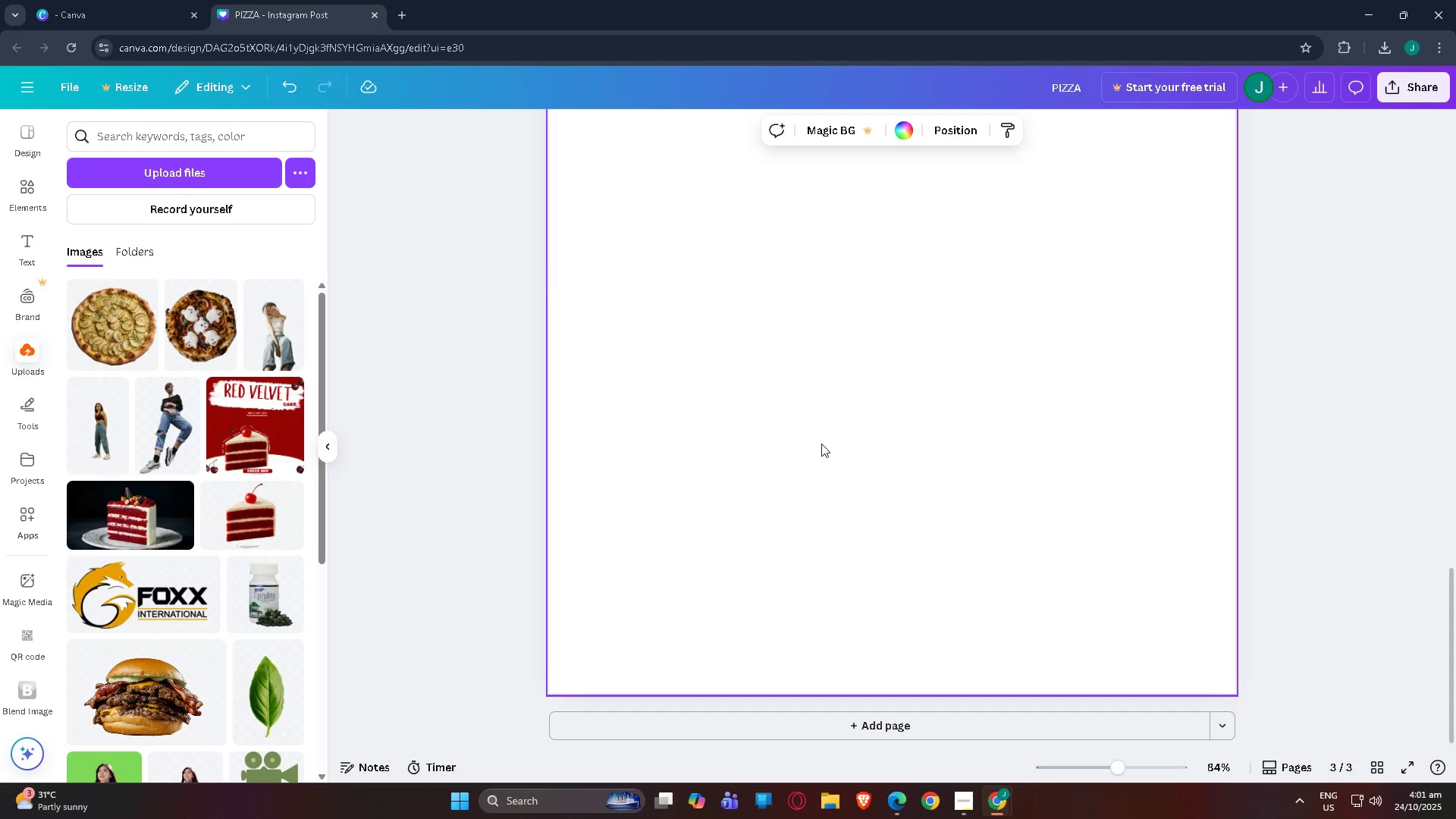 
left_click([821, 444])
 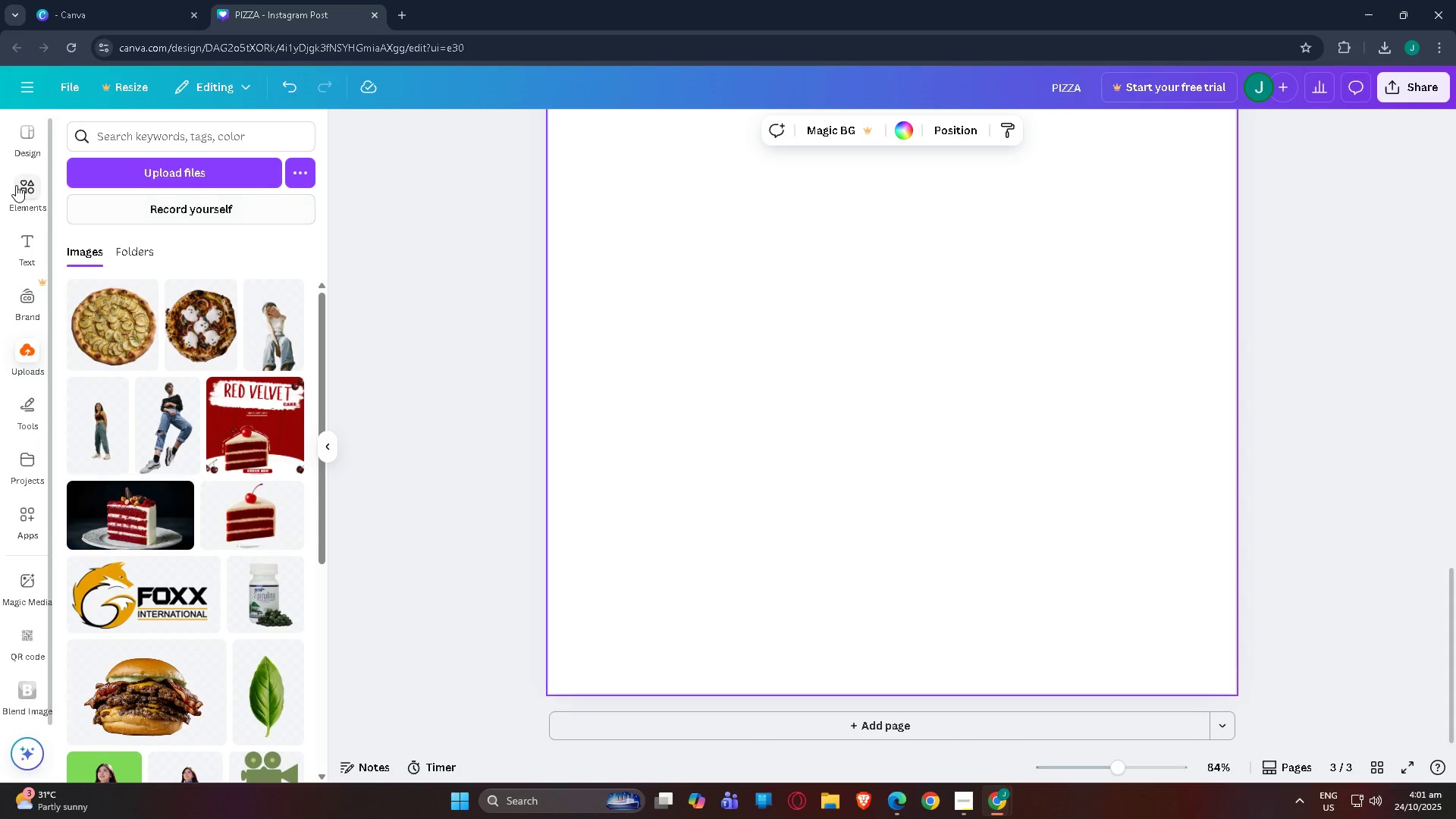 
left_click([16, 185])
 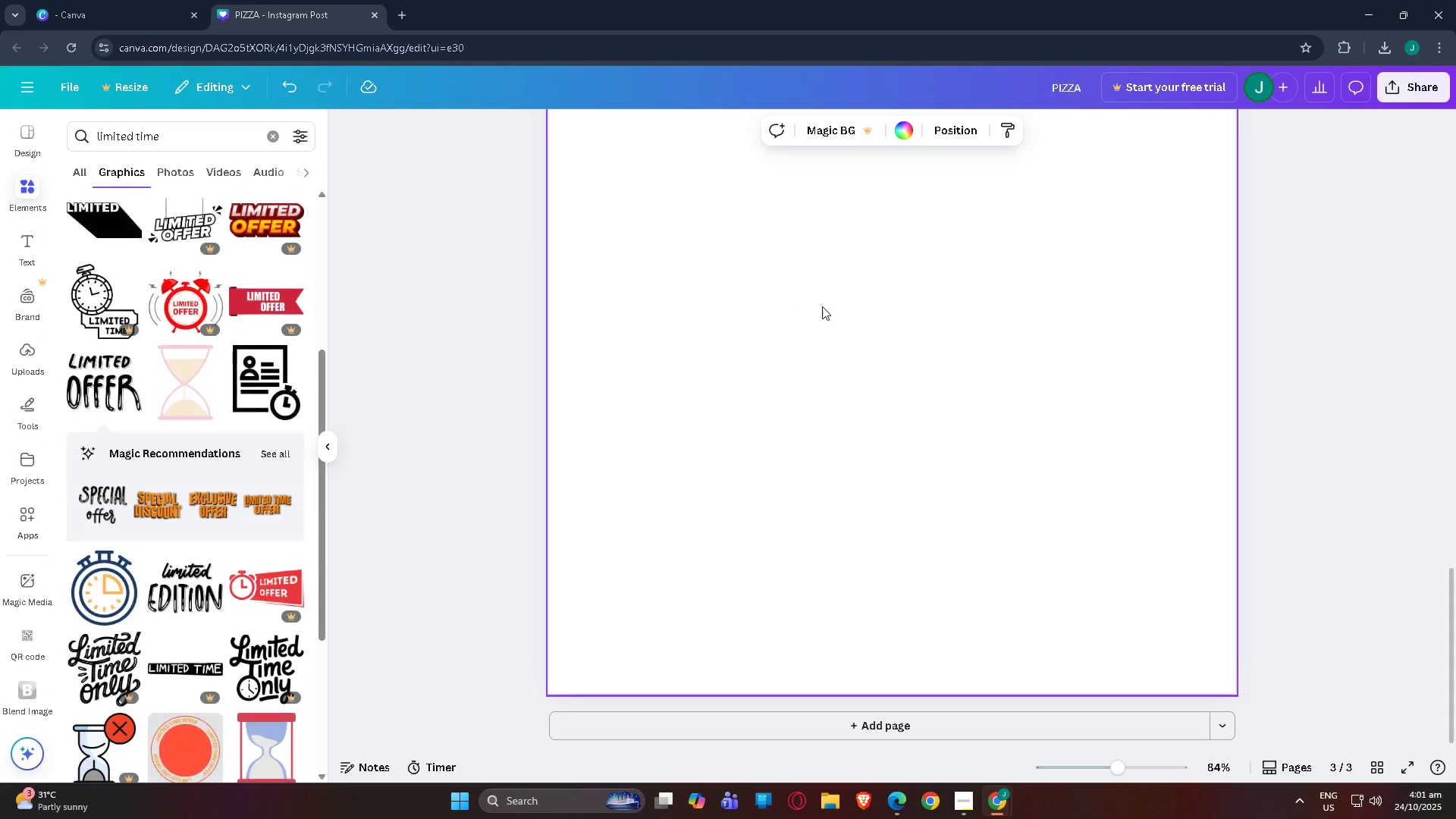 
left_click([822, 306])
 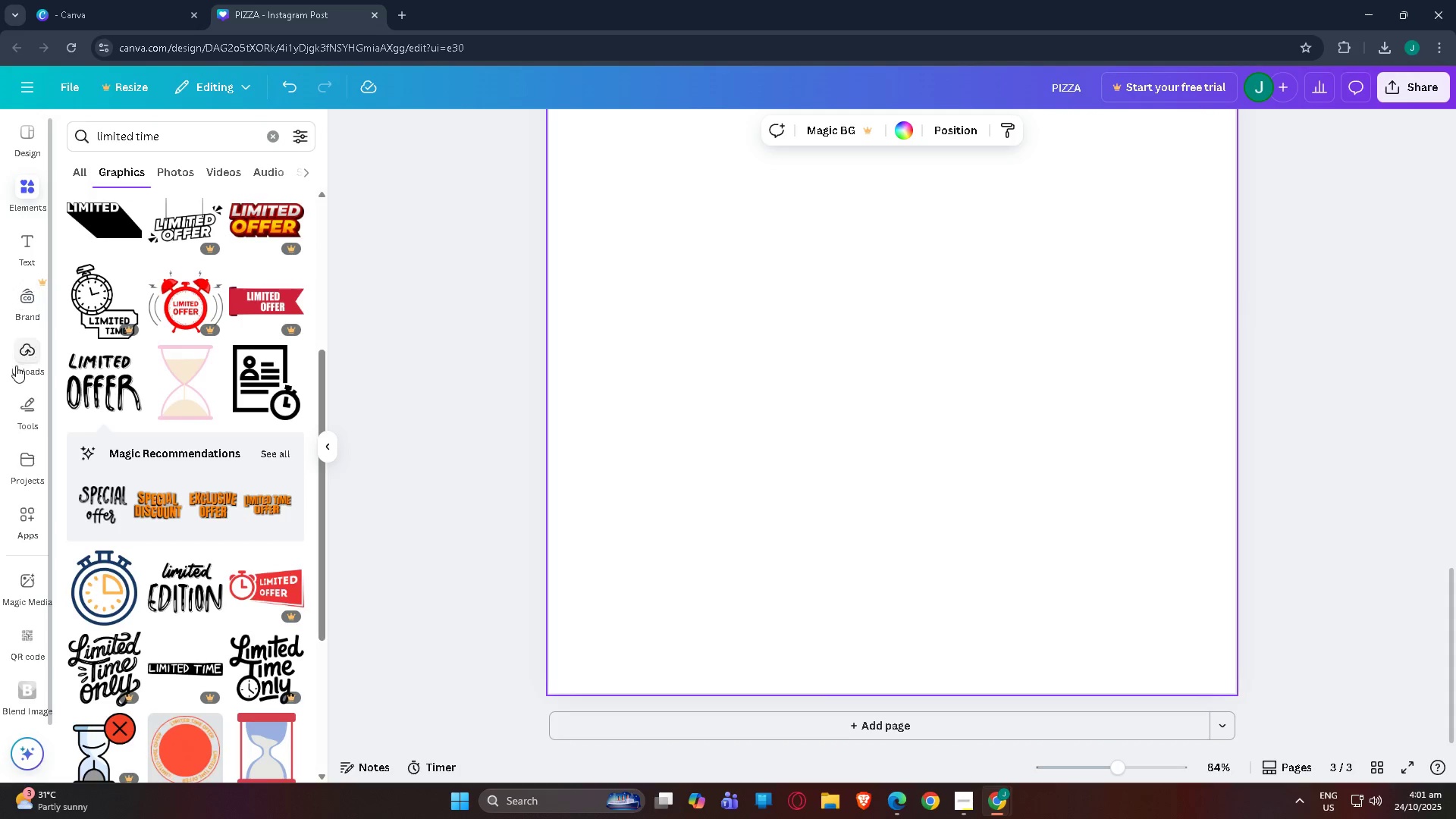 
left_click([19, 359])
 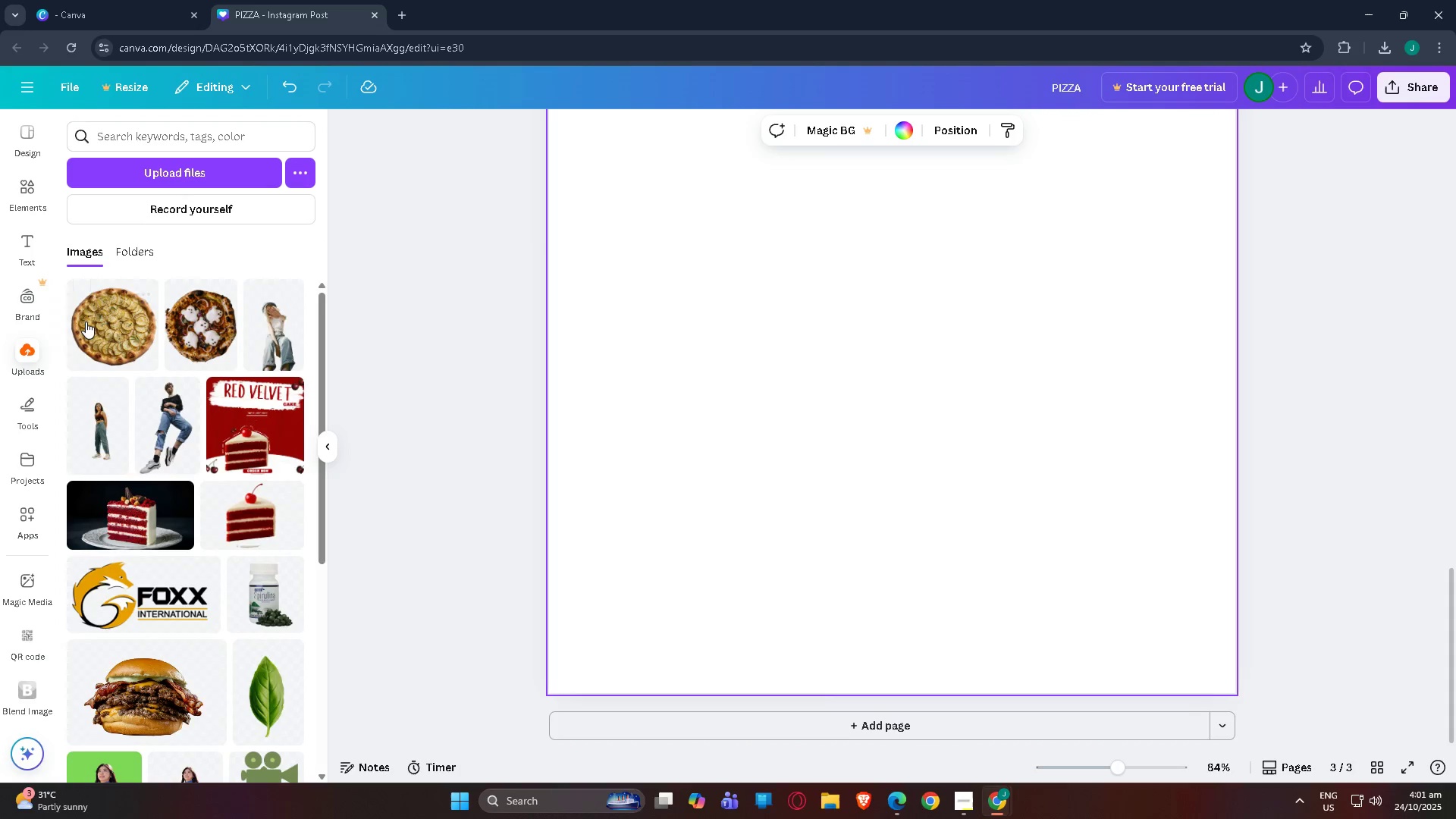 
left_click([86, 322])
 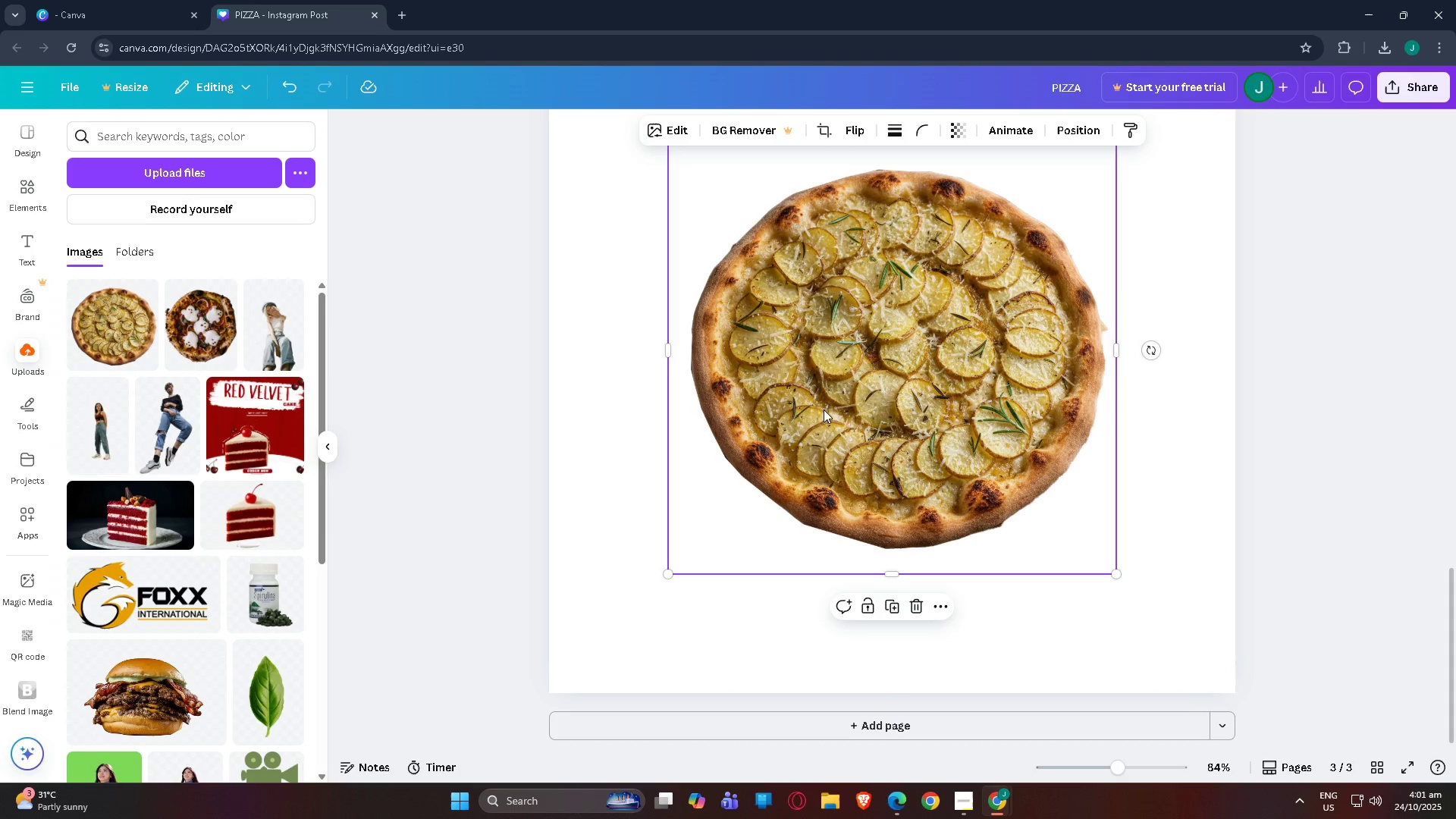 
left_click_drag(start_coordinate=[826, 403], to_coordinate=[816, 369])
 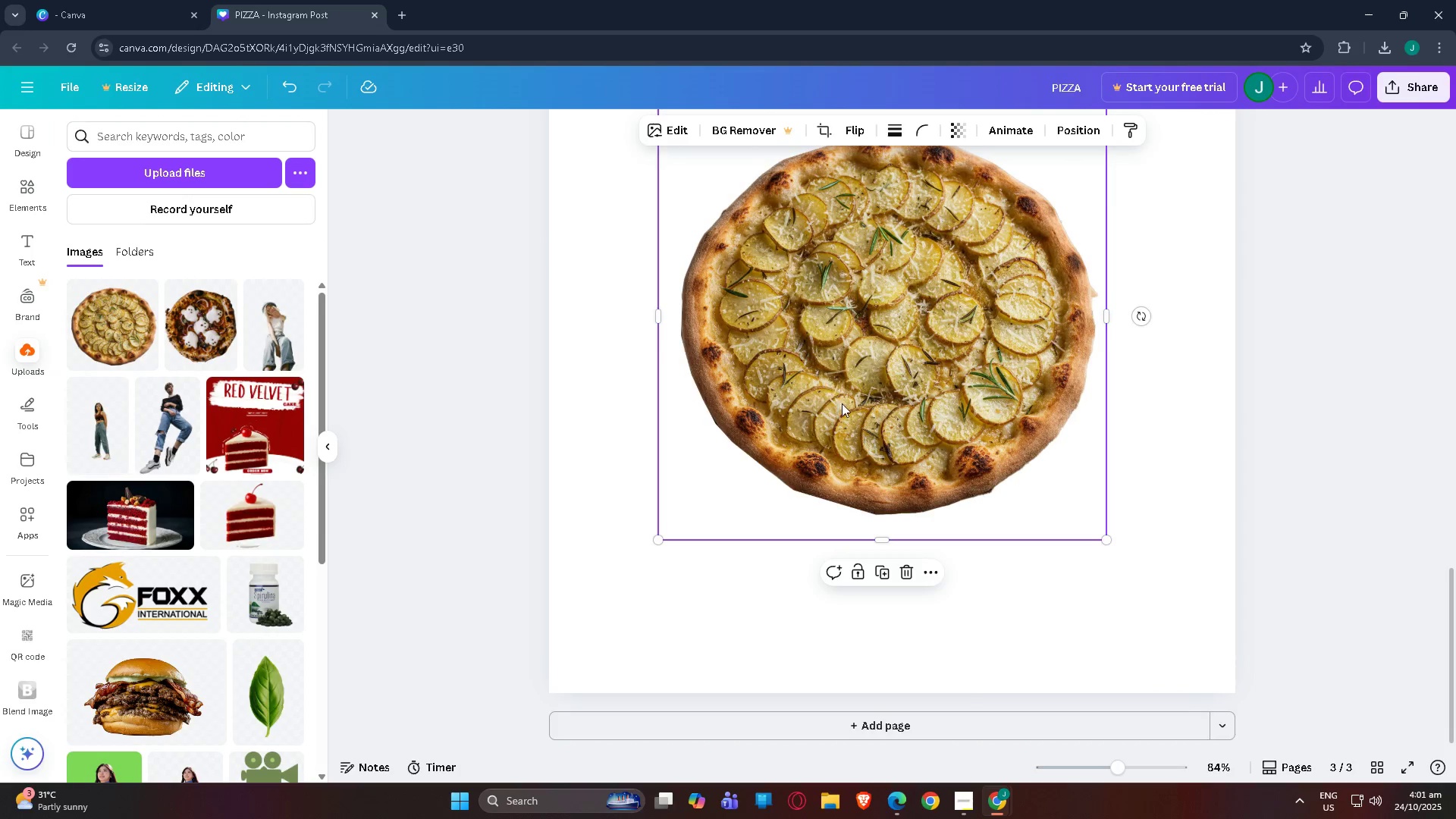 
scroll: coordinate [844, 405], scroll_direction: up, amount: 3.0
 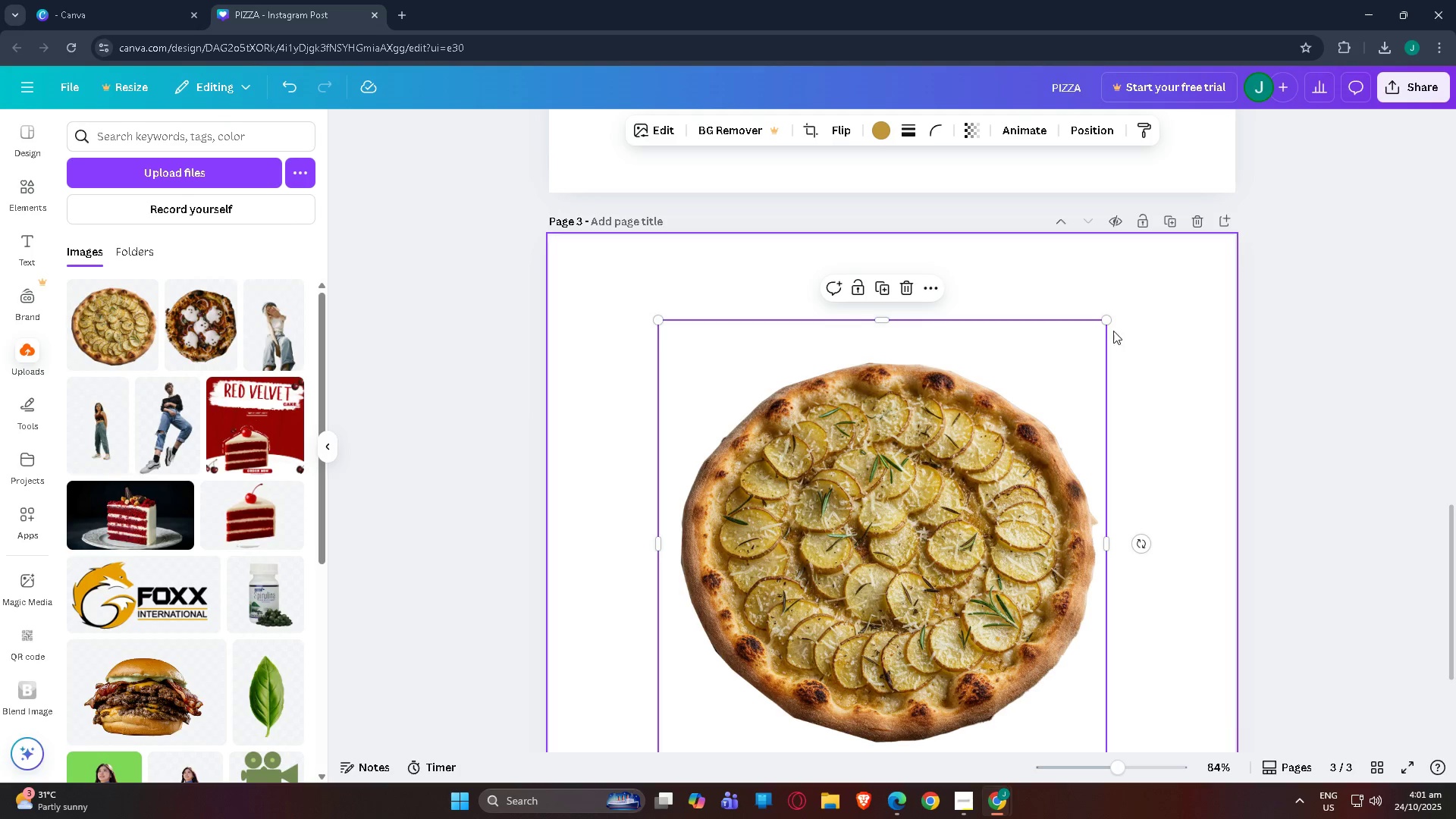 
left_click_drag(start_coordinate=[1104, 320], to_coordinate=[1094, 402])
 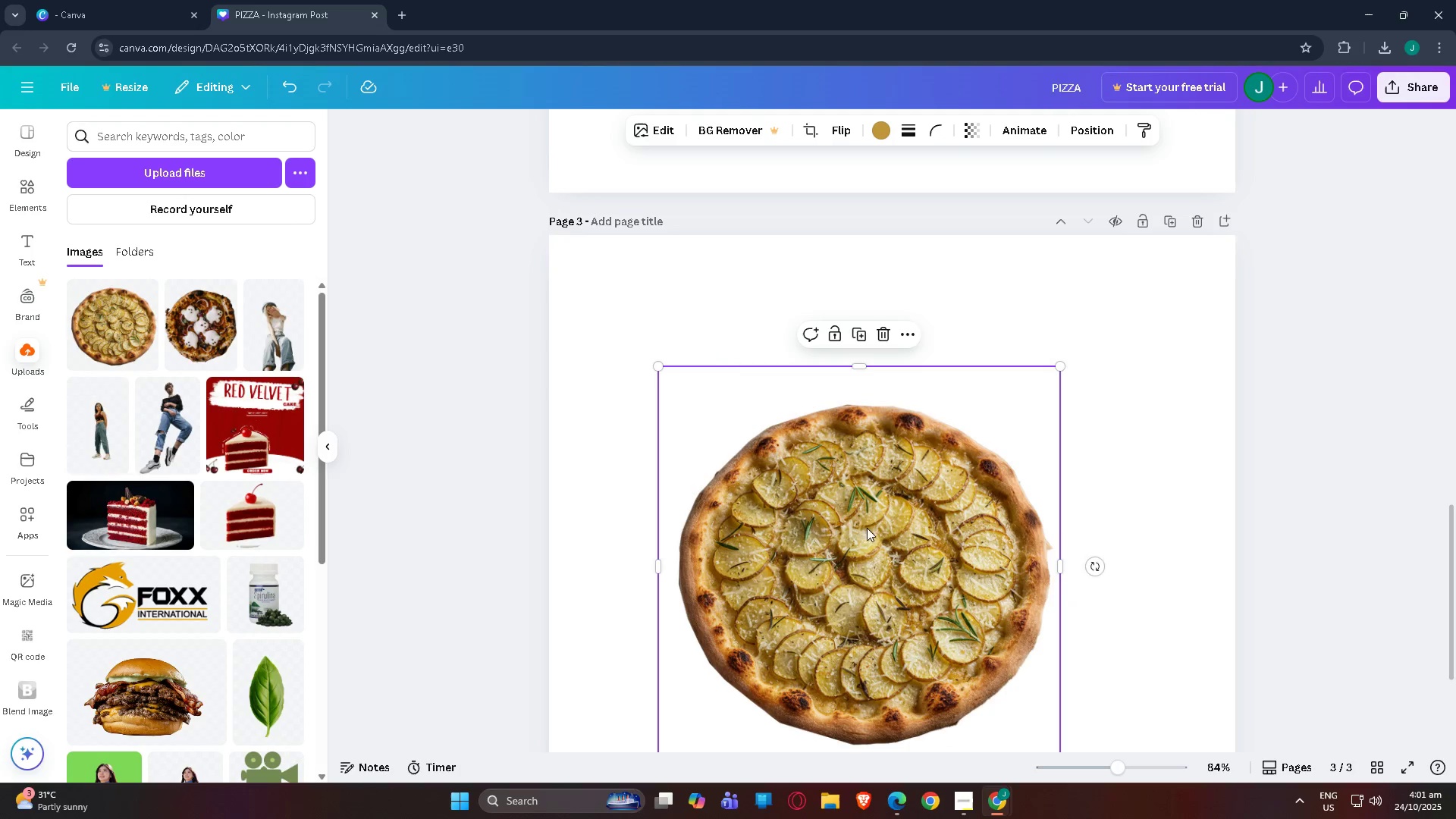 
left_click_drag(start_coordinate=[867, 528], to_coordinate=[907, 535])
 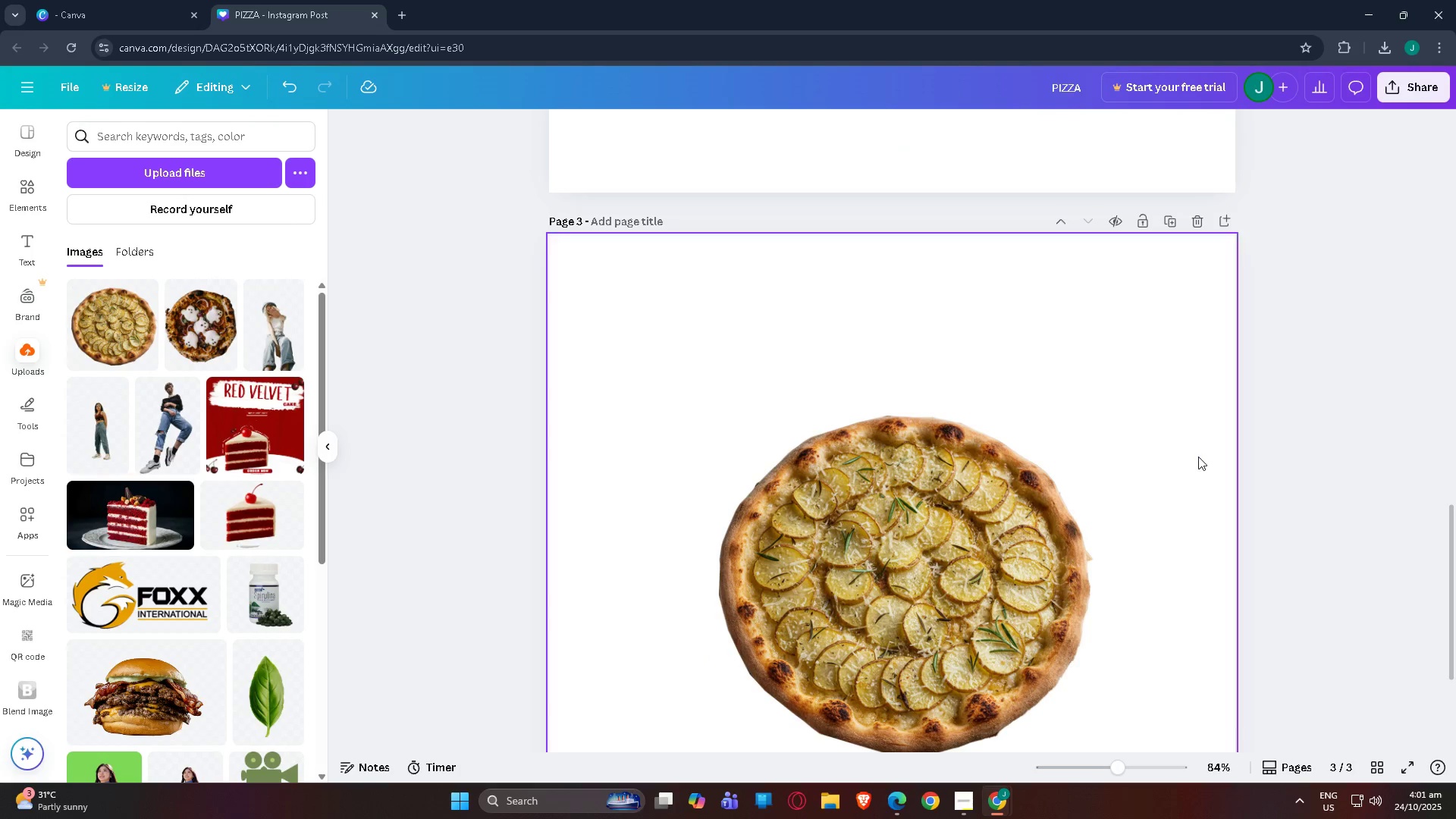 
scroll: coordinate [1051, 448], scroll_direction: down, amount: 4.0
 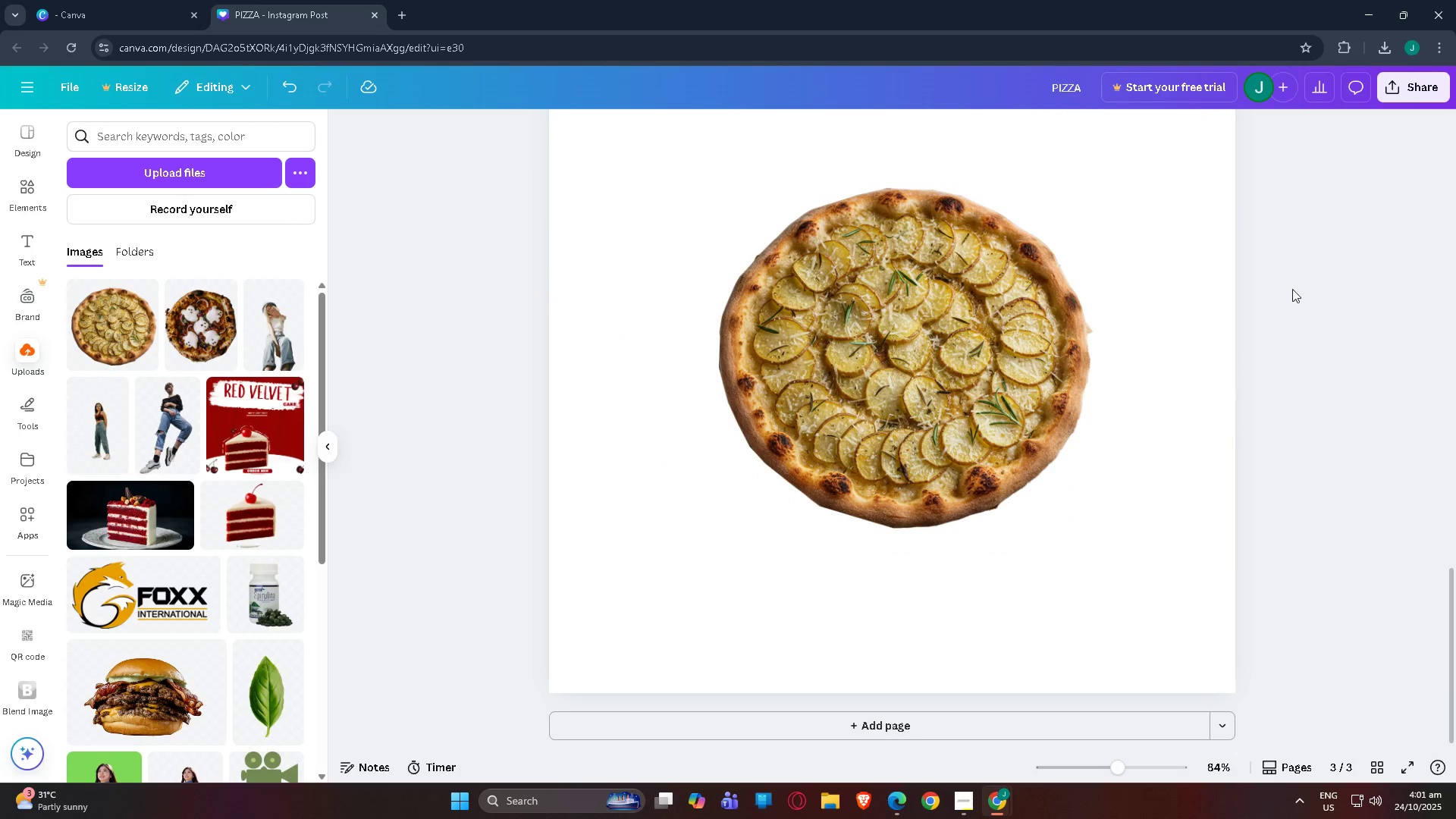 
left_click([1181, 294])
 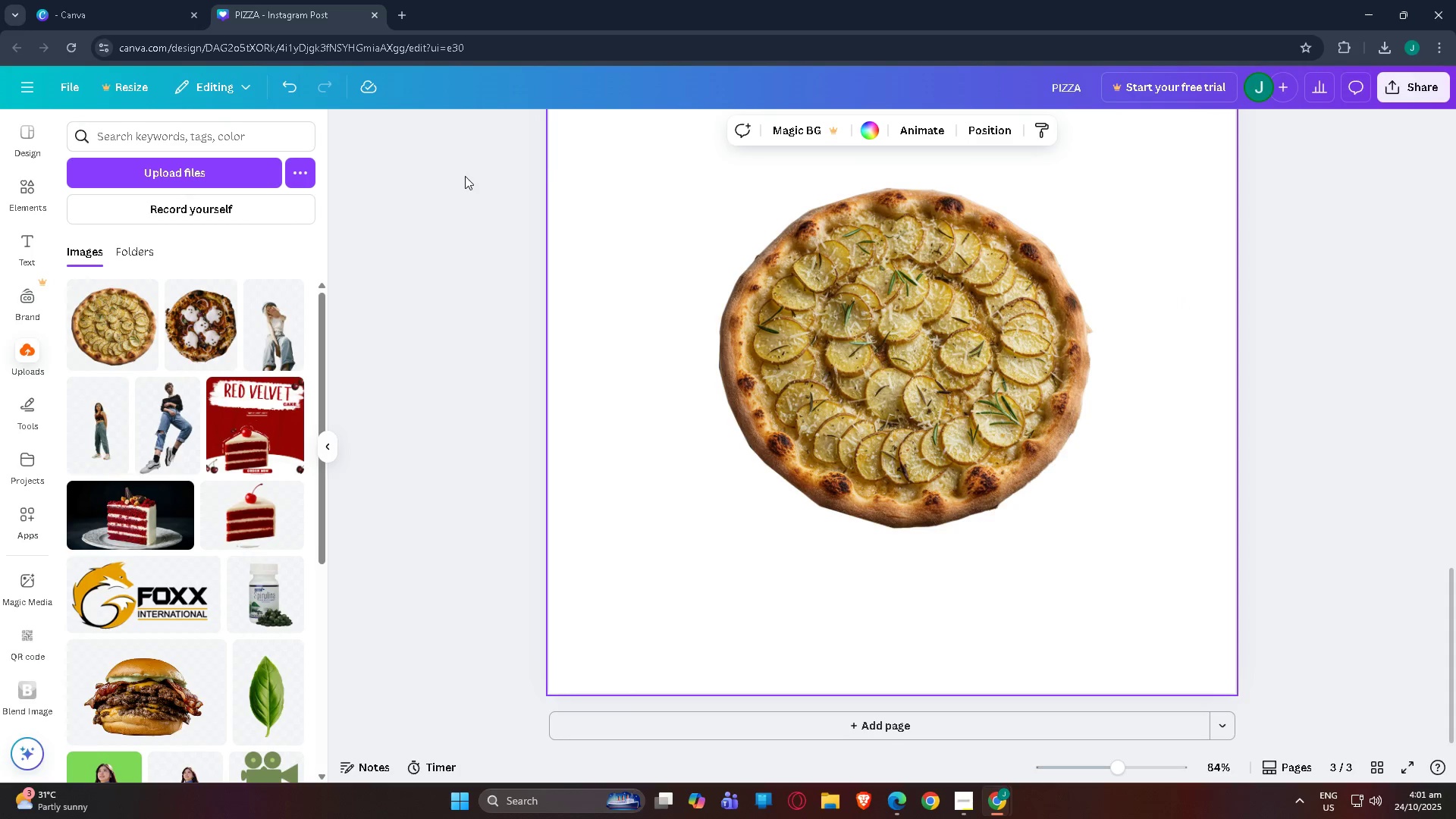 
left_click([865, 134])
 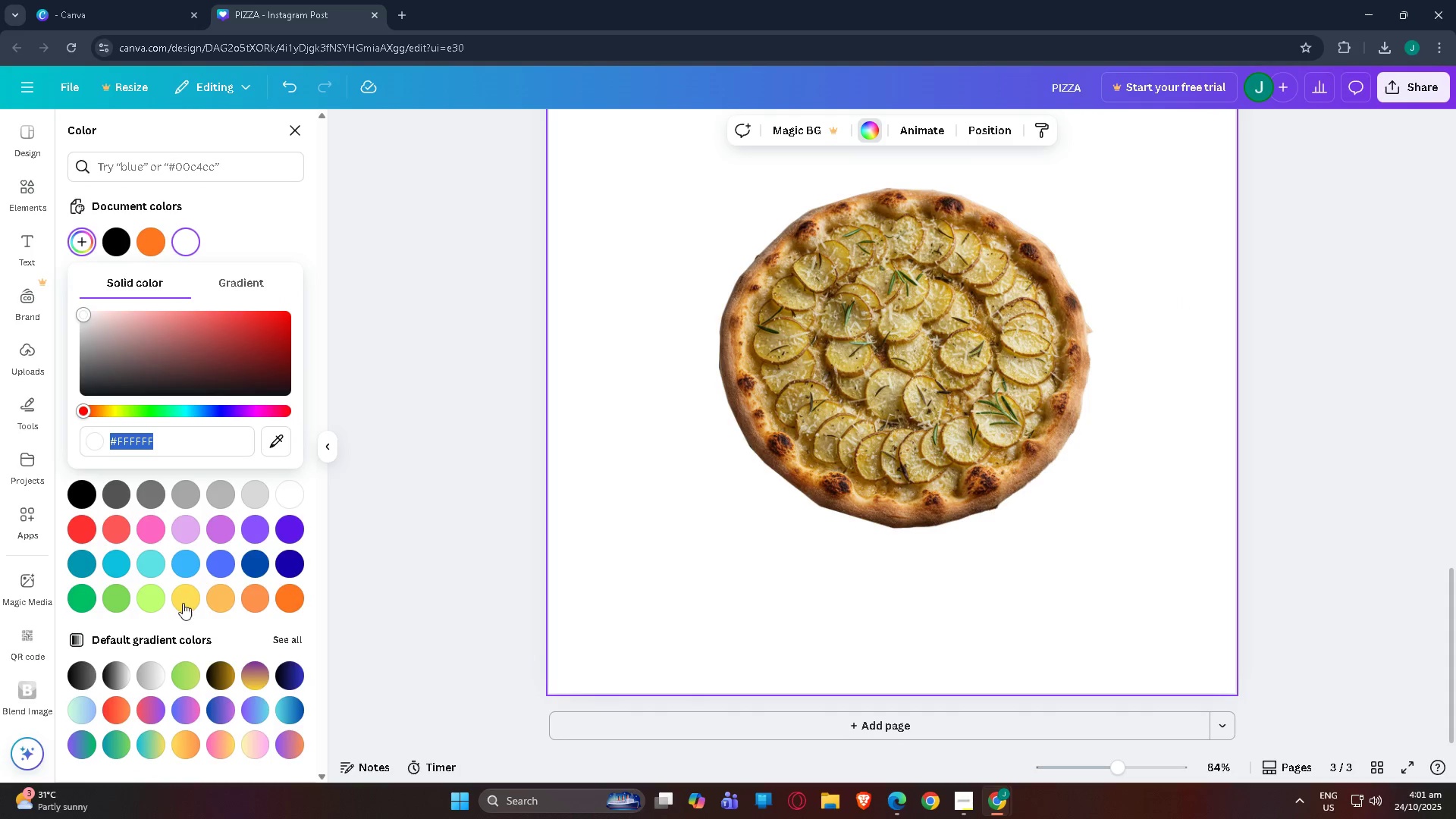 
left_click([184, 598])
 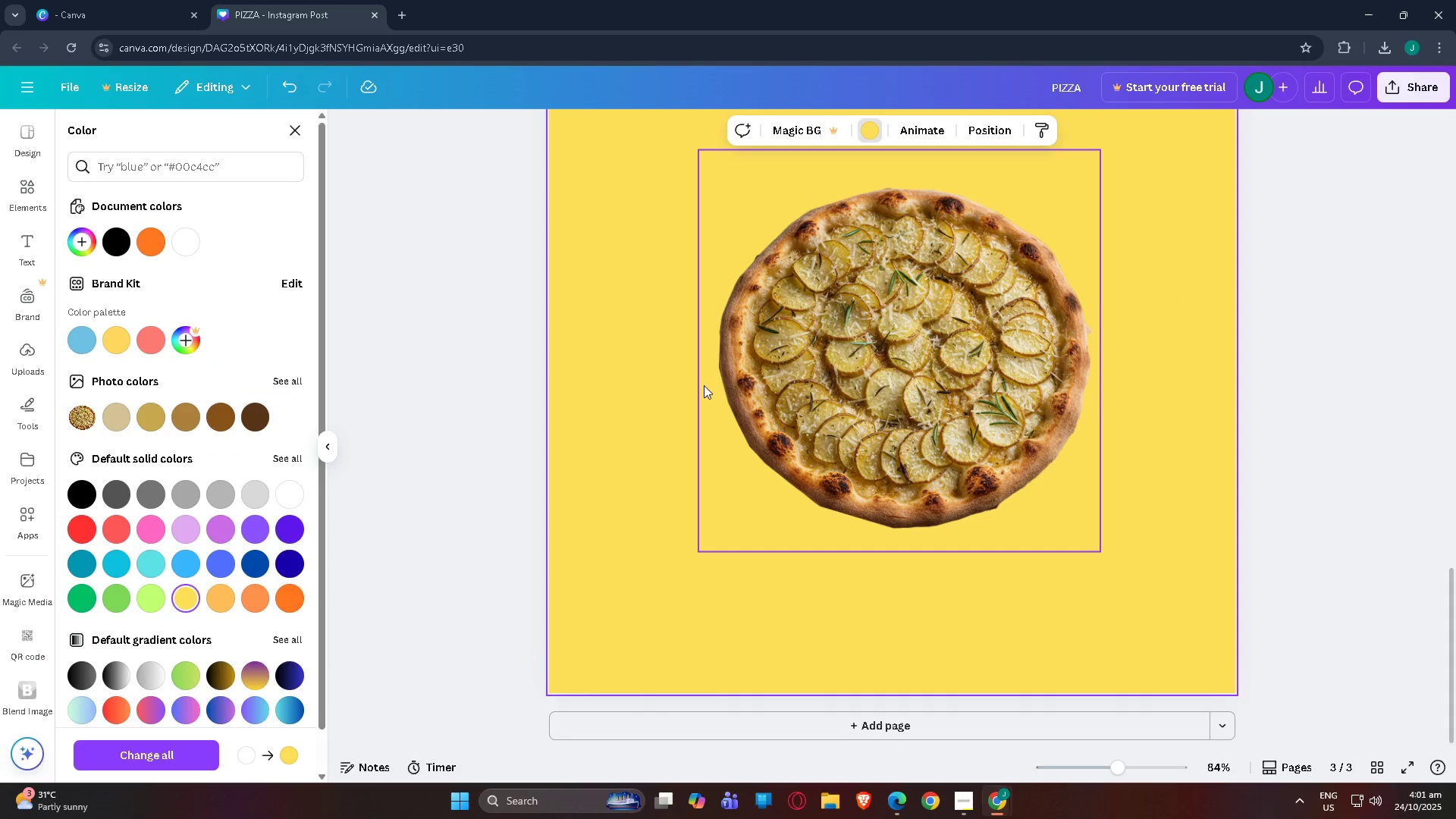 
scroll: coordinate [701, 378], scroll_direction: up, amount: 2.0
 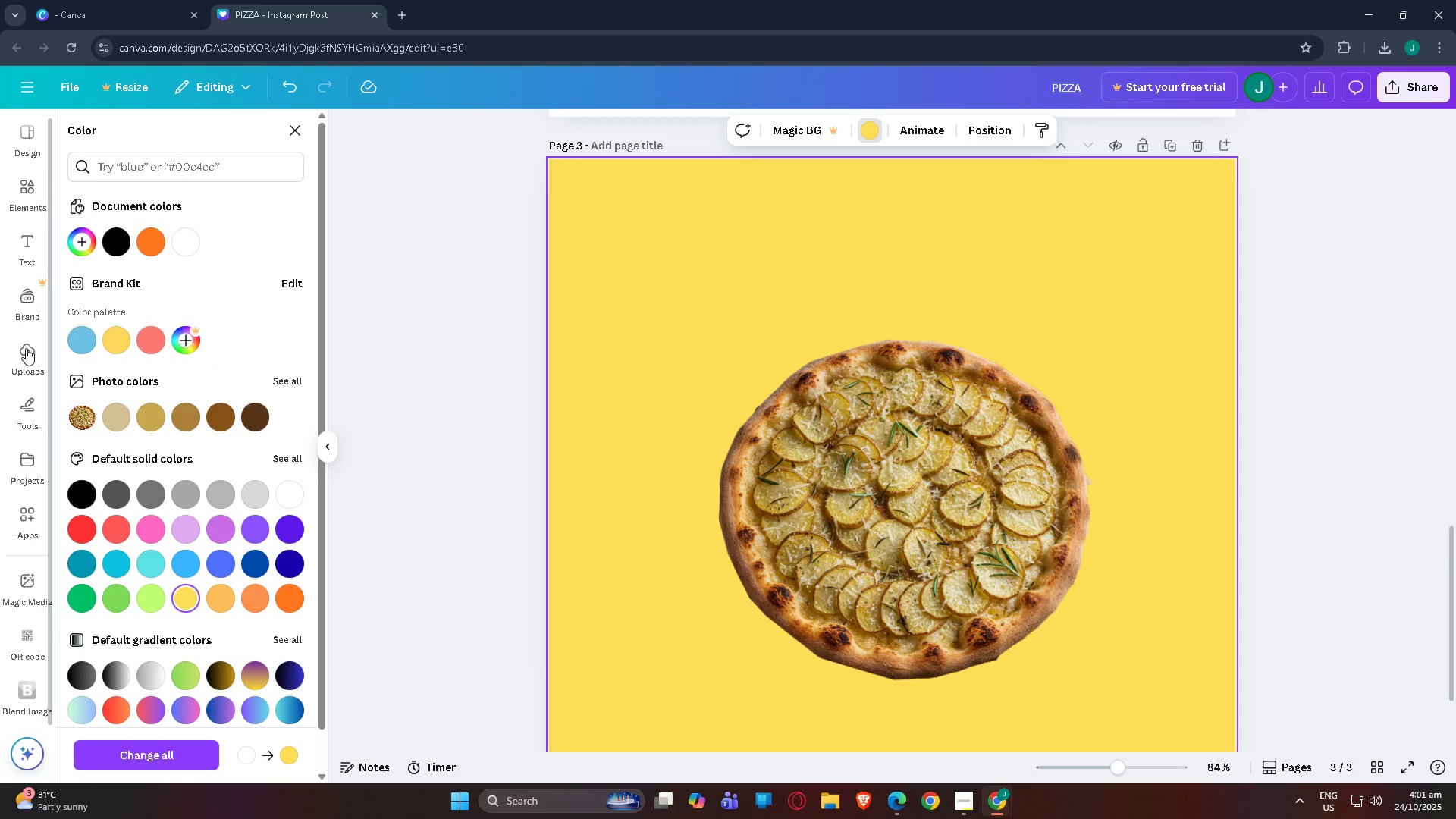 
left_click([22, 404])
 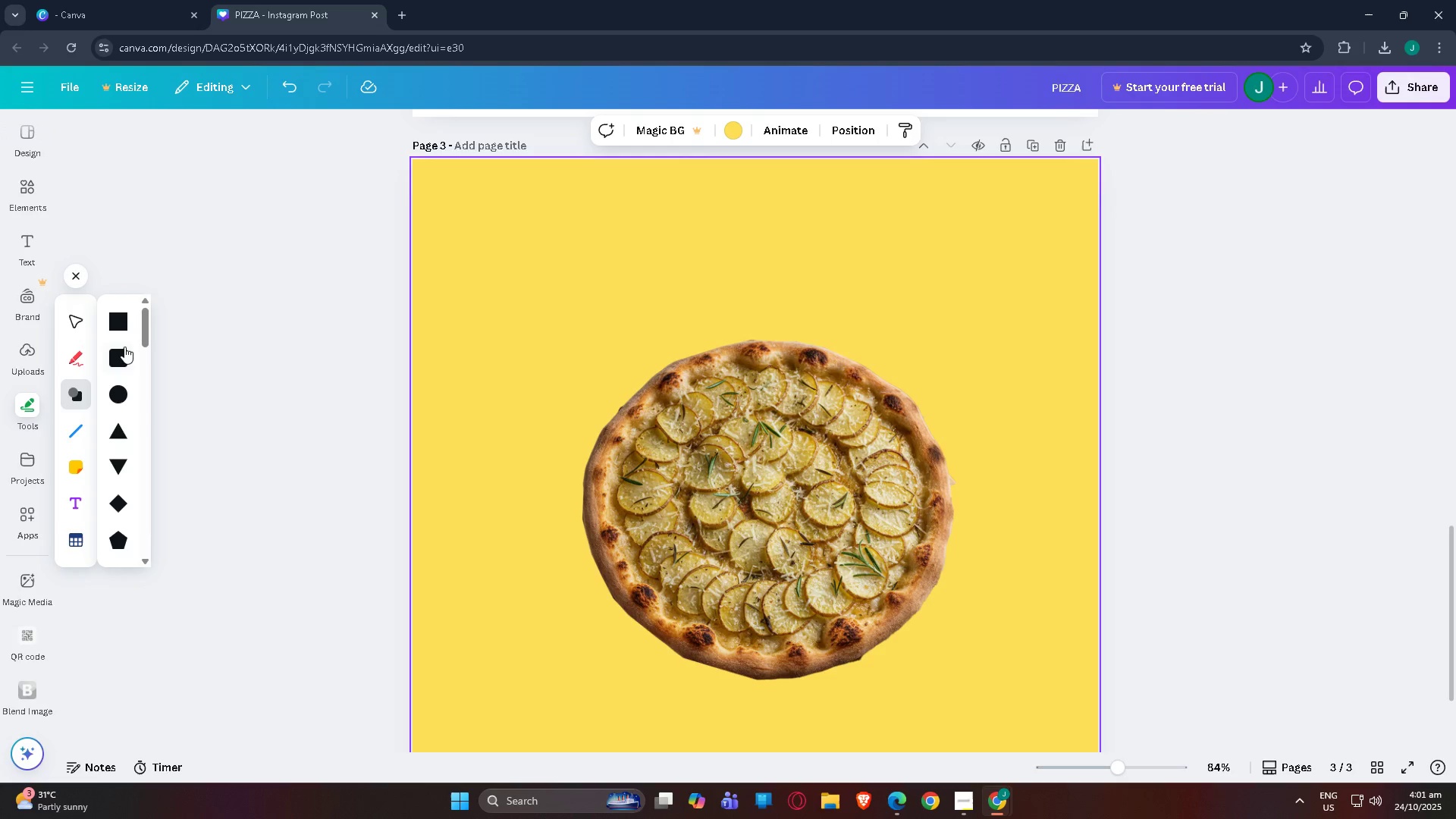 
left_click([121, 319])
 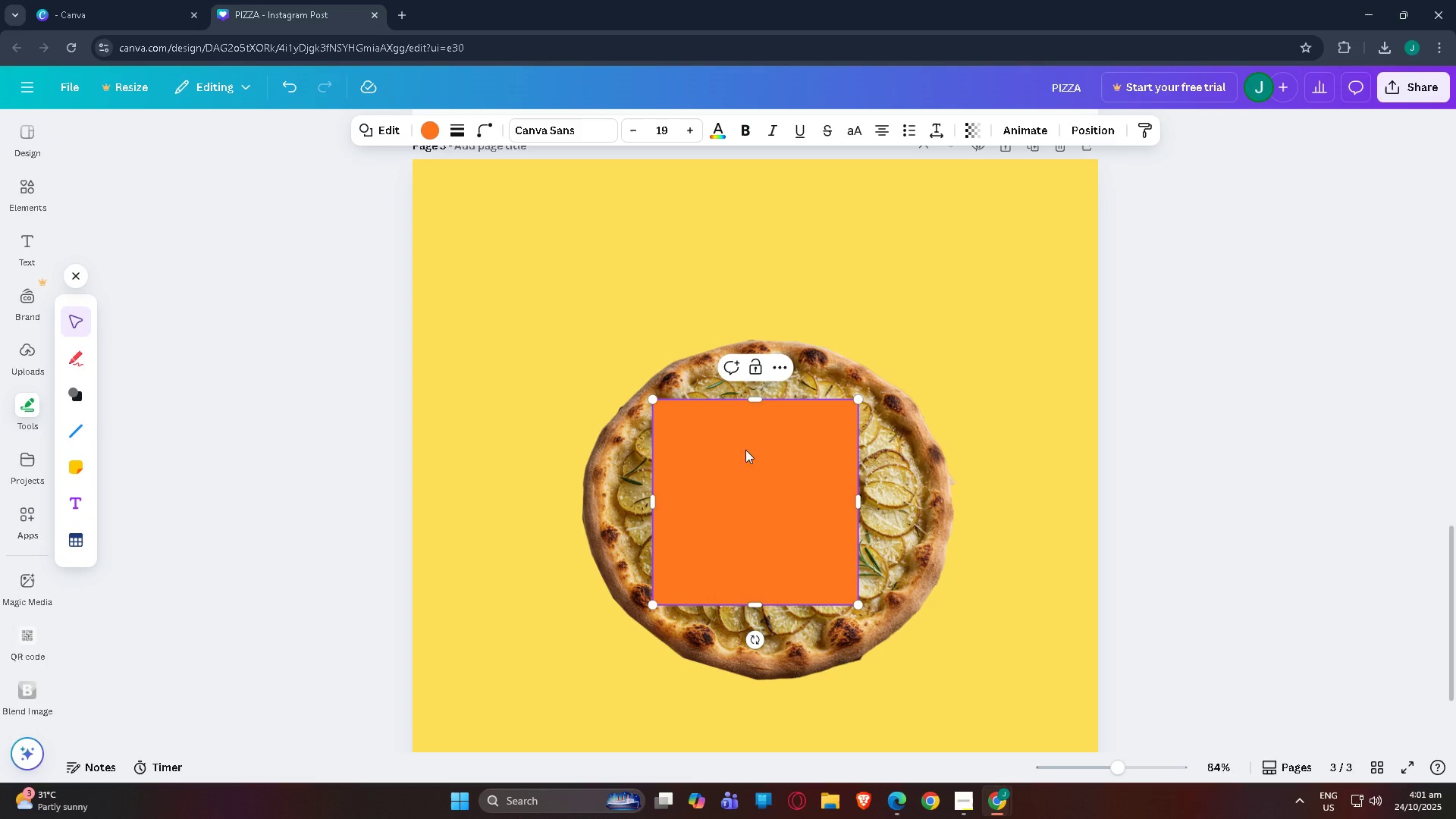 
left_click_drag(start_coordinate=[748, 469], to_coordinate=[761, 226])
 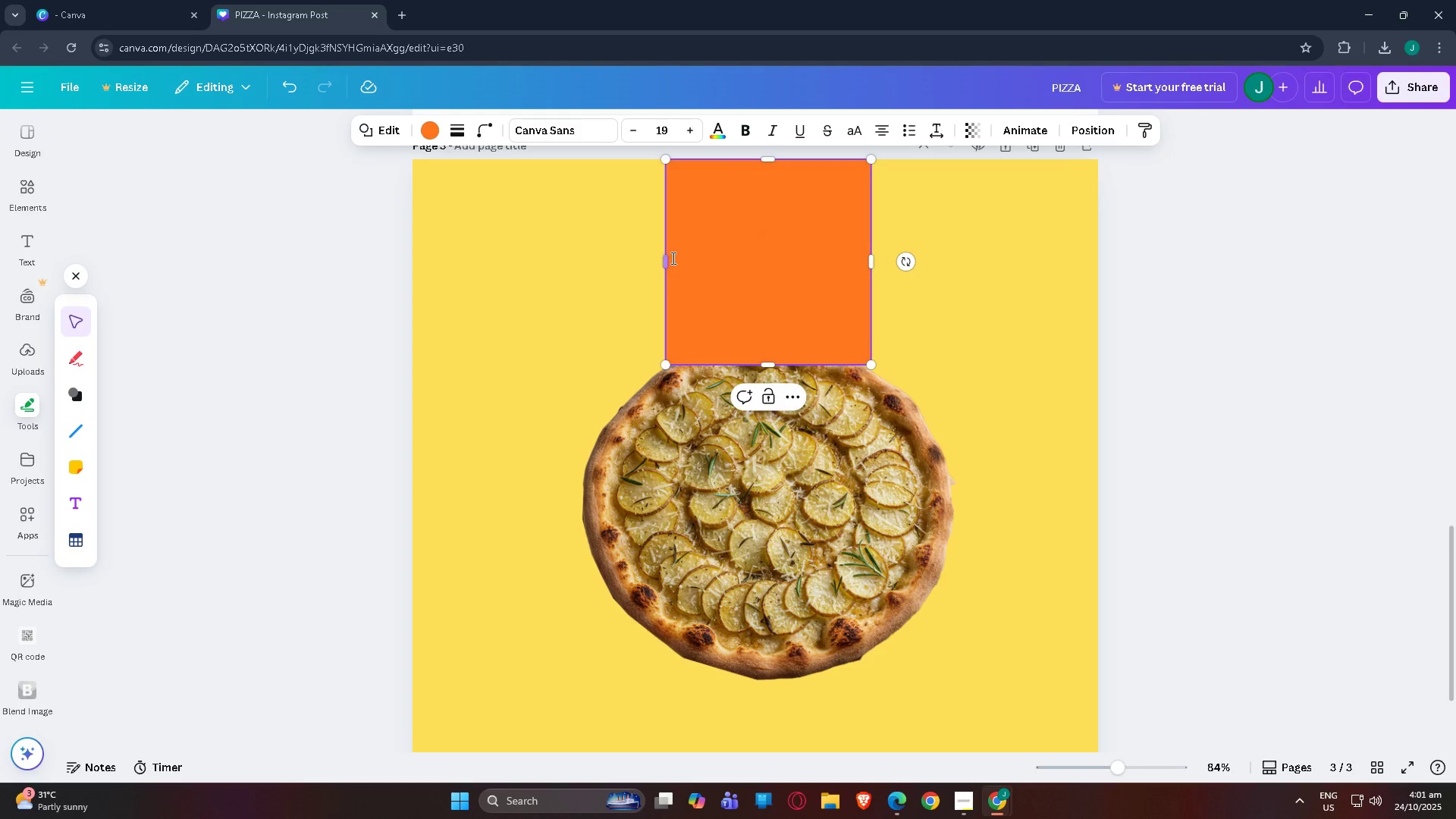 
left_click_drag(start_coordinate=[670, 258], to_coordinate=[666, 258])
 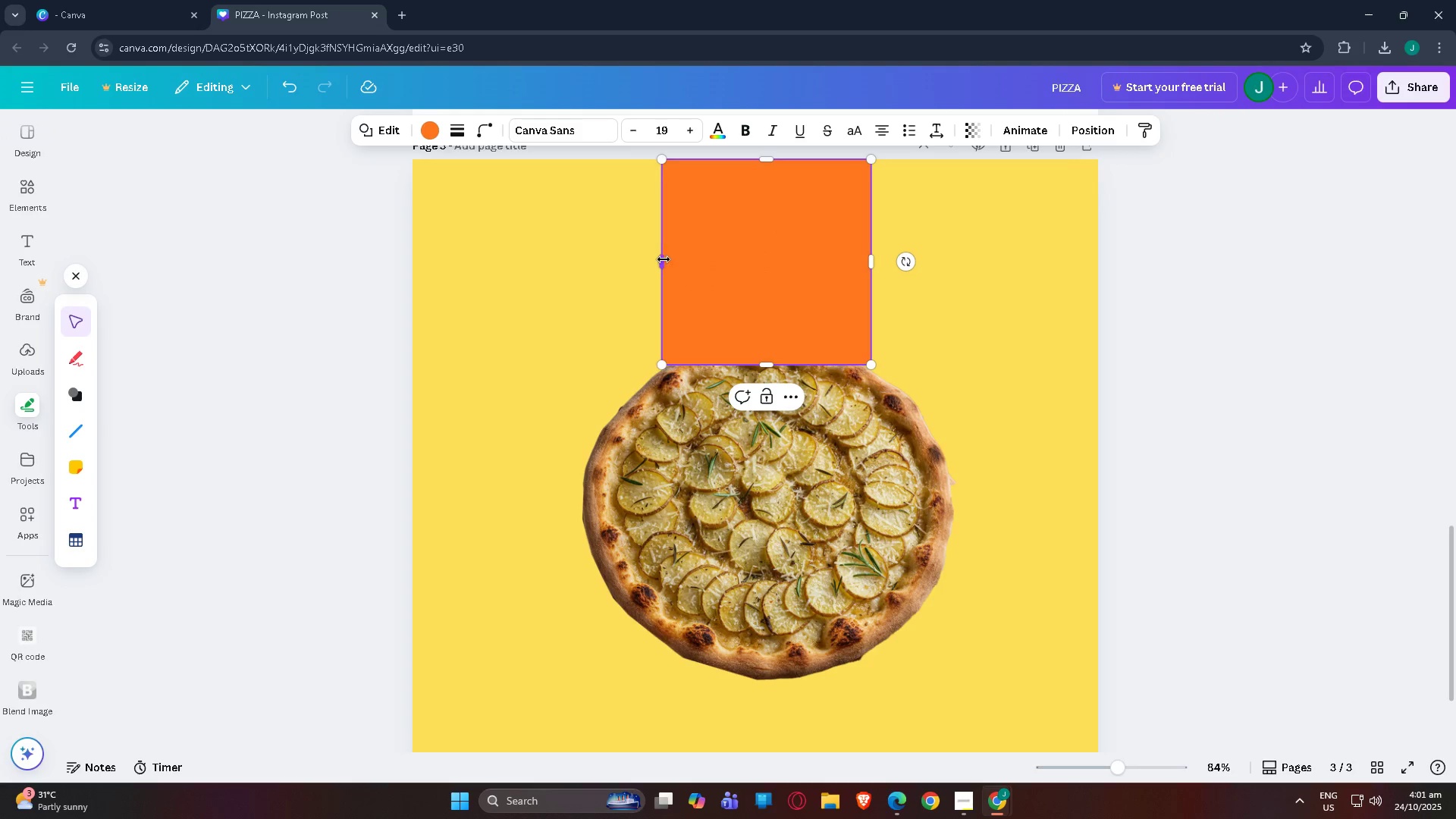 
left_click_drag(start_coordinate=[664, 259], to_coordinate=[613, 259])
 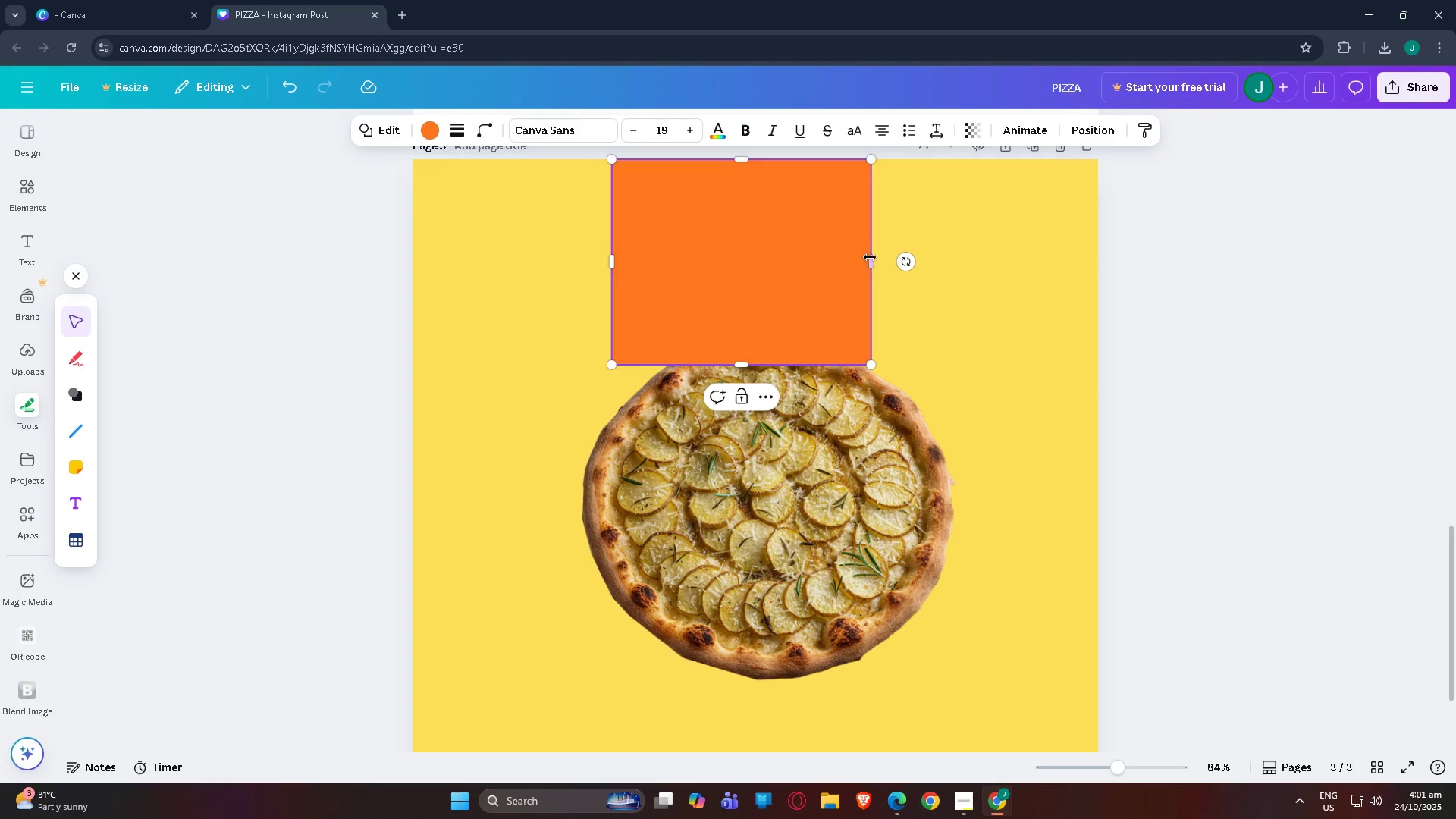 
left_click_drag(start_coordinate=[868, 259], to_coordinate=[984, 268])
 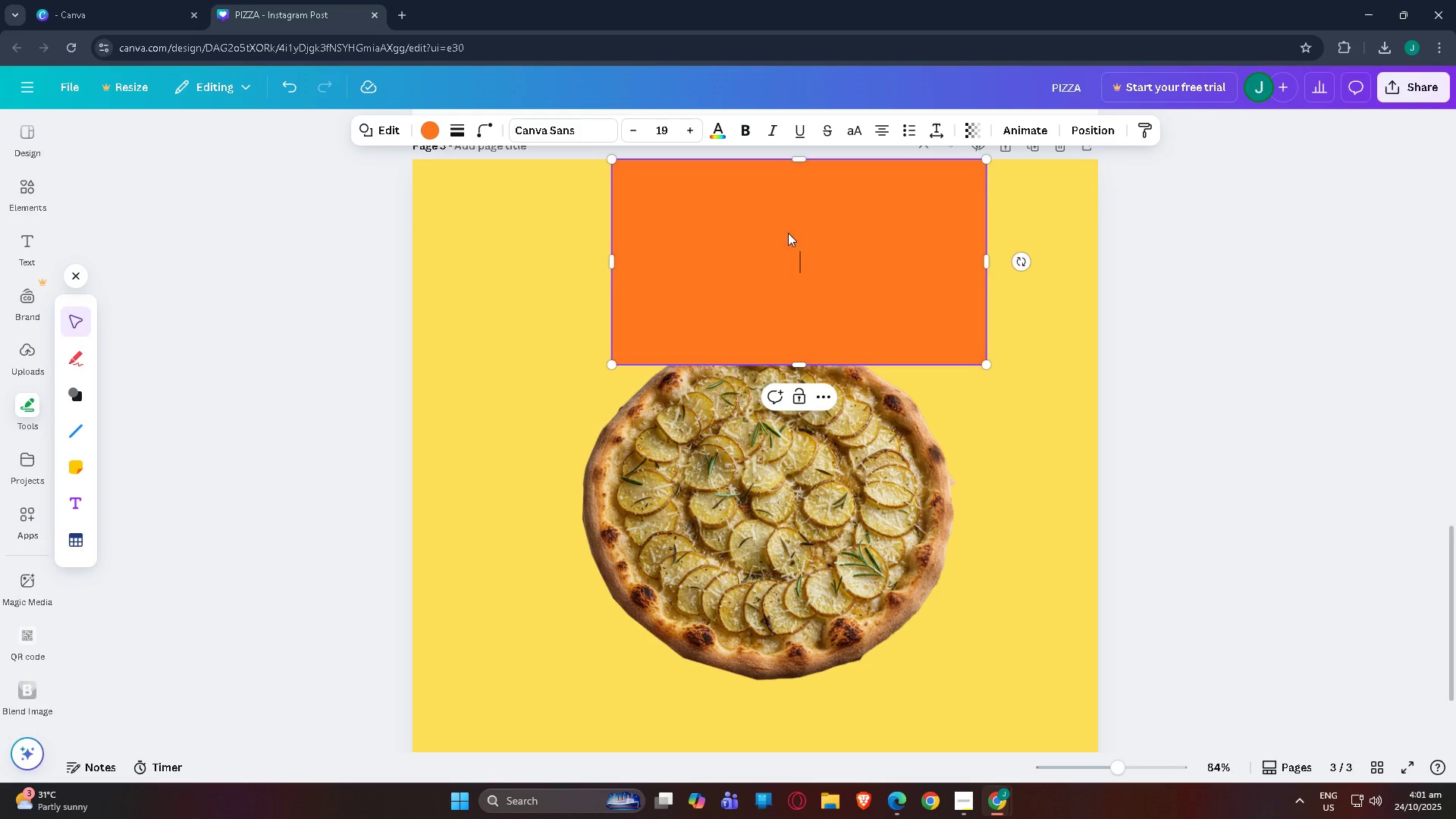 
left_click([788, 233])
 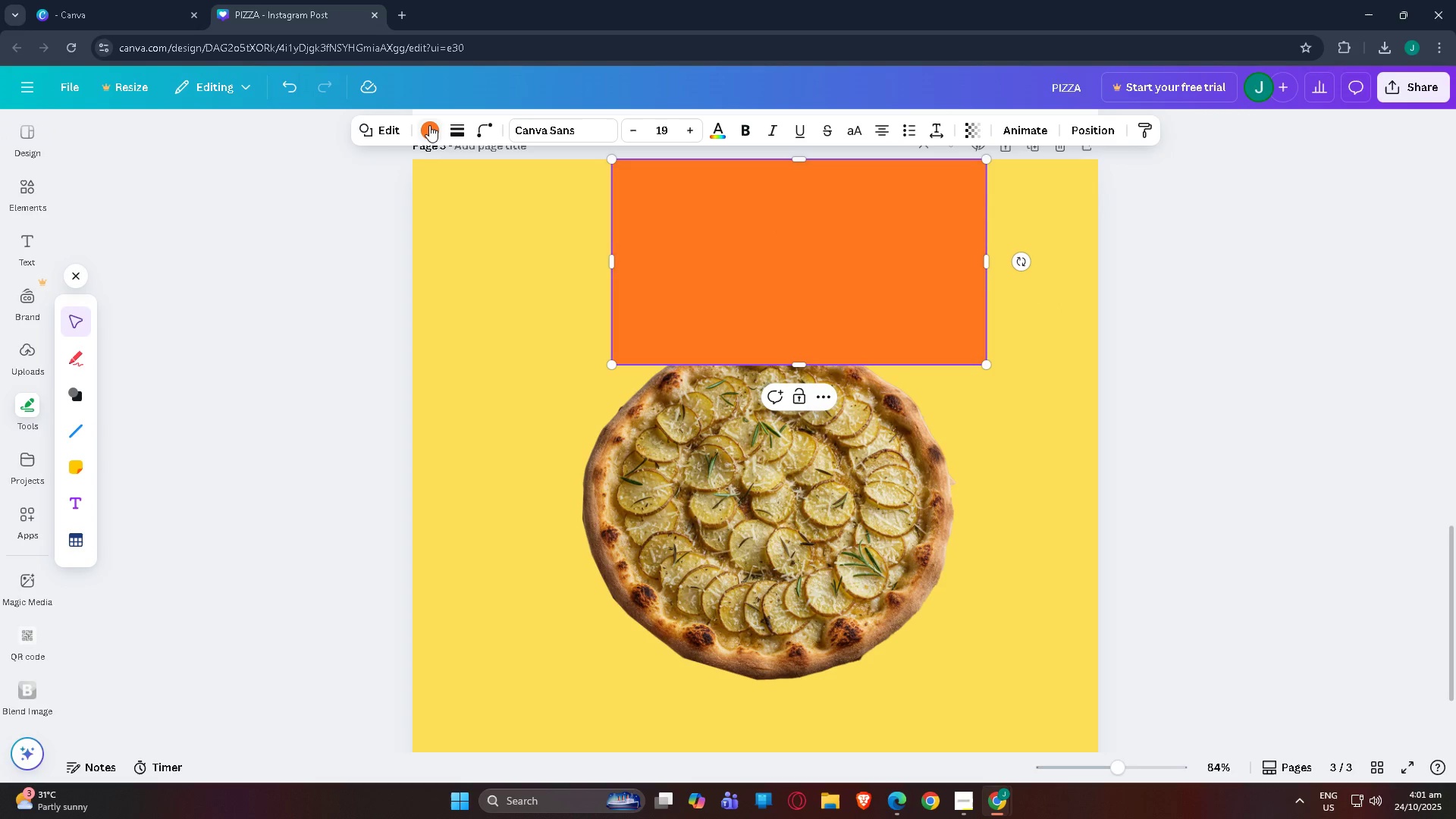 
left_click([429, 125])
 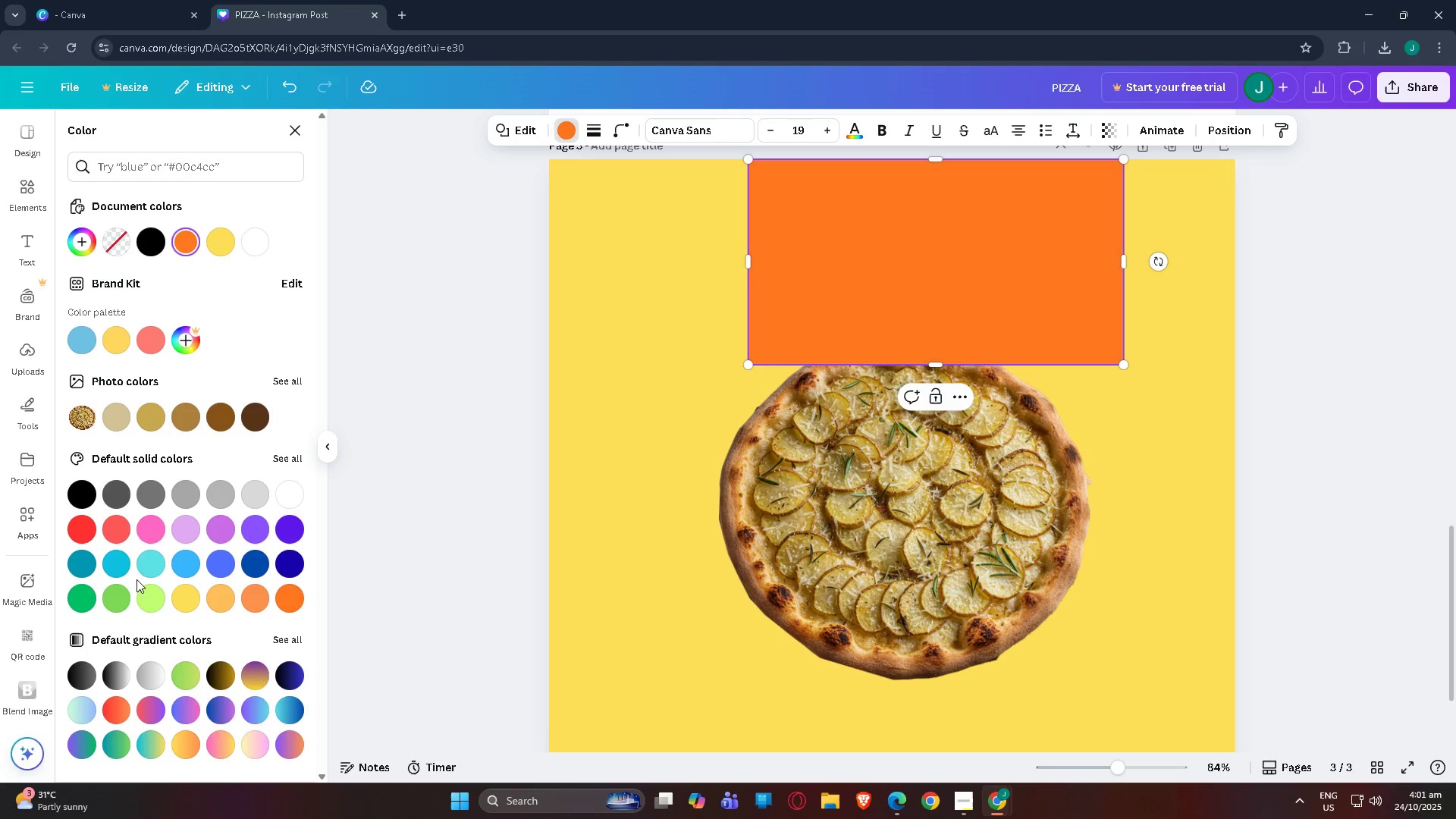 
left_click([114, 595])
 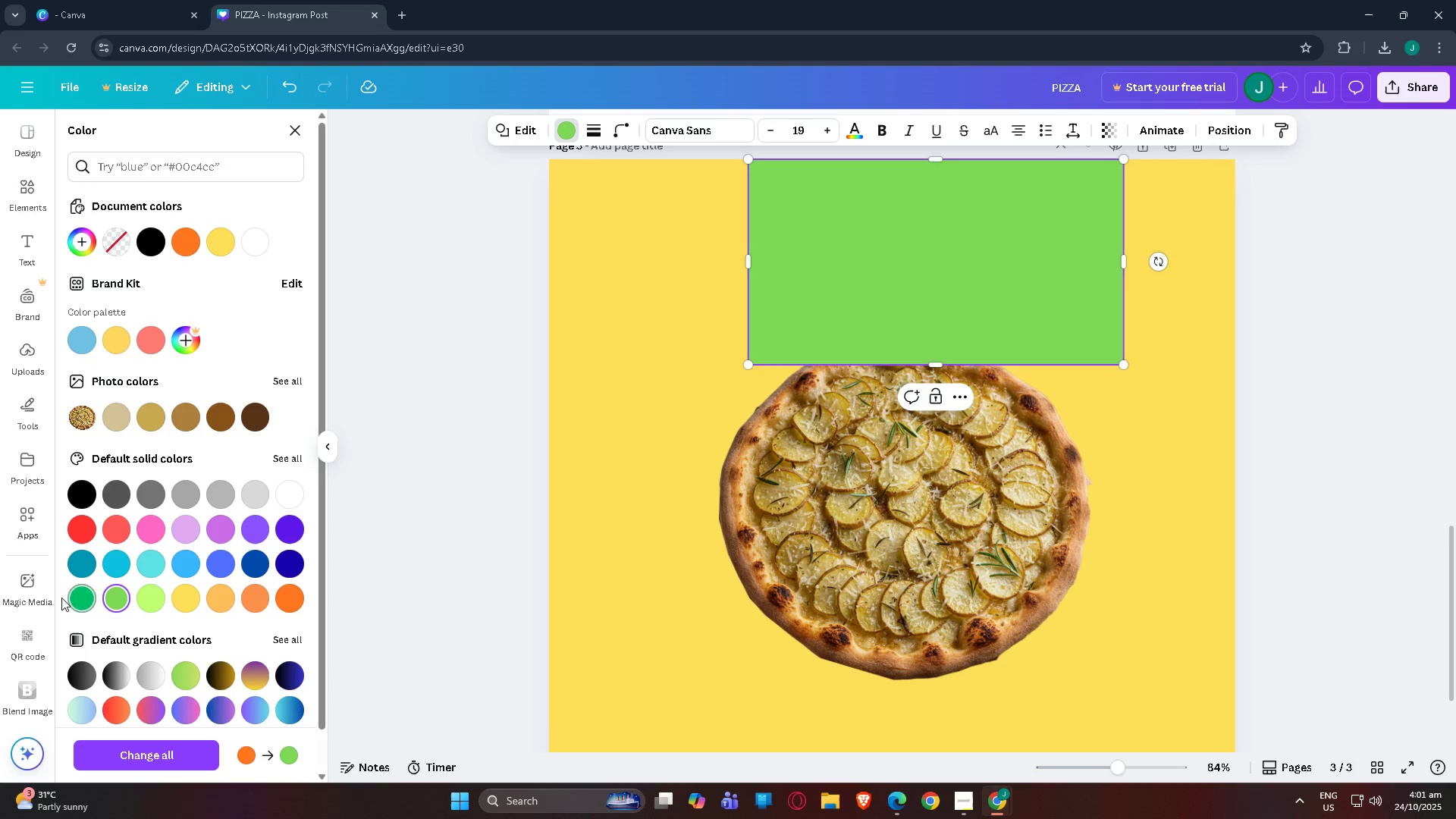 
left_click([61, 598])
 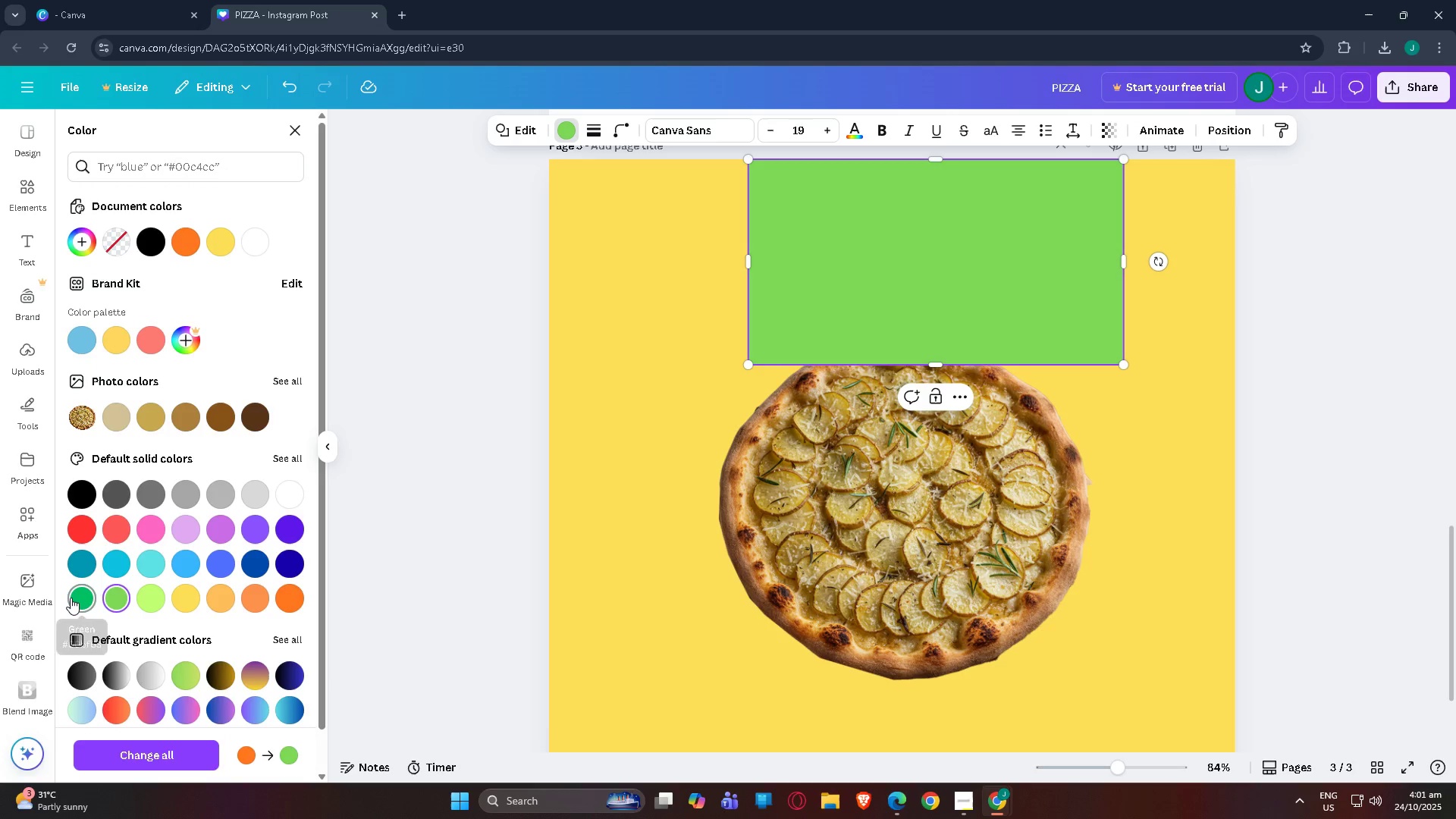 
left_click([71, 598])
 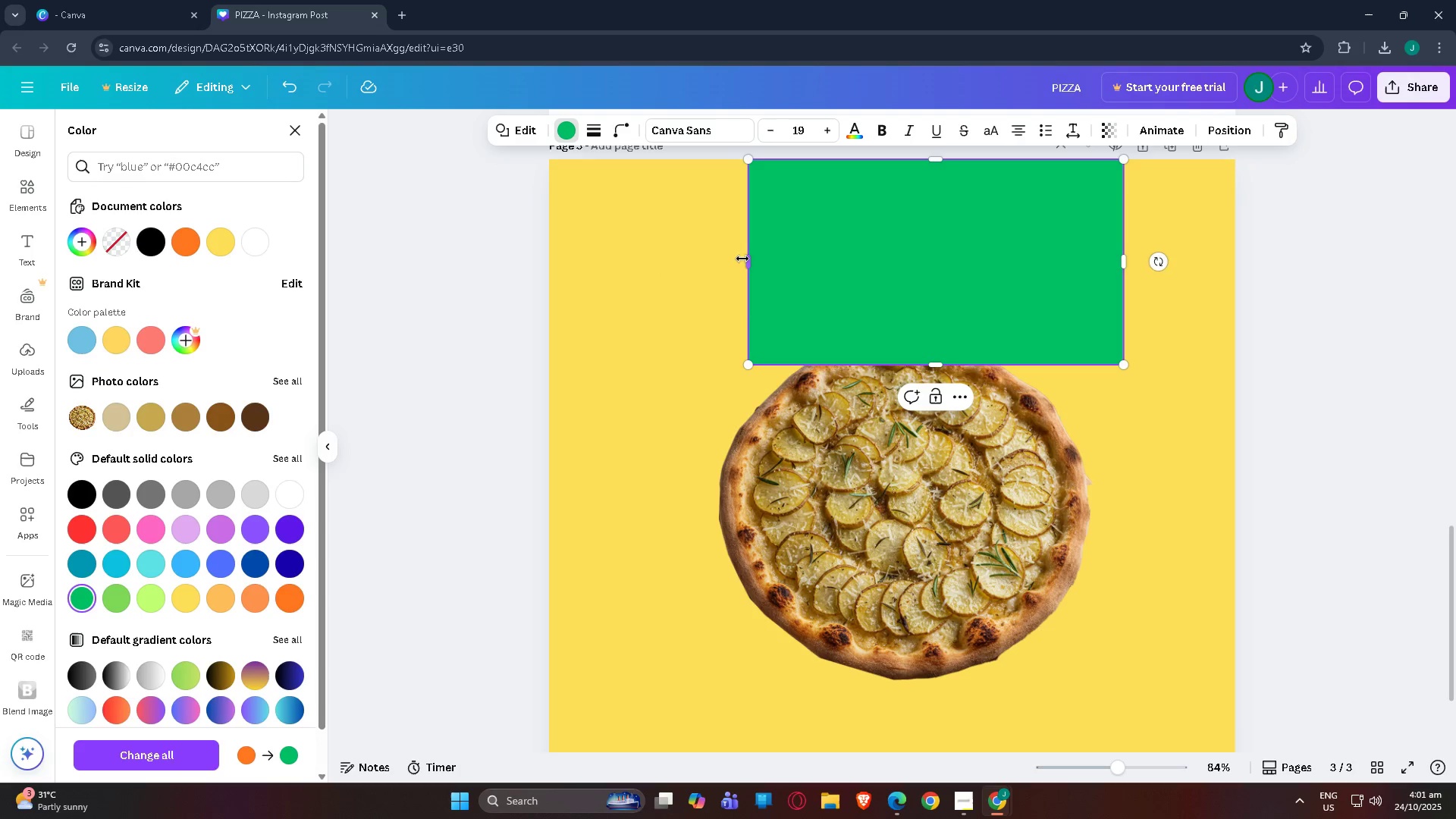 
left_click_drag(start_coordinate=[744, 259], to_coordinate=[708, 259])
 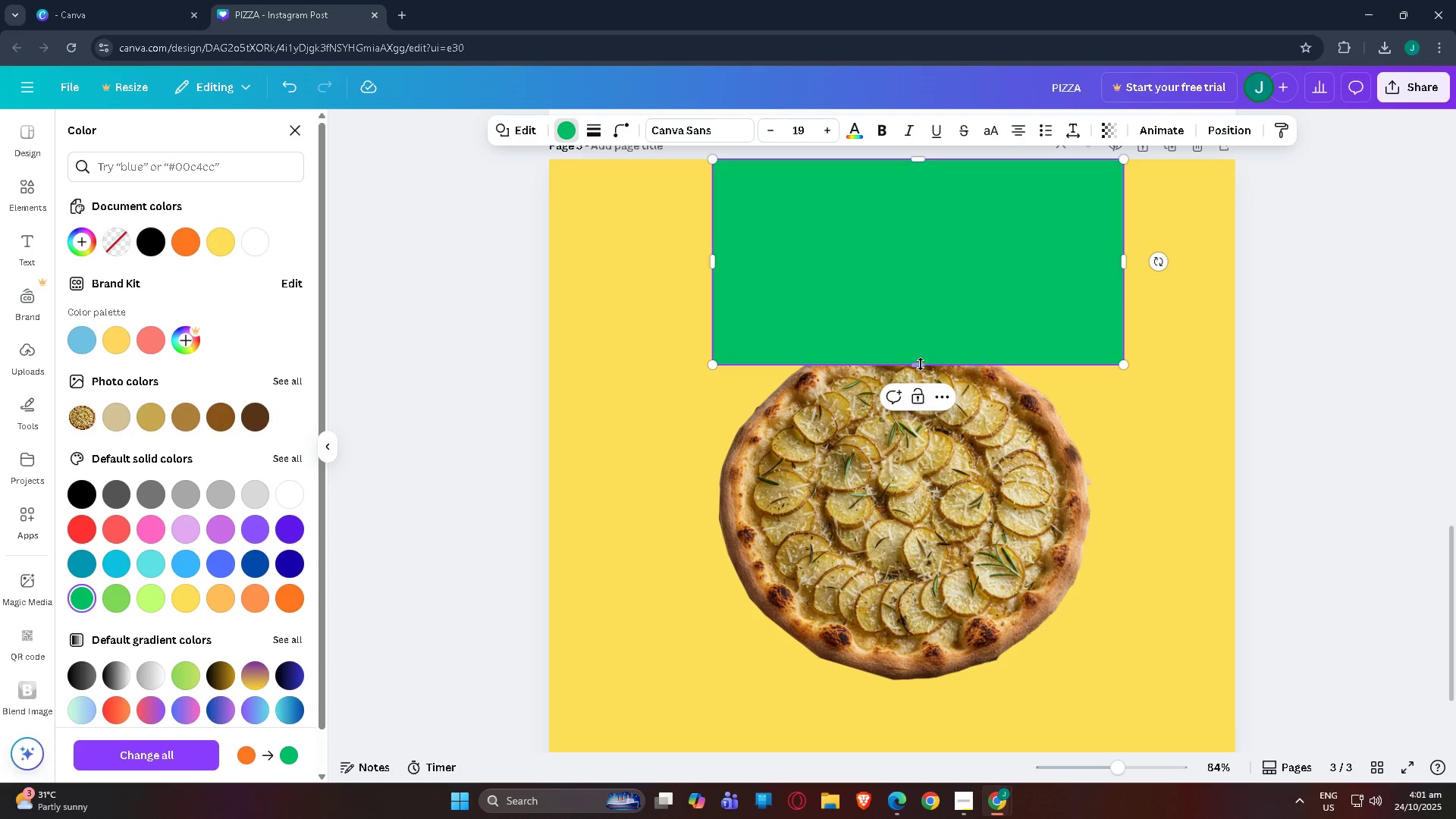 
left_click_drag(start_coordinate=[916, 364], to_coordinate=[917, 672])
 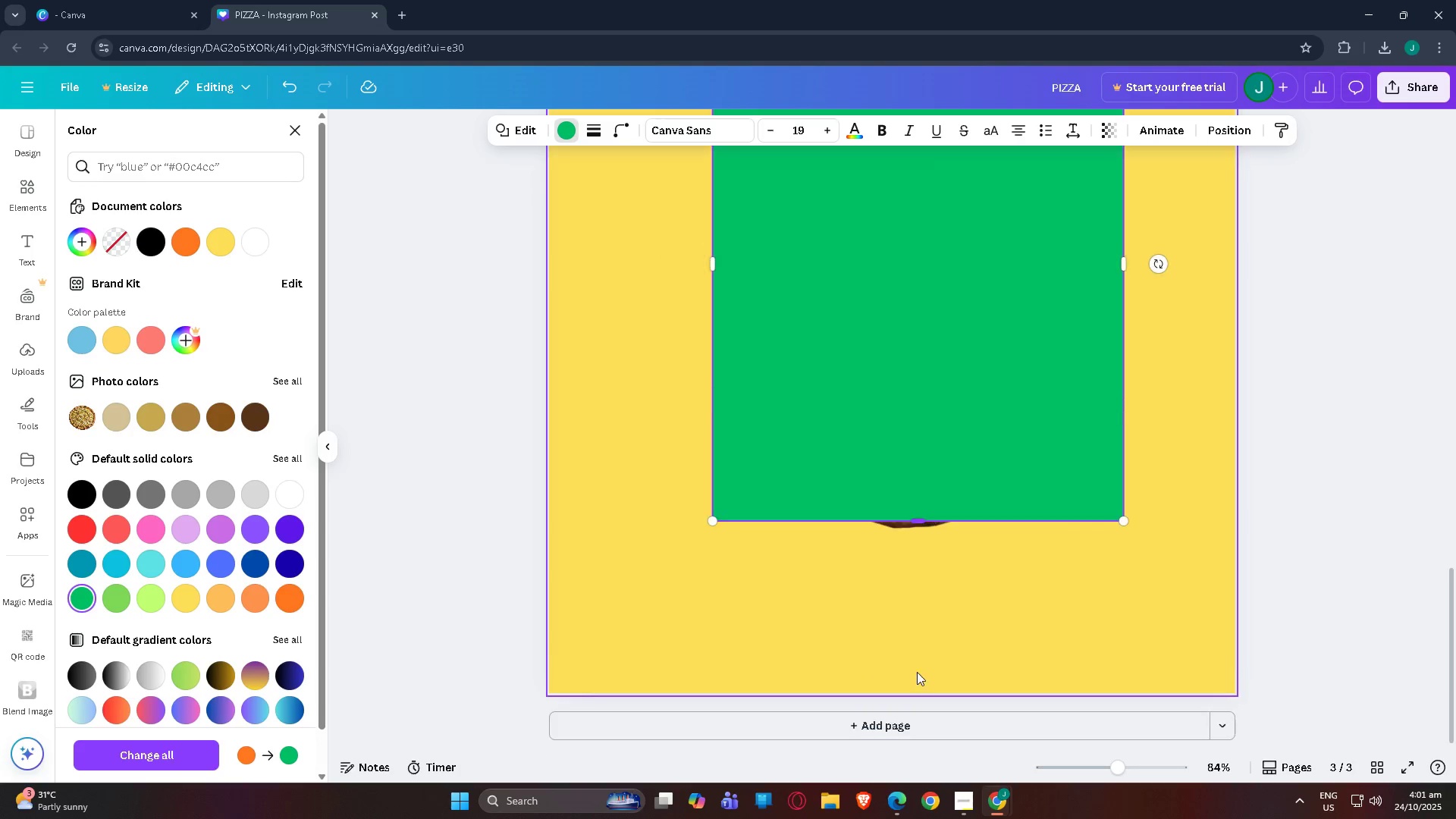 
scroll: coordinate [917, 672], scroll_direction: down, amount: 3.0
 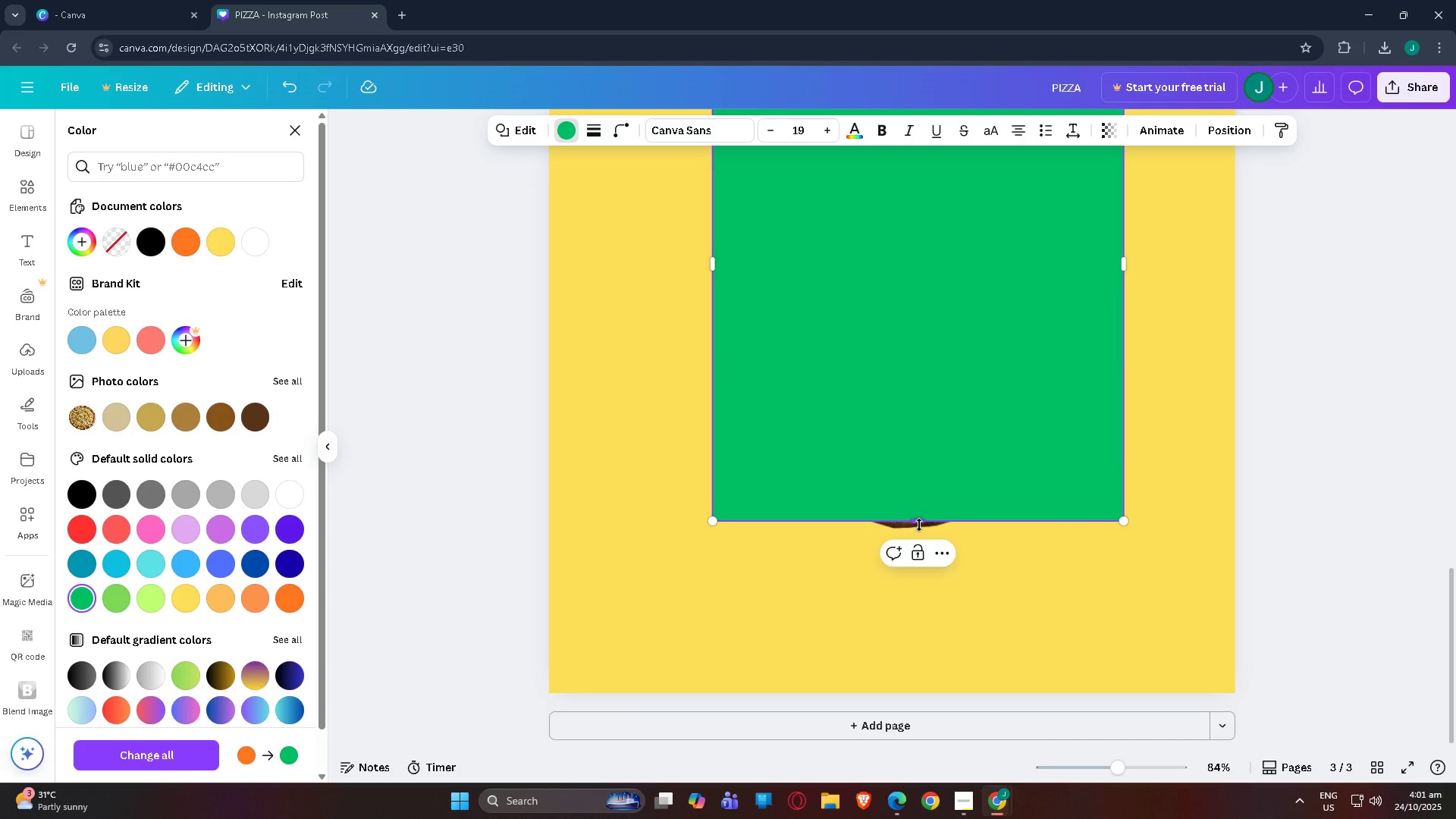 
left_click_drag(start_coordinate=[919, 524], to_coordinate=[902, 425])
 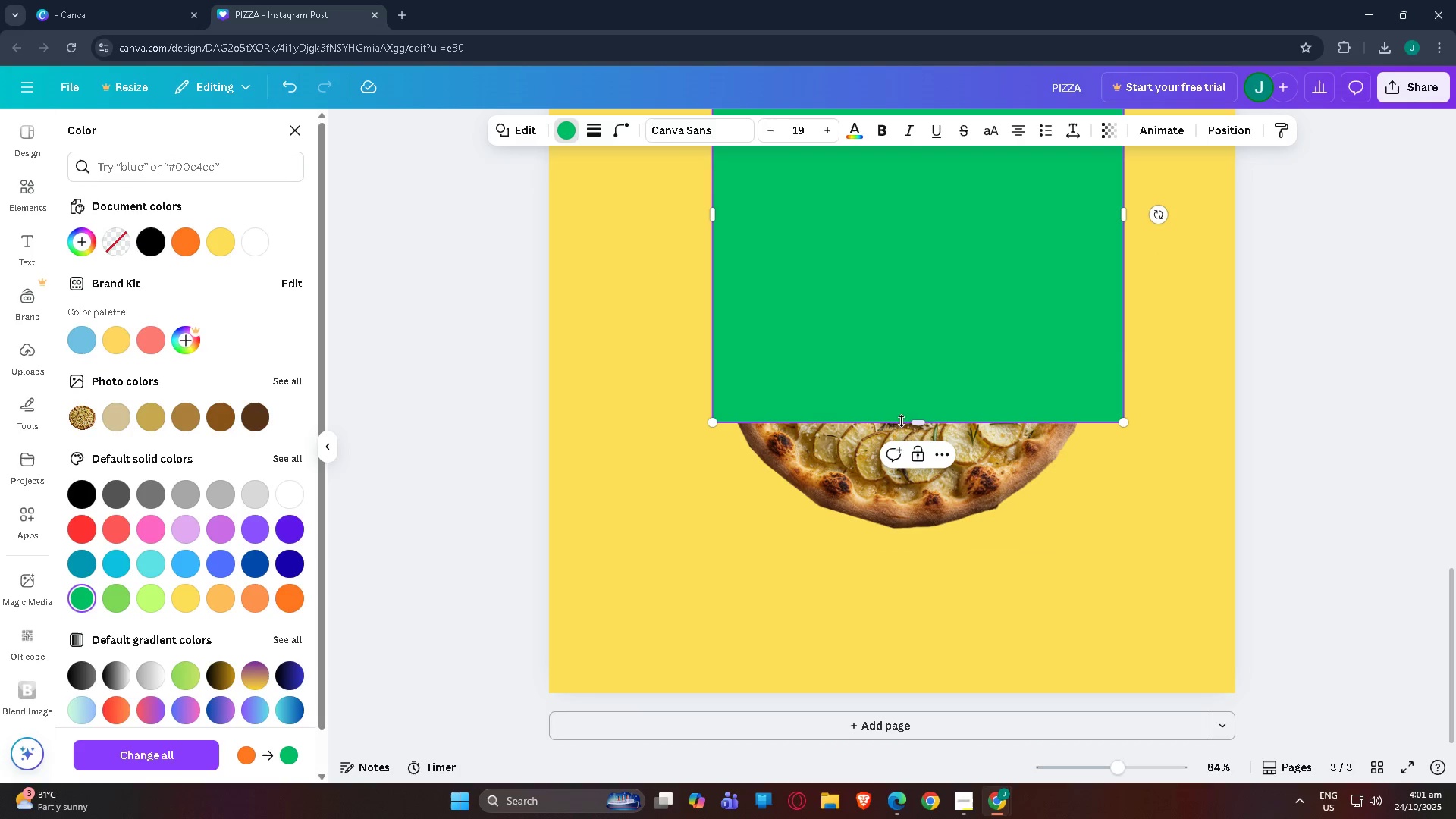 
left_click_drag(start_coordinate=[917, 421], to_coordinate=[912, 367])
 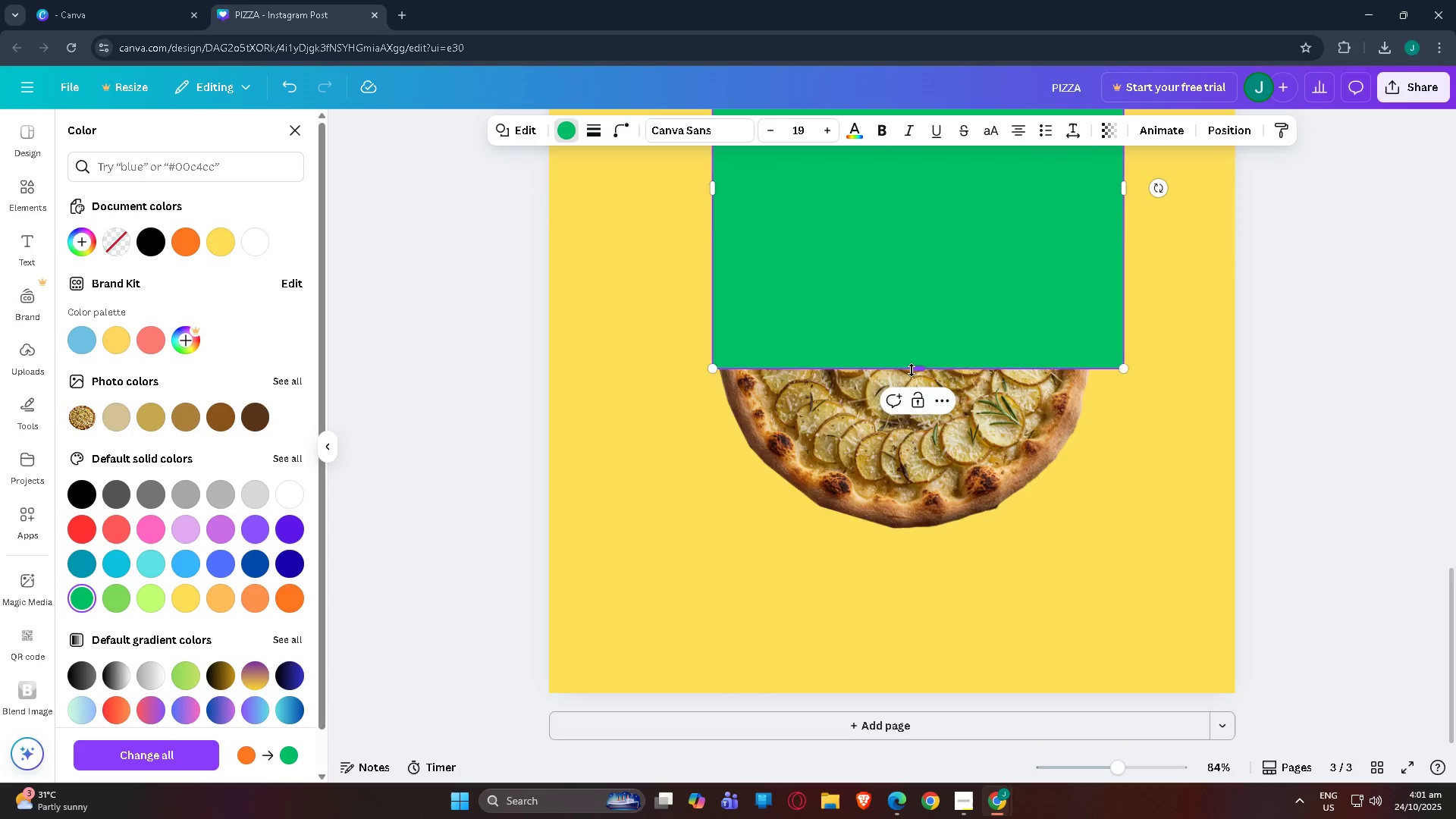 
scroll: coordinate [912, 370], scroll_direction: up, amount: 3.0
 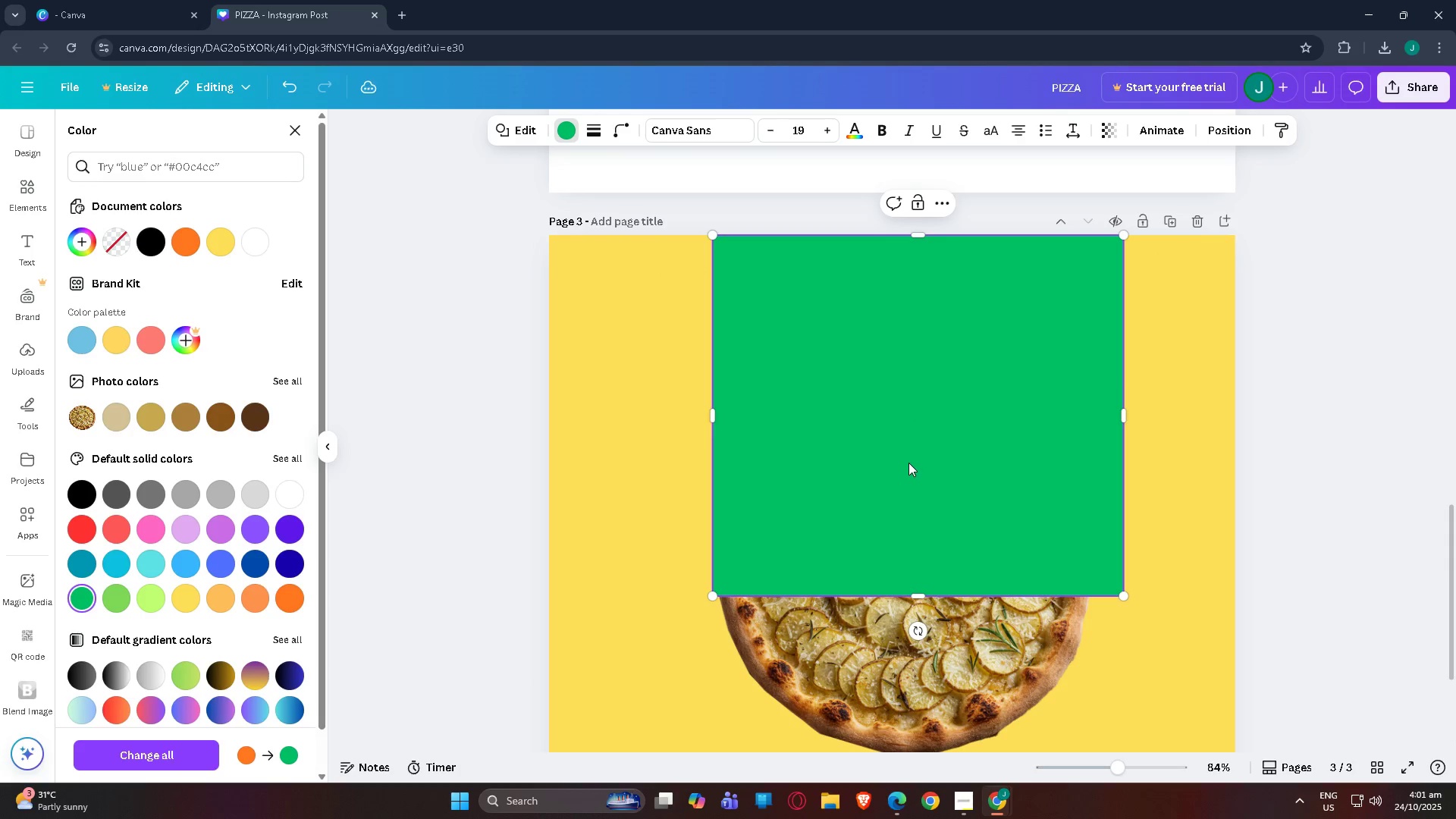 
scroll: coordinate [899, 480], scroll_direction: down, amount: 2.0
 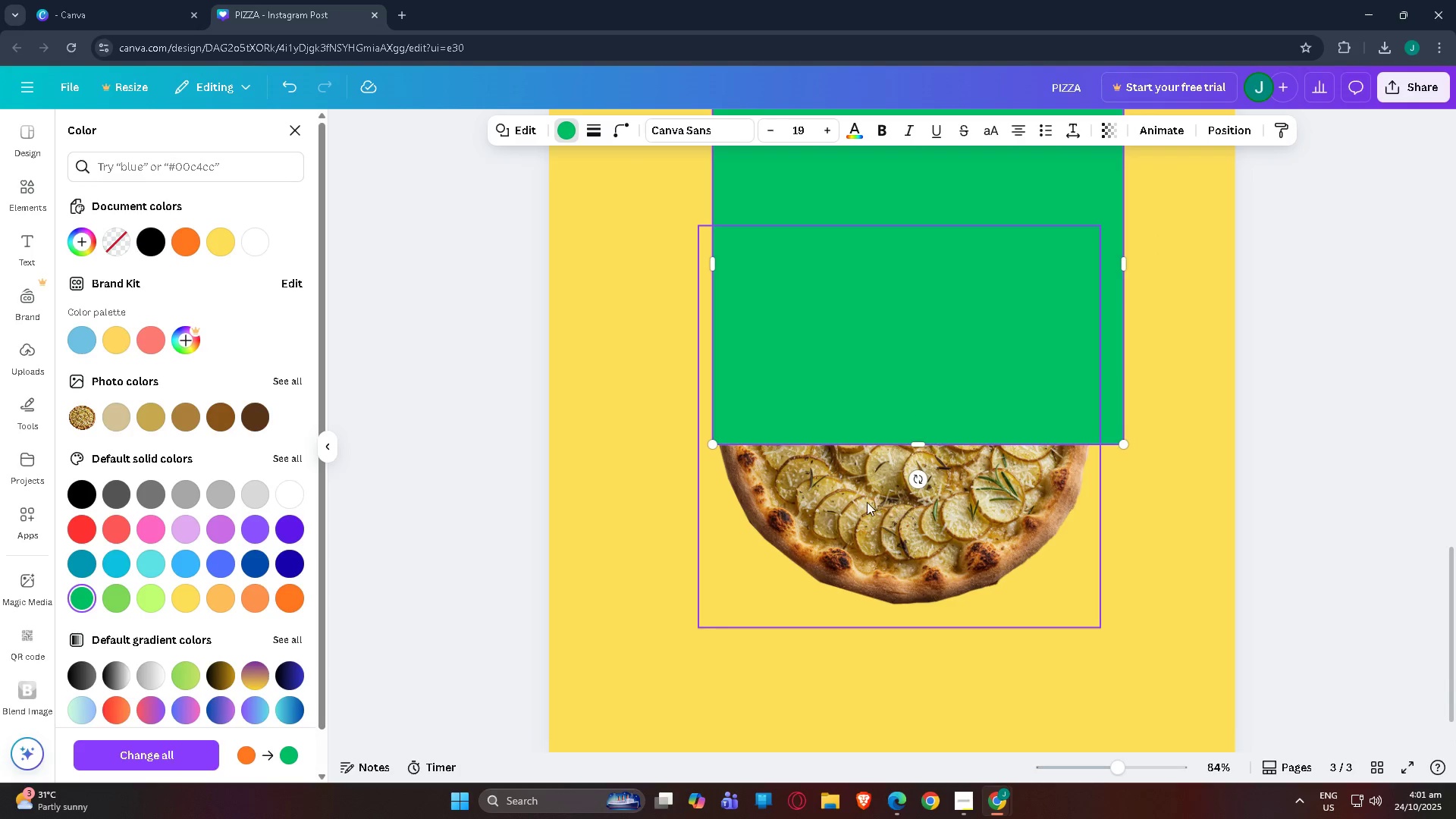 
left_click([867, 502])
 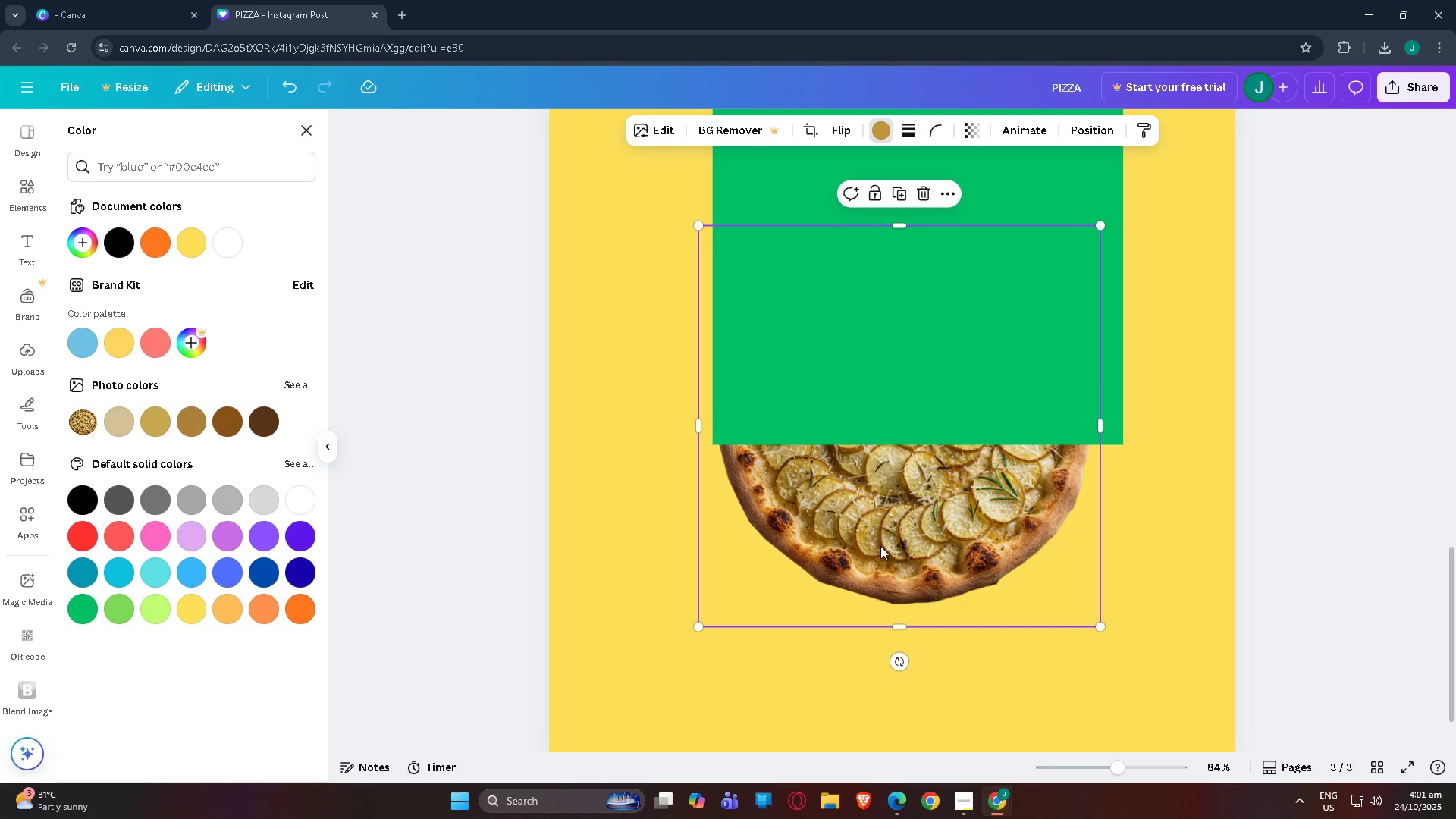 
left_click([880, 546])
 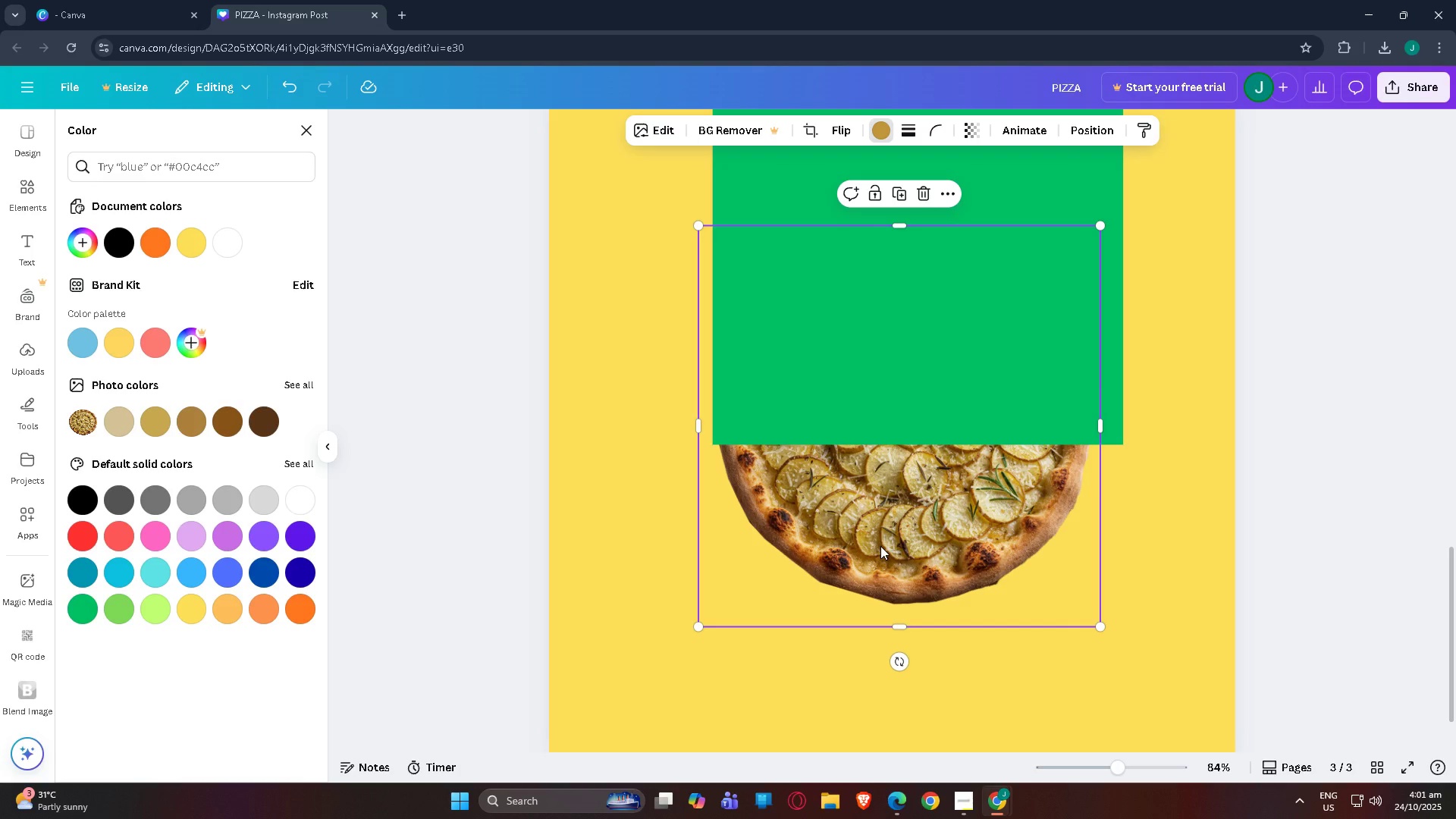 
key(Control+BracketRight)
 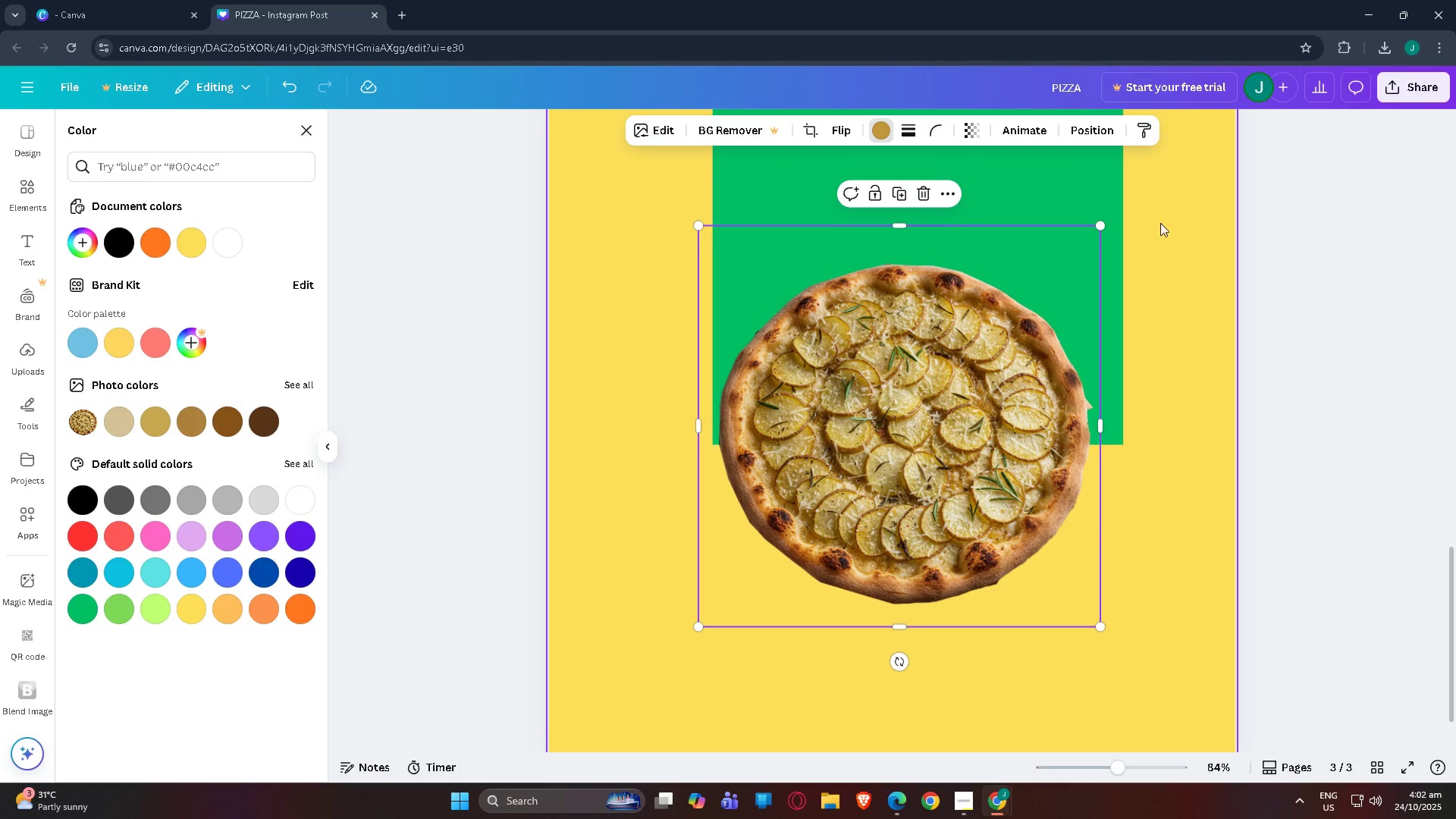 
left_click([1087, 188])
 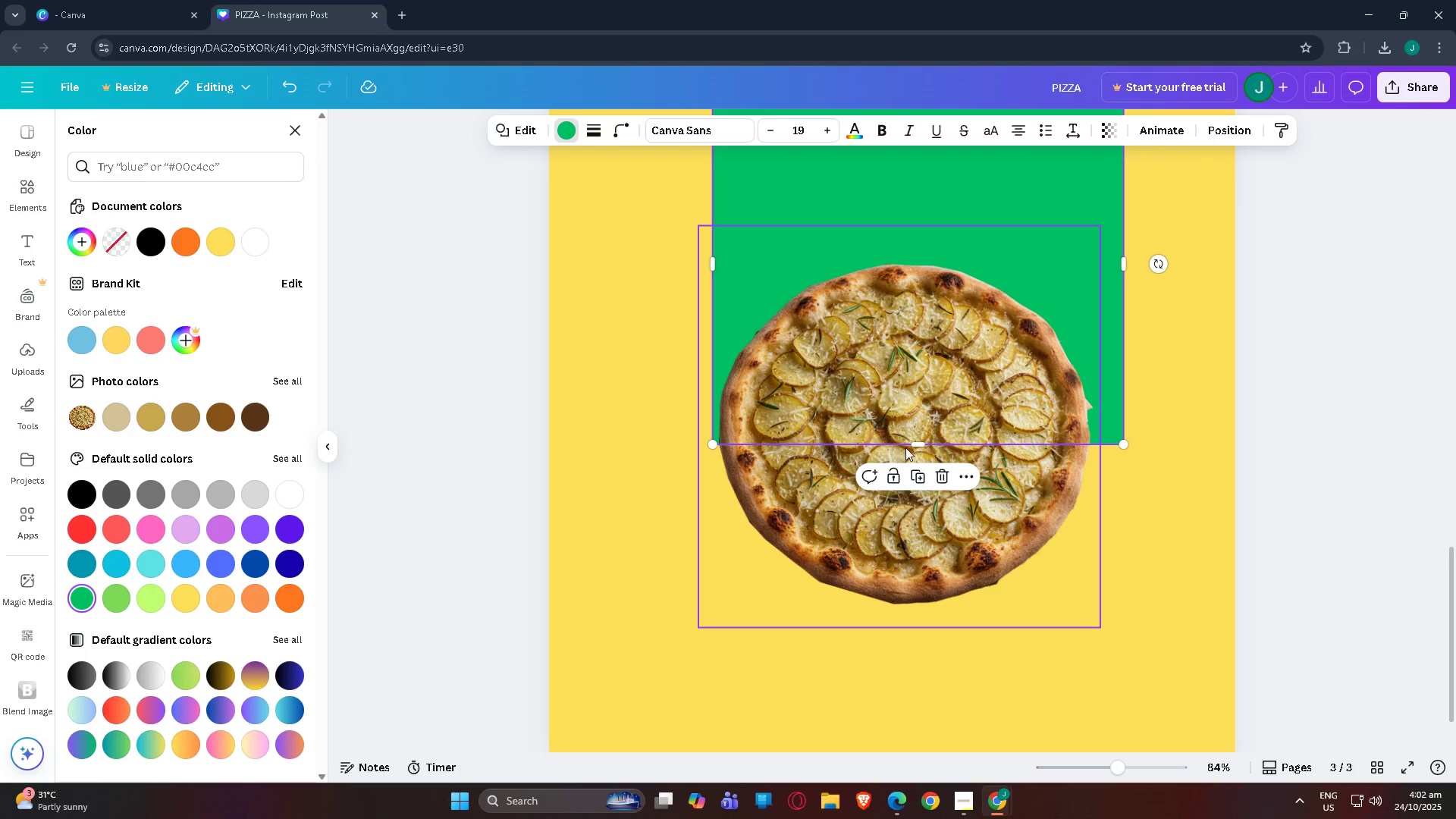 
left_click_drag(start_coordinate=[915, 443], to_coordinate=[909, 315])
 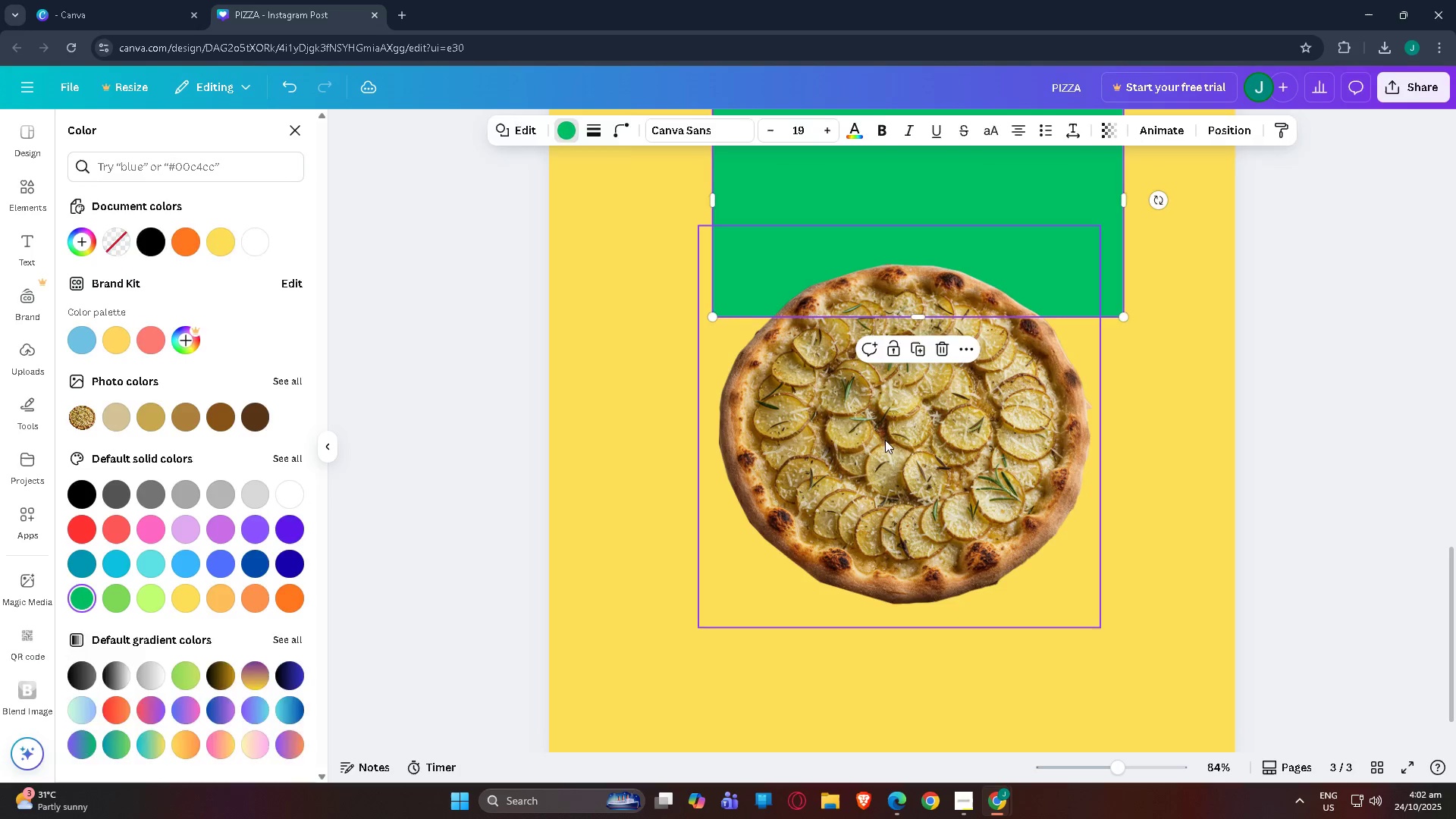 
left_click_drag(start_coordinate=[885, 440], to_coordinate=[883, 497])
 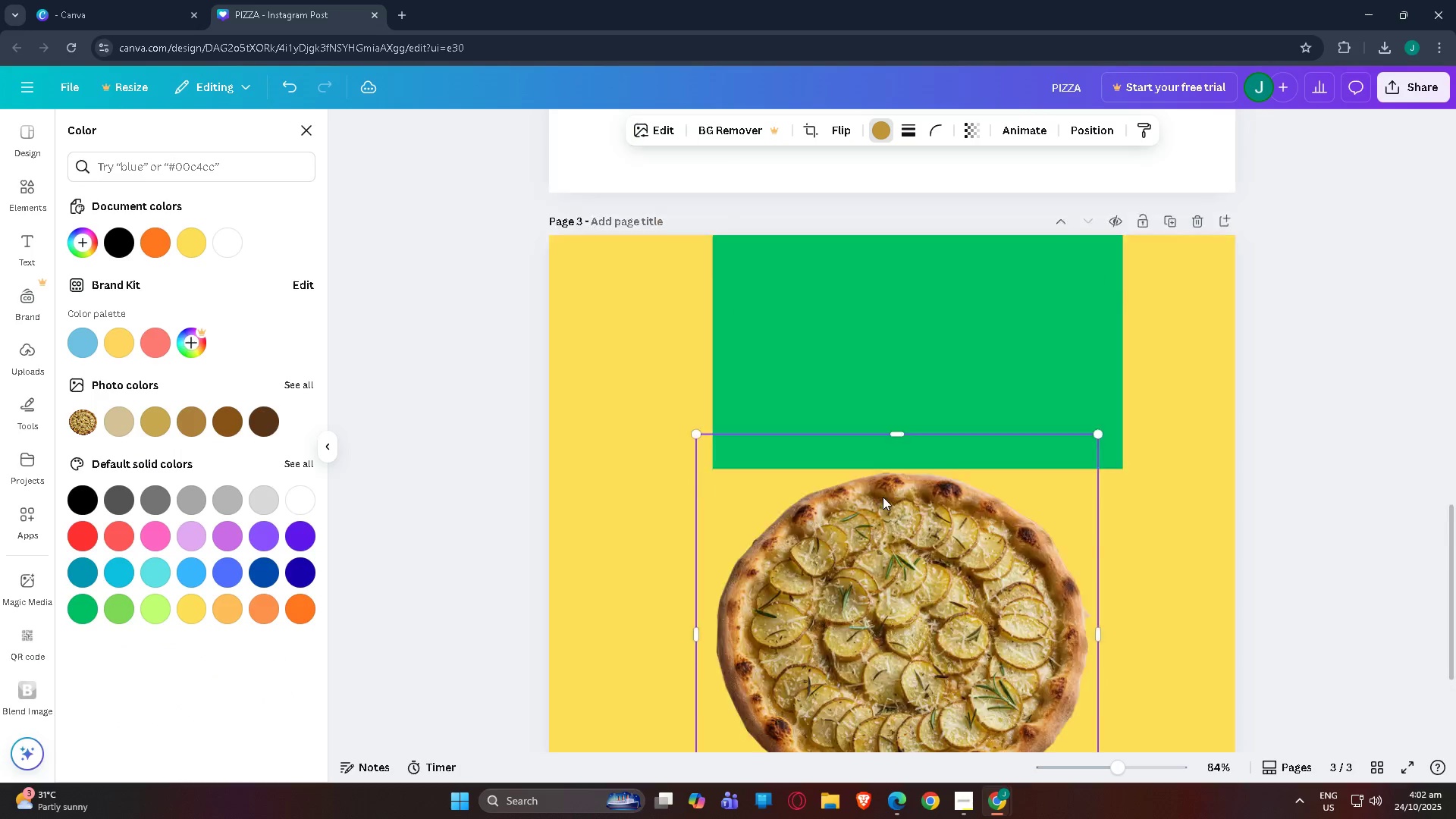 
scroll: coordinate [883, 497], scroll_direction: up, amount: 3.0
 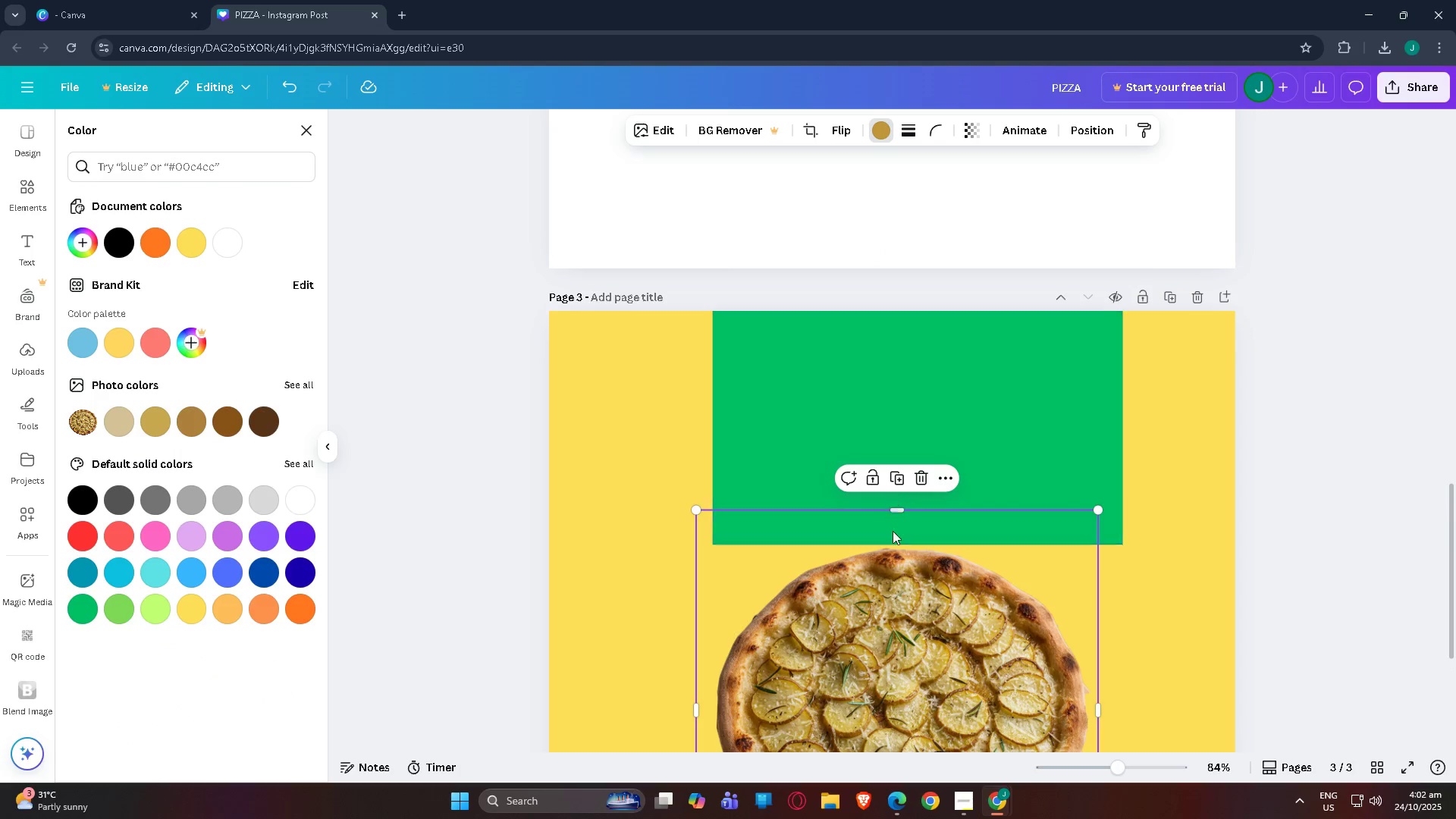 
scroll: coordinate [944, 463], scroll_direction: down, amount: 5.0
 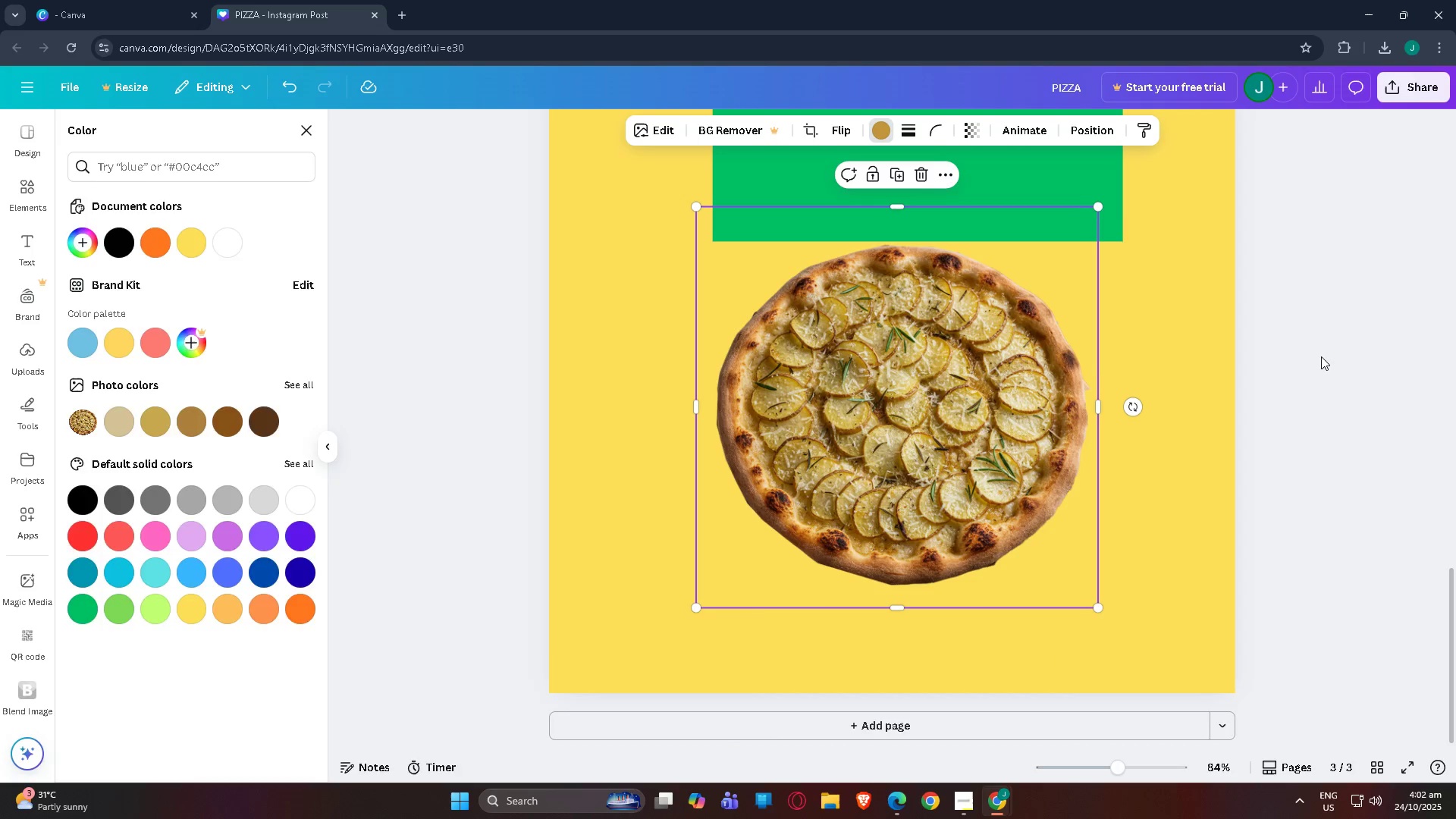 
left_click([1321, 356])
 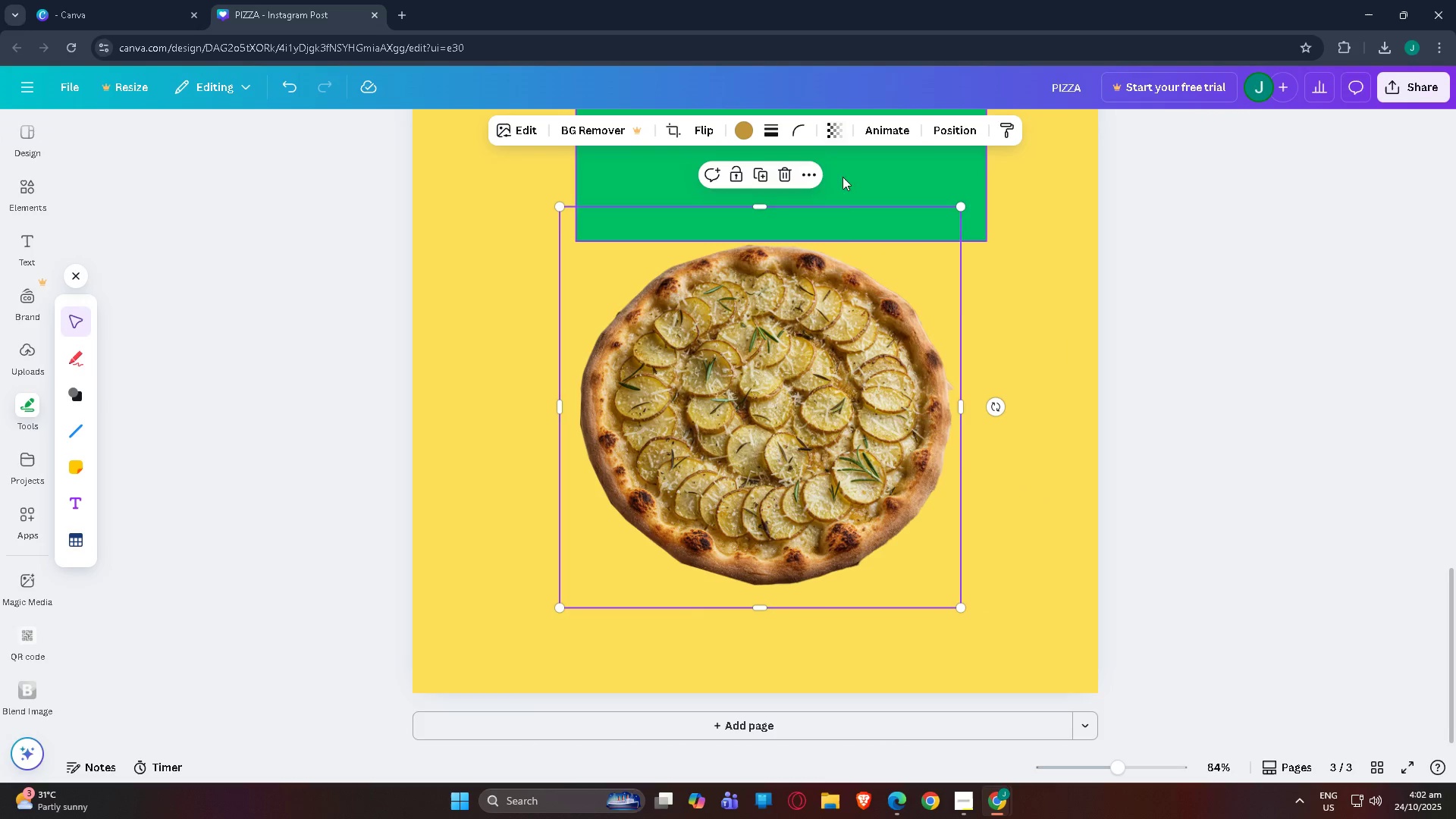 
scroll: coordinate [847, 226], scroll_direction: up, amount: 2.0
 